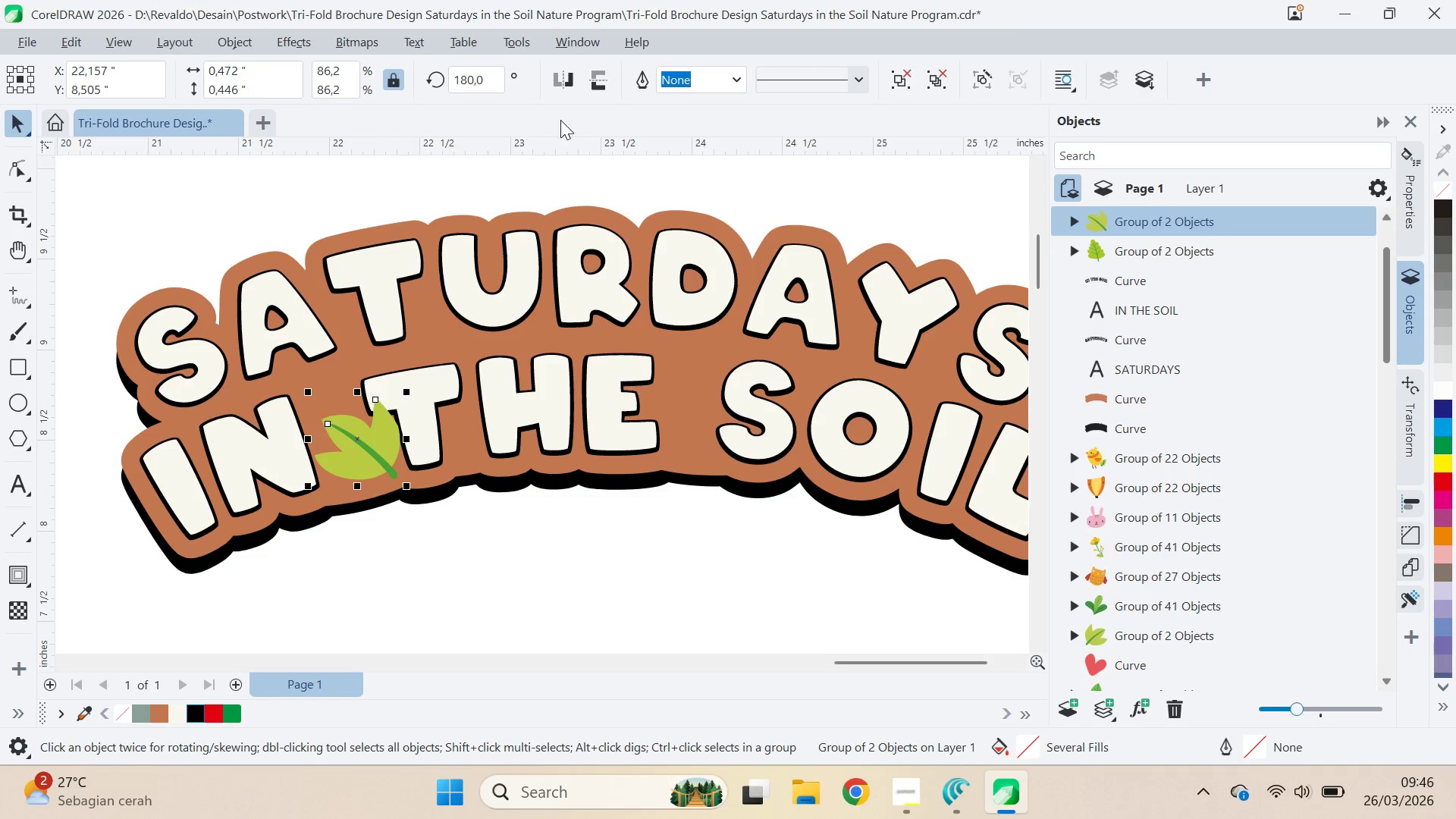 
left_click([596, 75])
 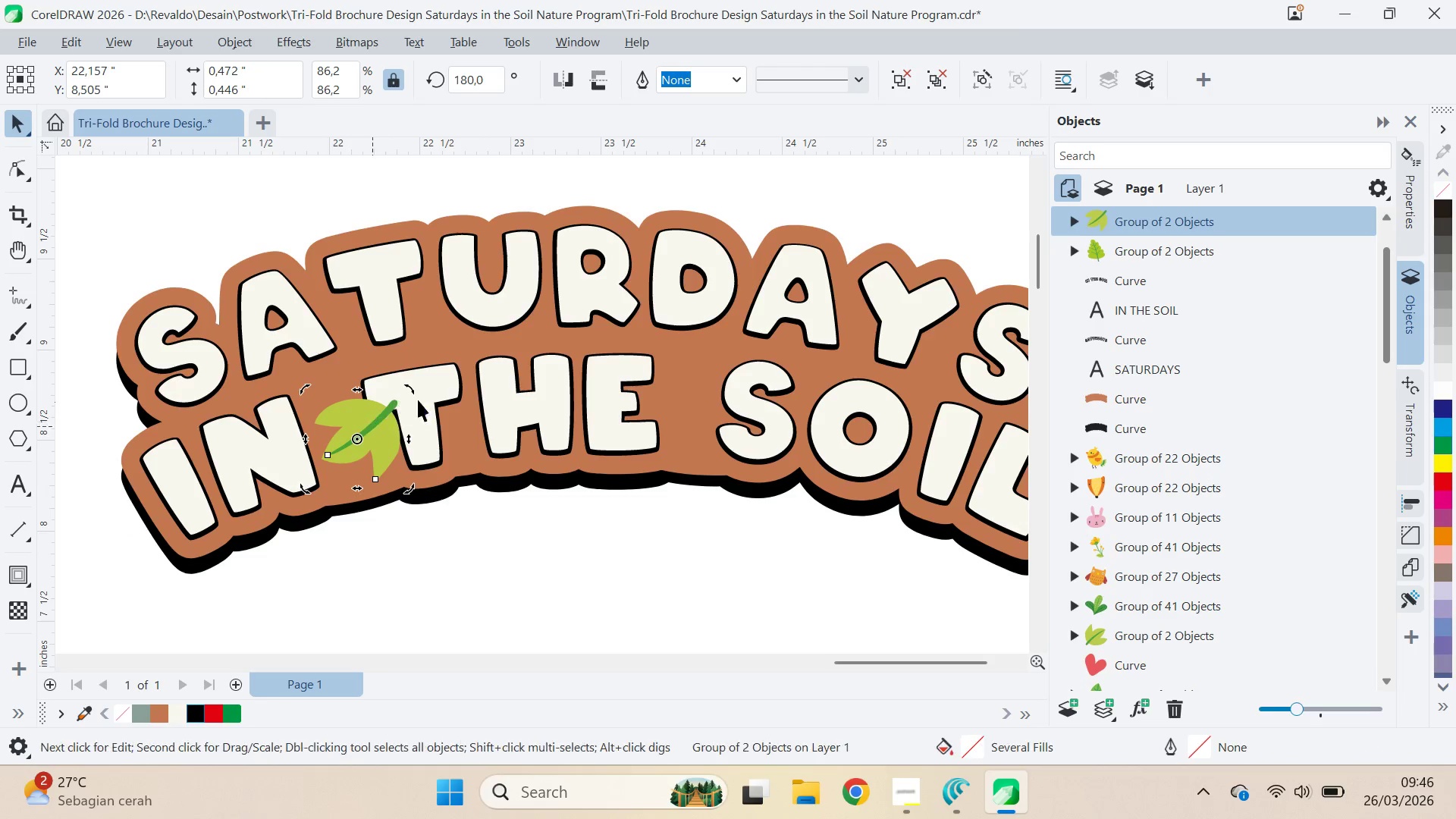 
left_click_drag(start_coordinate=[416, 390], to_coordinate=[452, 491])
 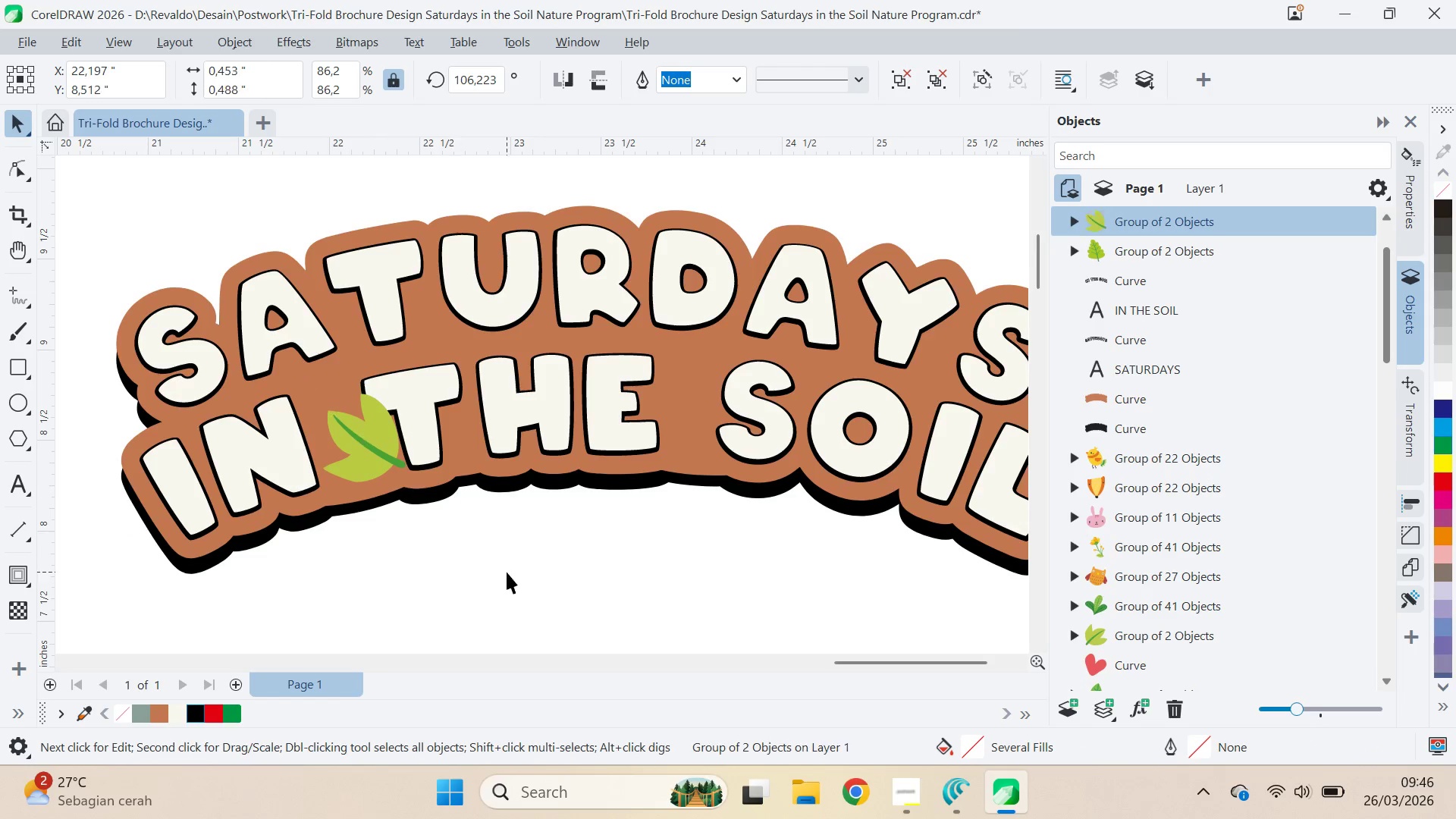 
left_click_drag(start_coordinate=[506, 572], to_coordinate=[497, 563])
 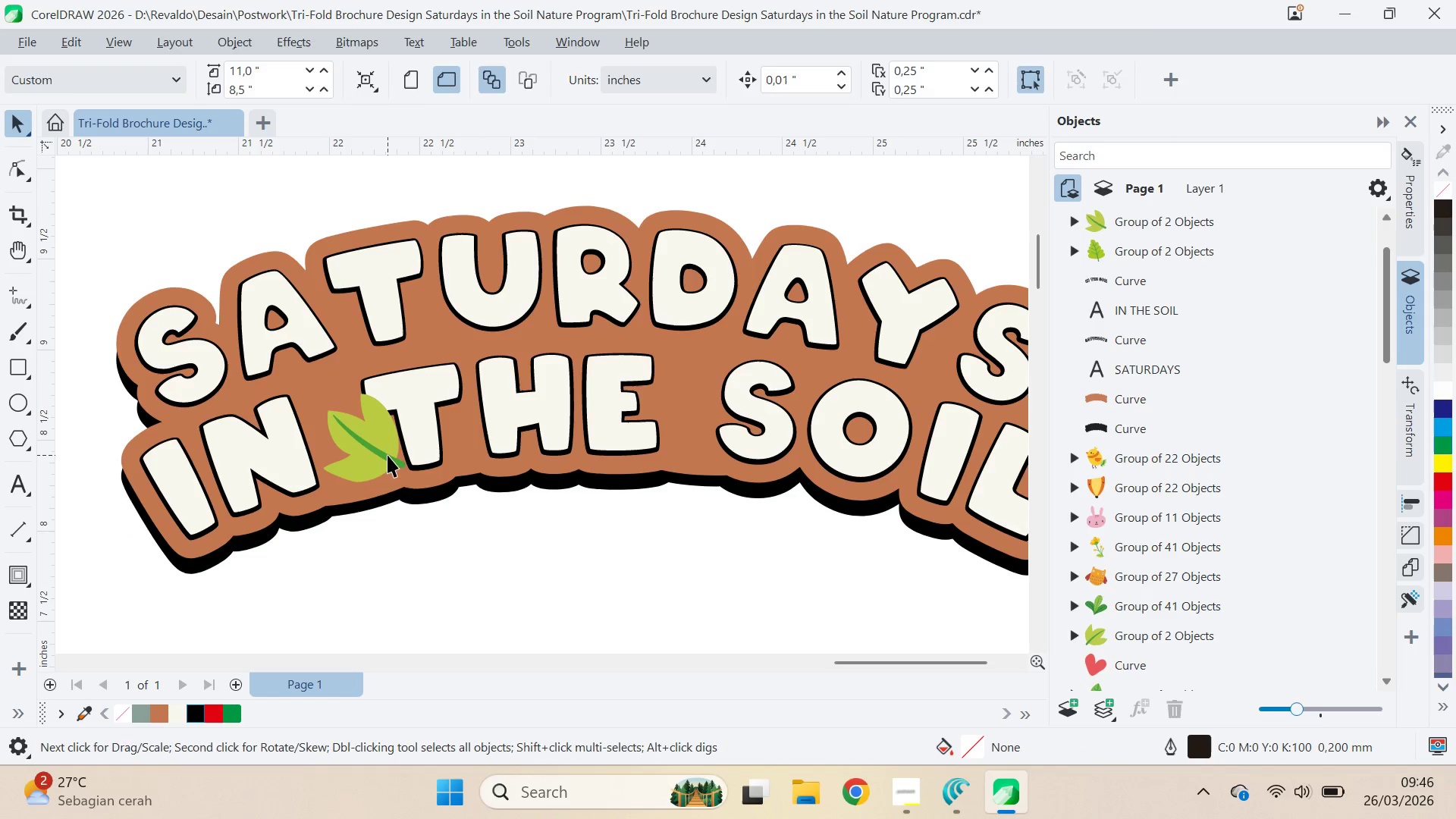 
left_click_drag(start_coordinate=[388, 455], to_coordinate=[369, 453])
 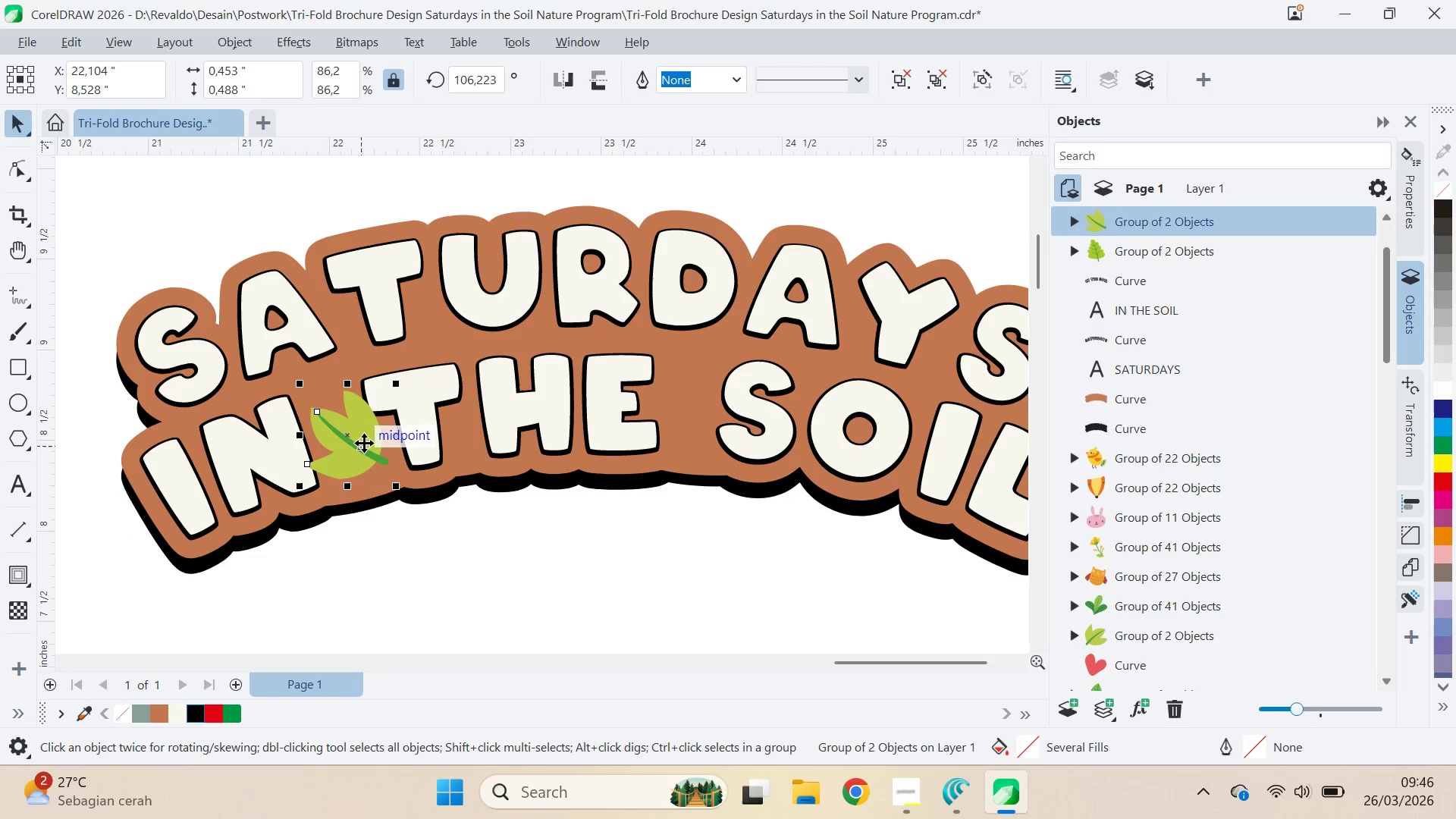 
left_click_drag(start_coordinate=[364, 443], to_coordinate=[369, 447])
 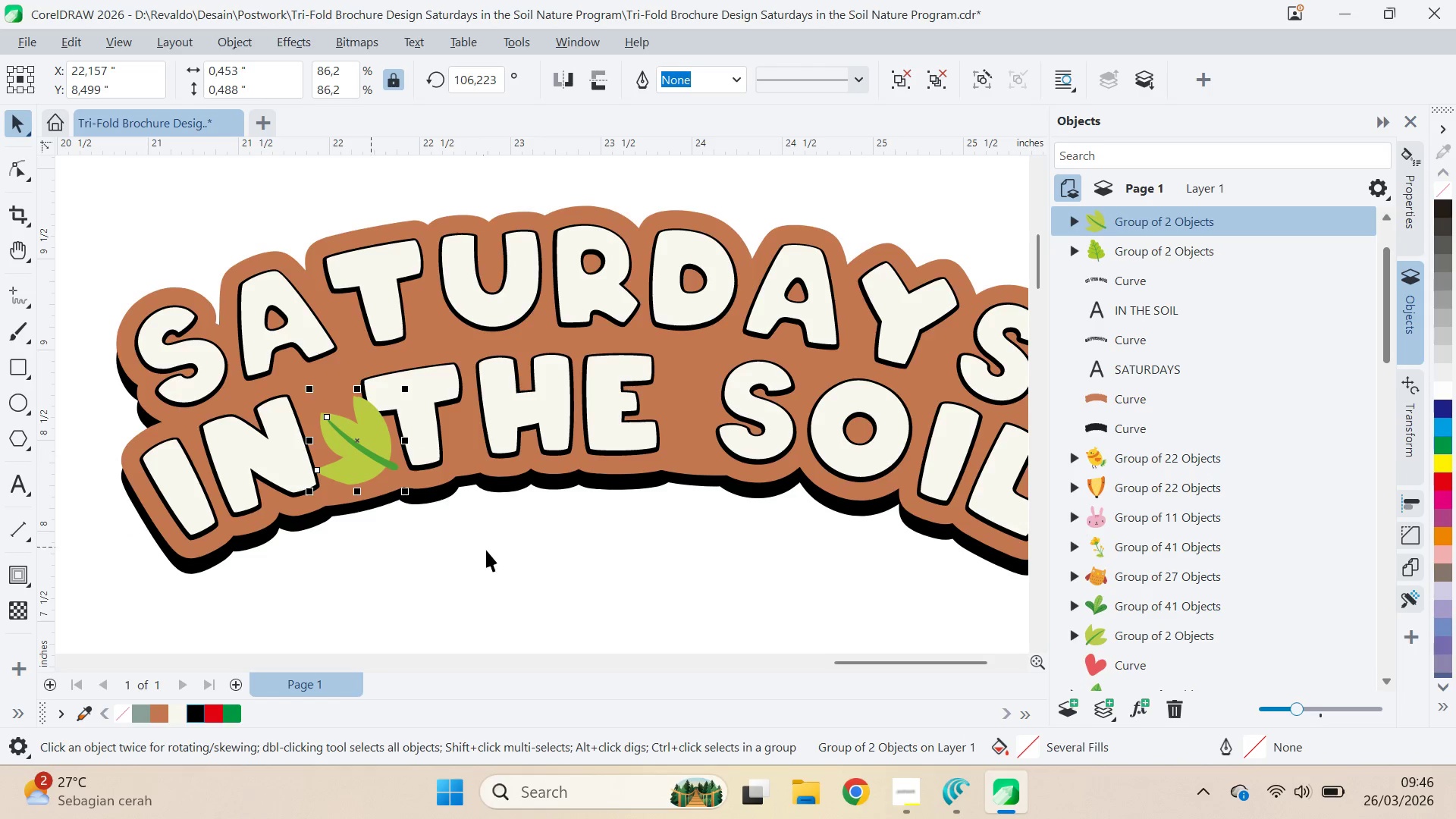 
left_click_drag(start_coordinate=[487, 551], to_coordinate=[483, 548])
 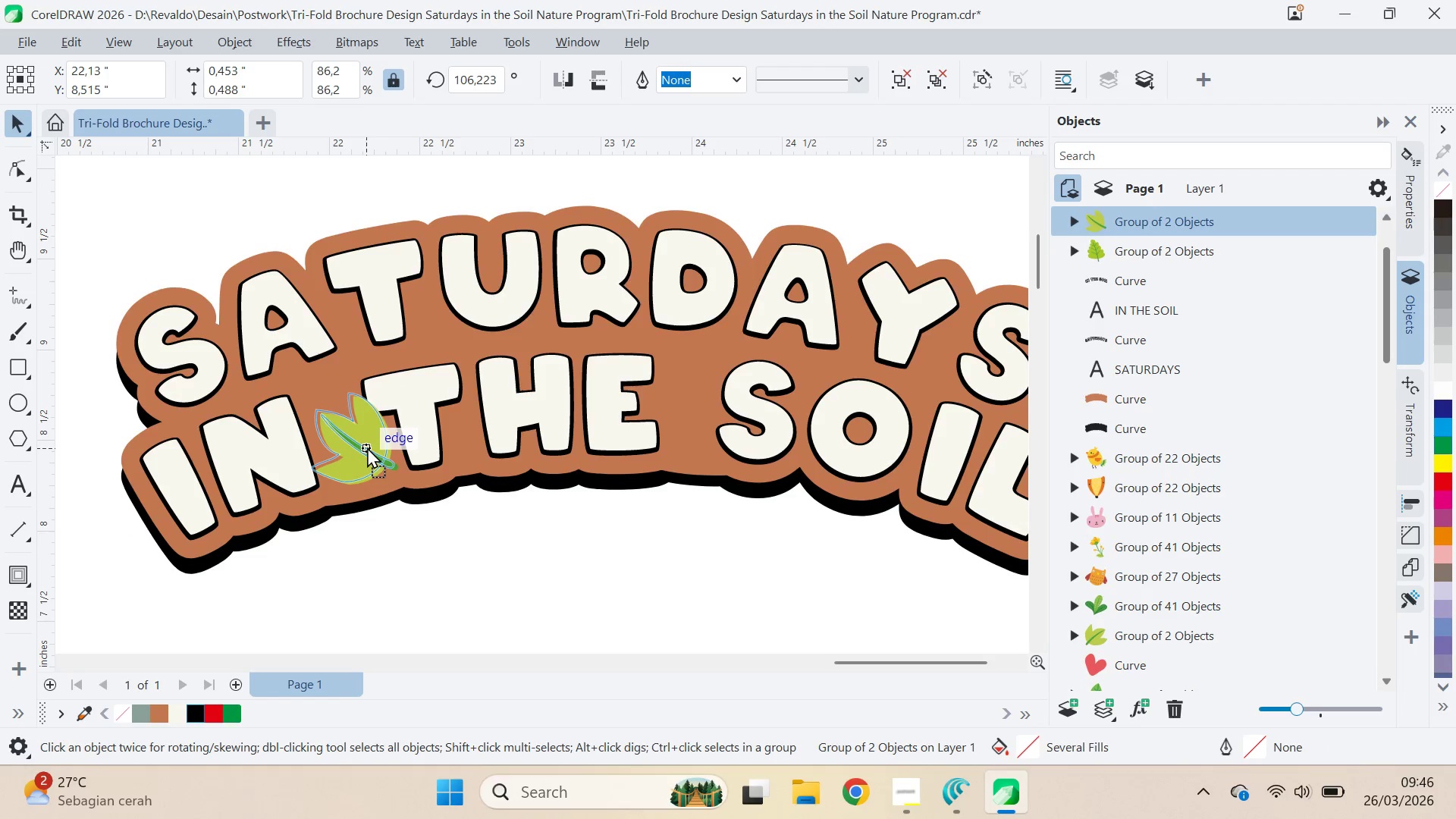 
left_click([474, 542])
 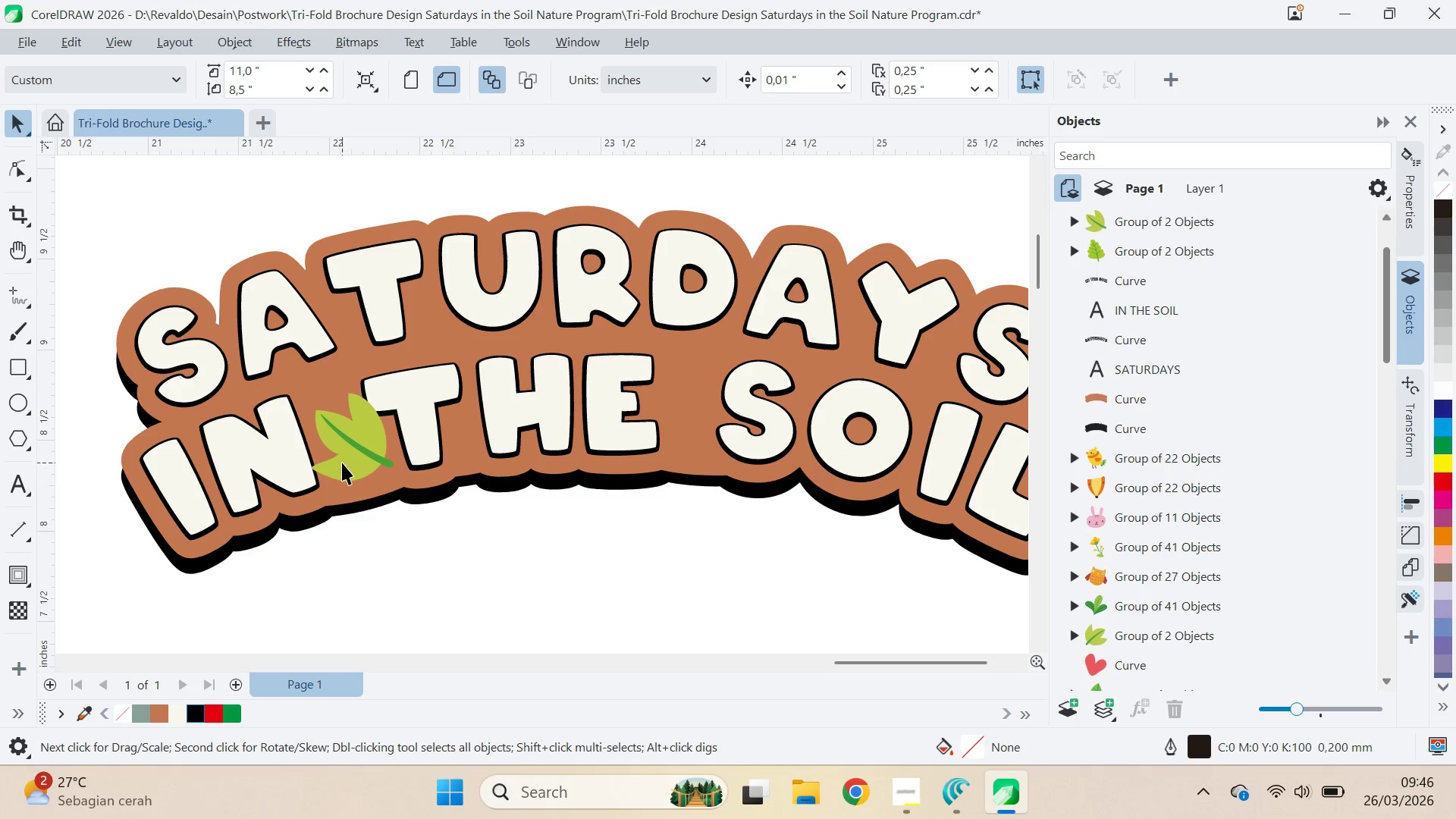 
left_click([344, 460])
 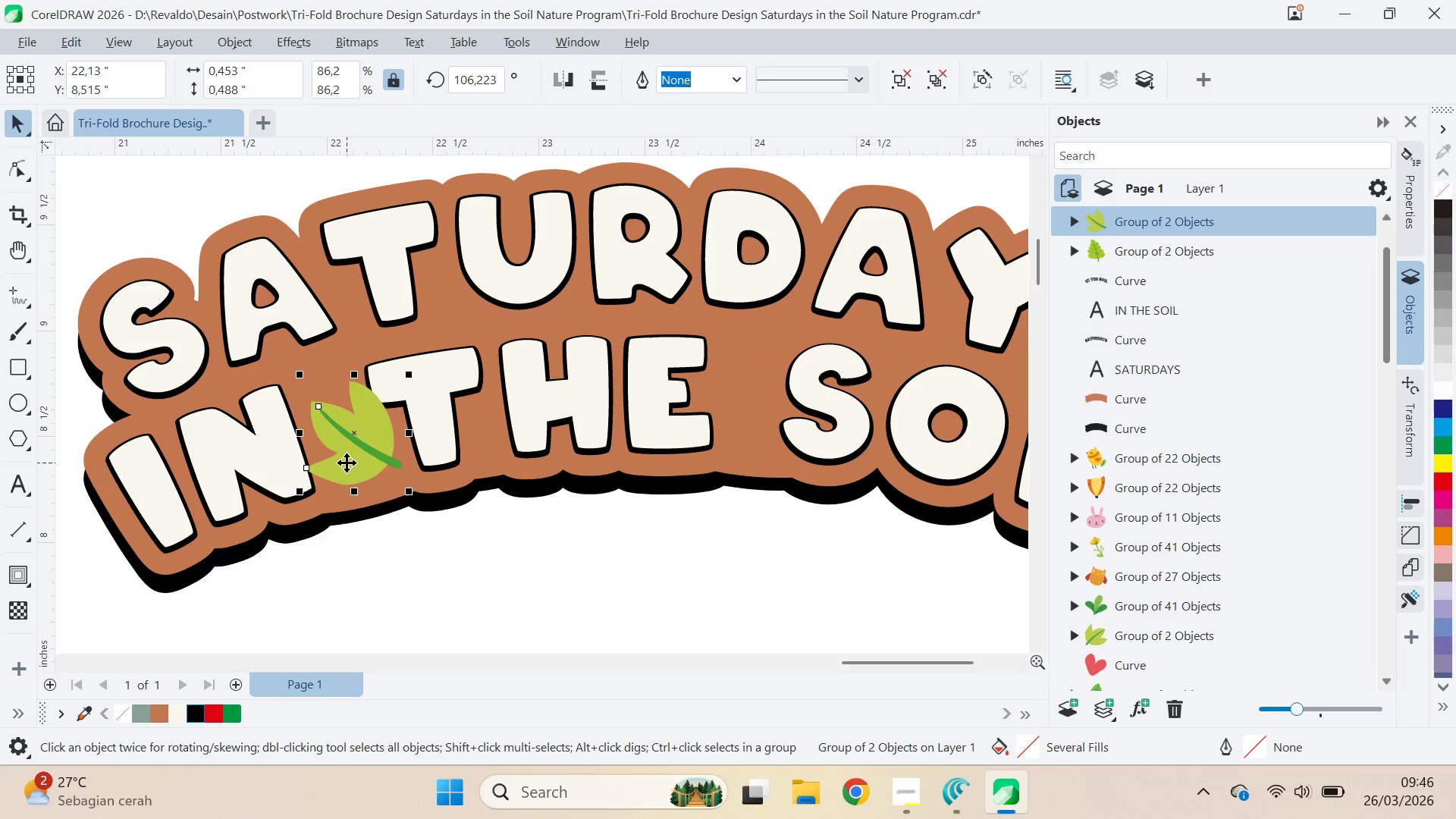 
scroll: coordinate [343, 462], scroll_direction: up, amount: 1.0
 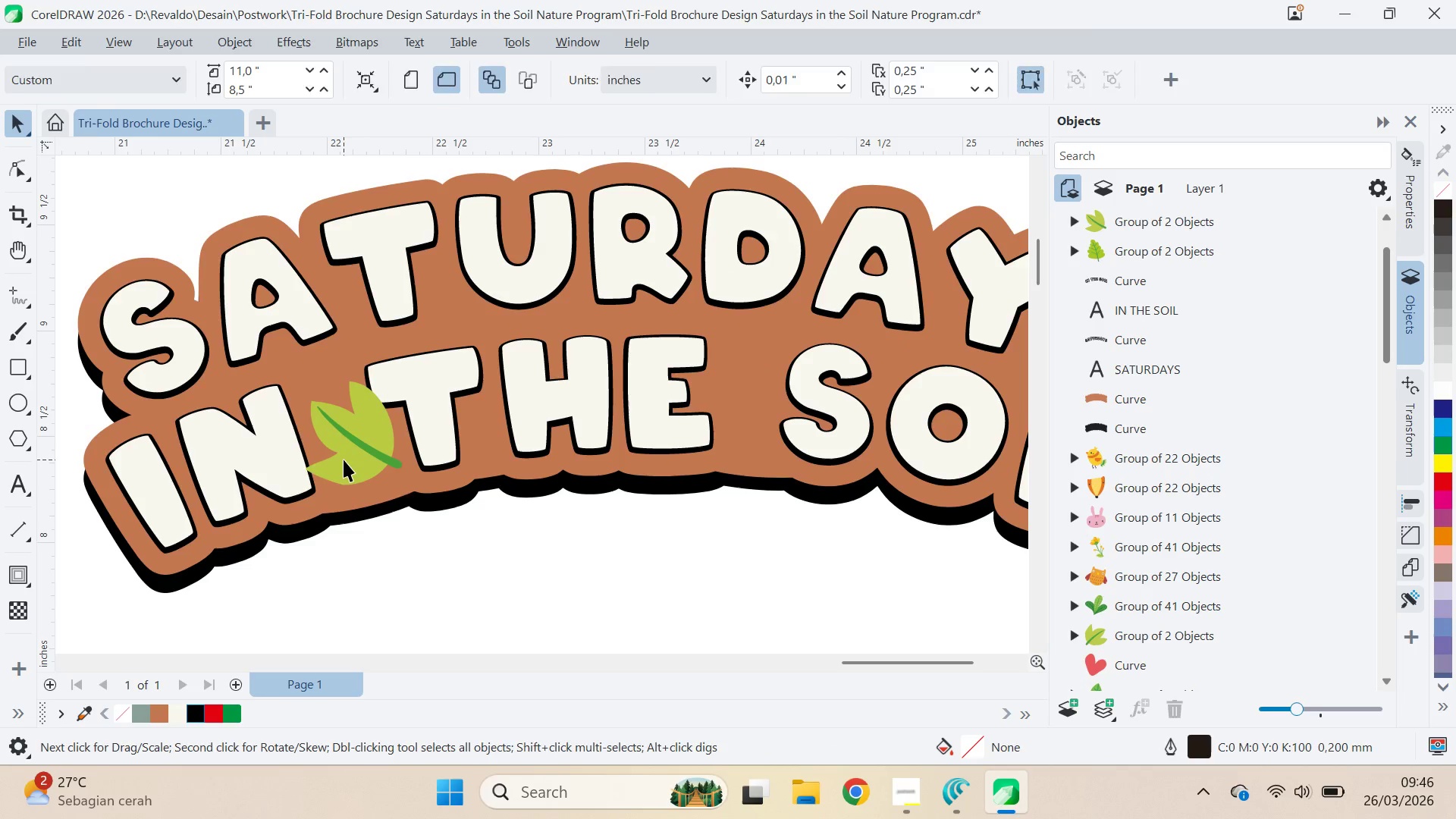 
key(ArrowLeft)
 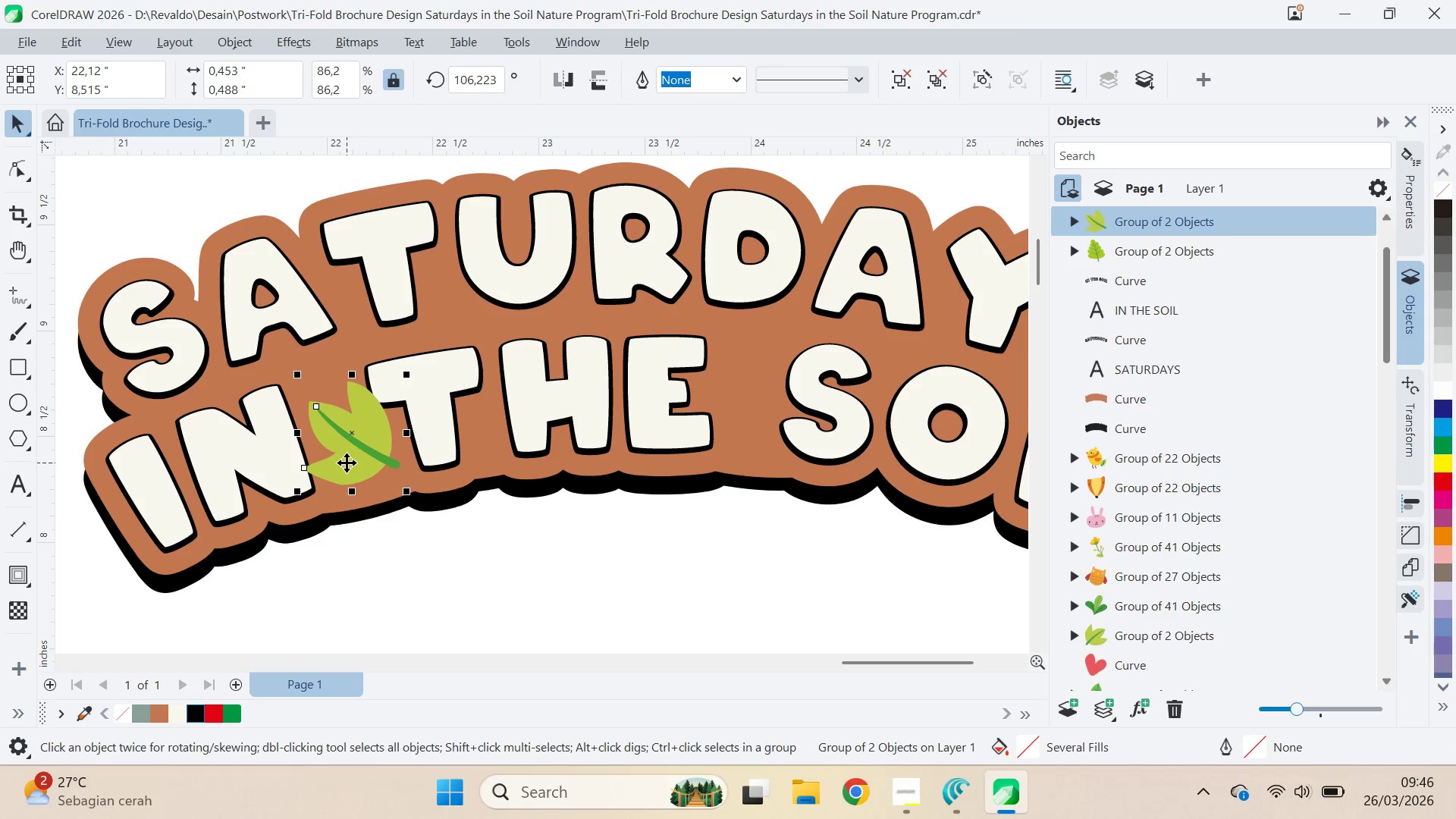 
key(ArrowLeft)
 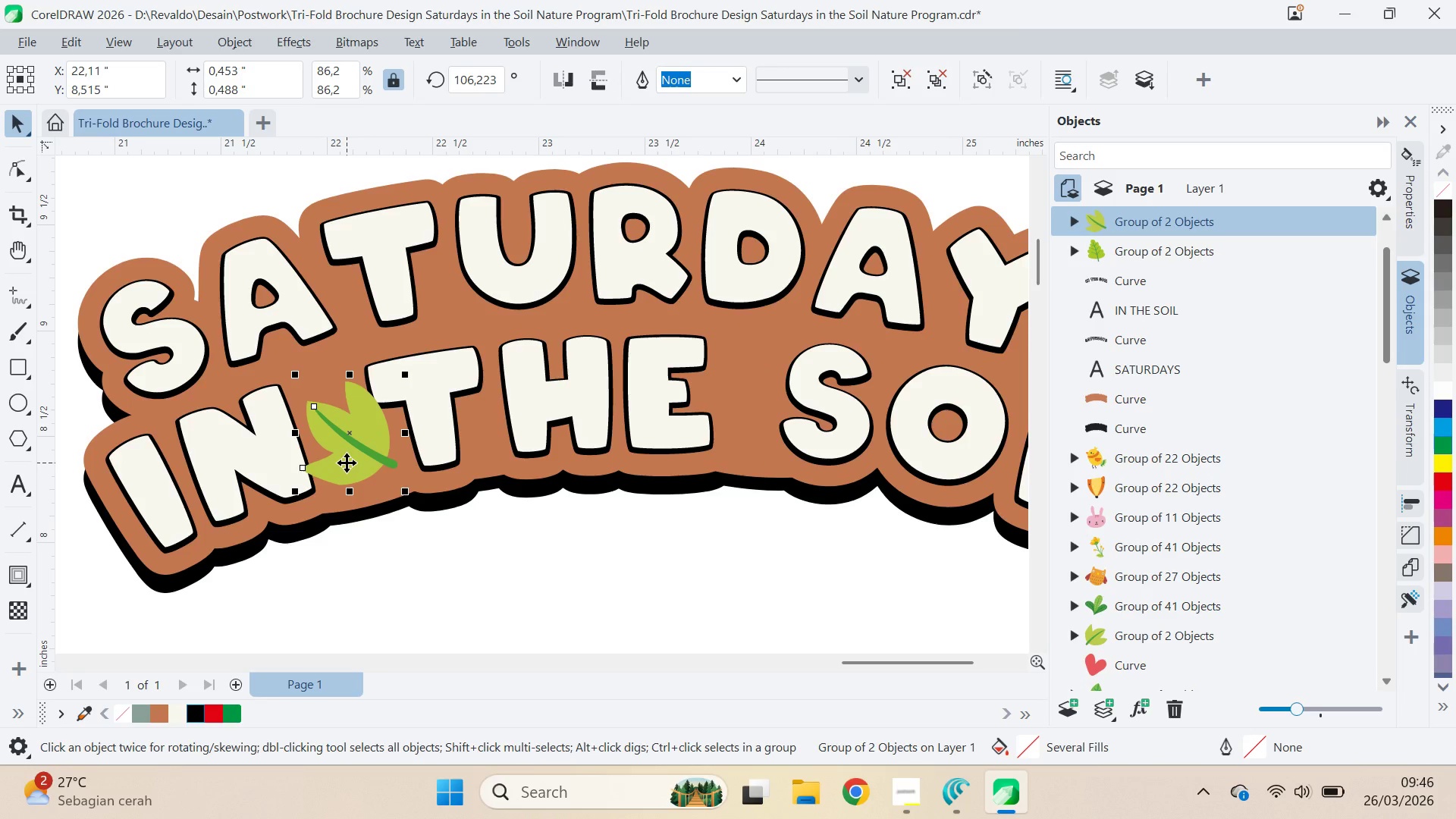 
key(ArrowRight)
 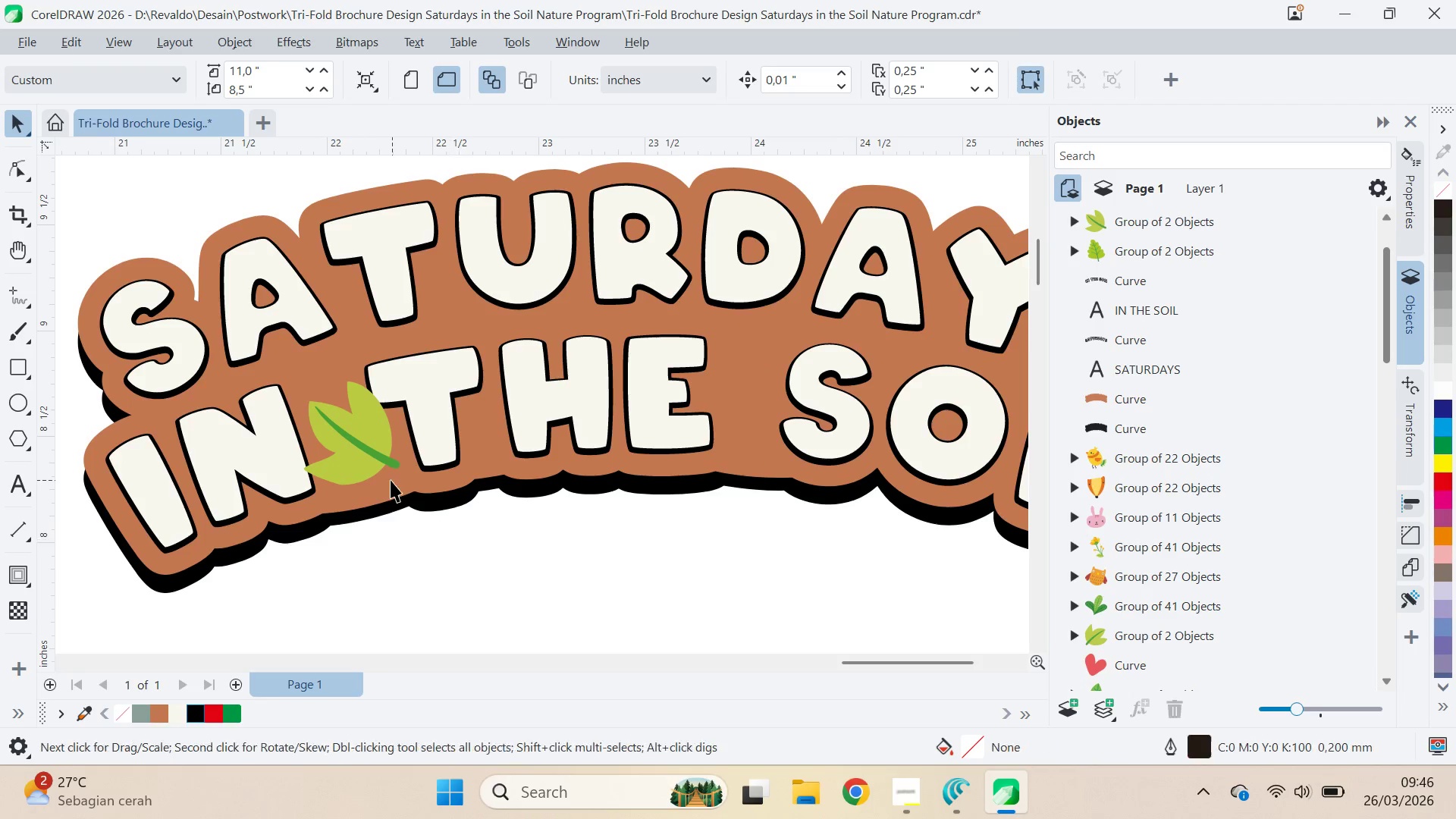 
left_click([360, 474])
 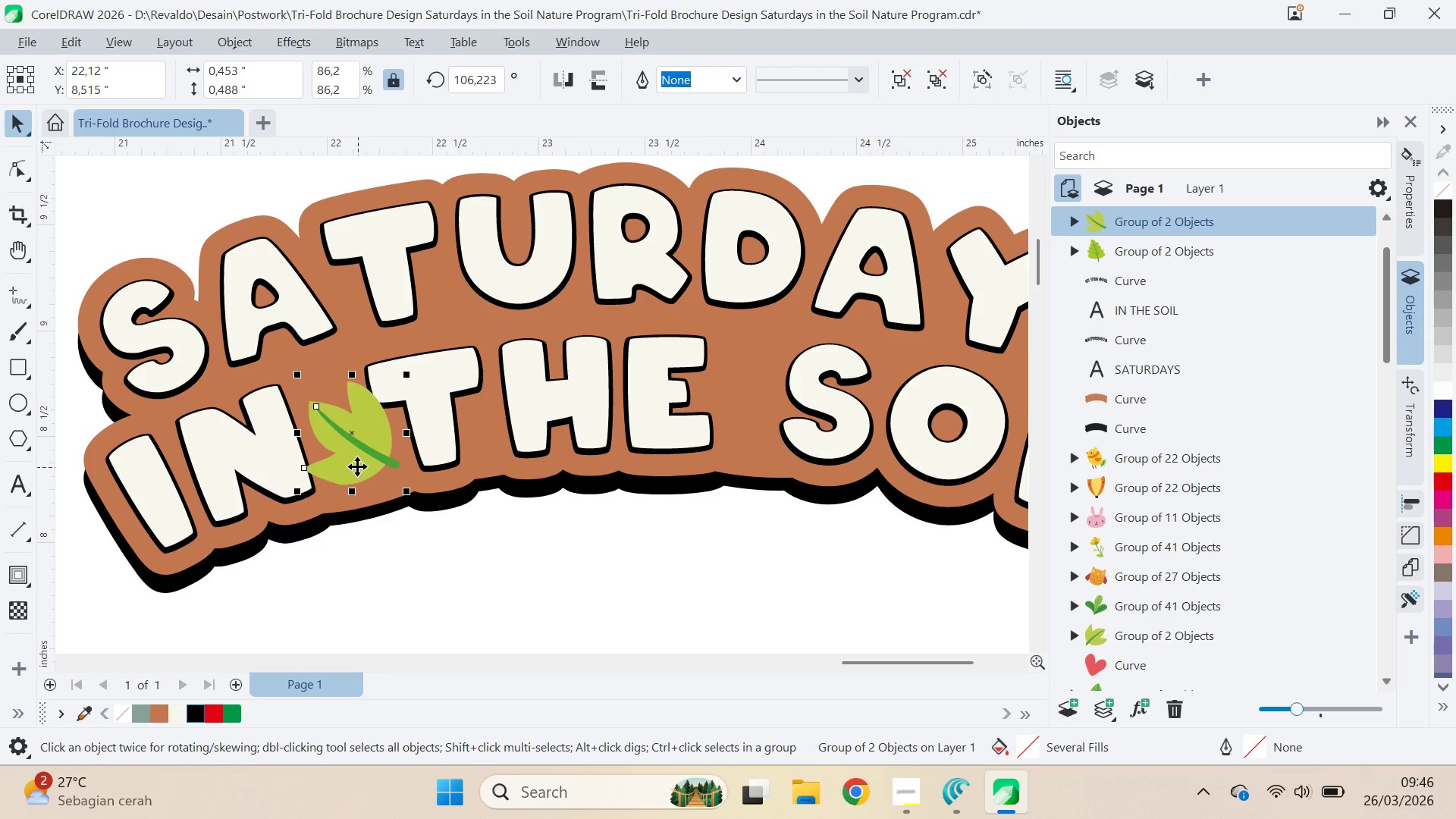 
scroll: coordinate [357, 465], scroll_direction: up, amount: 4.0
 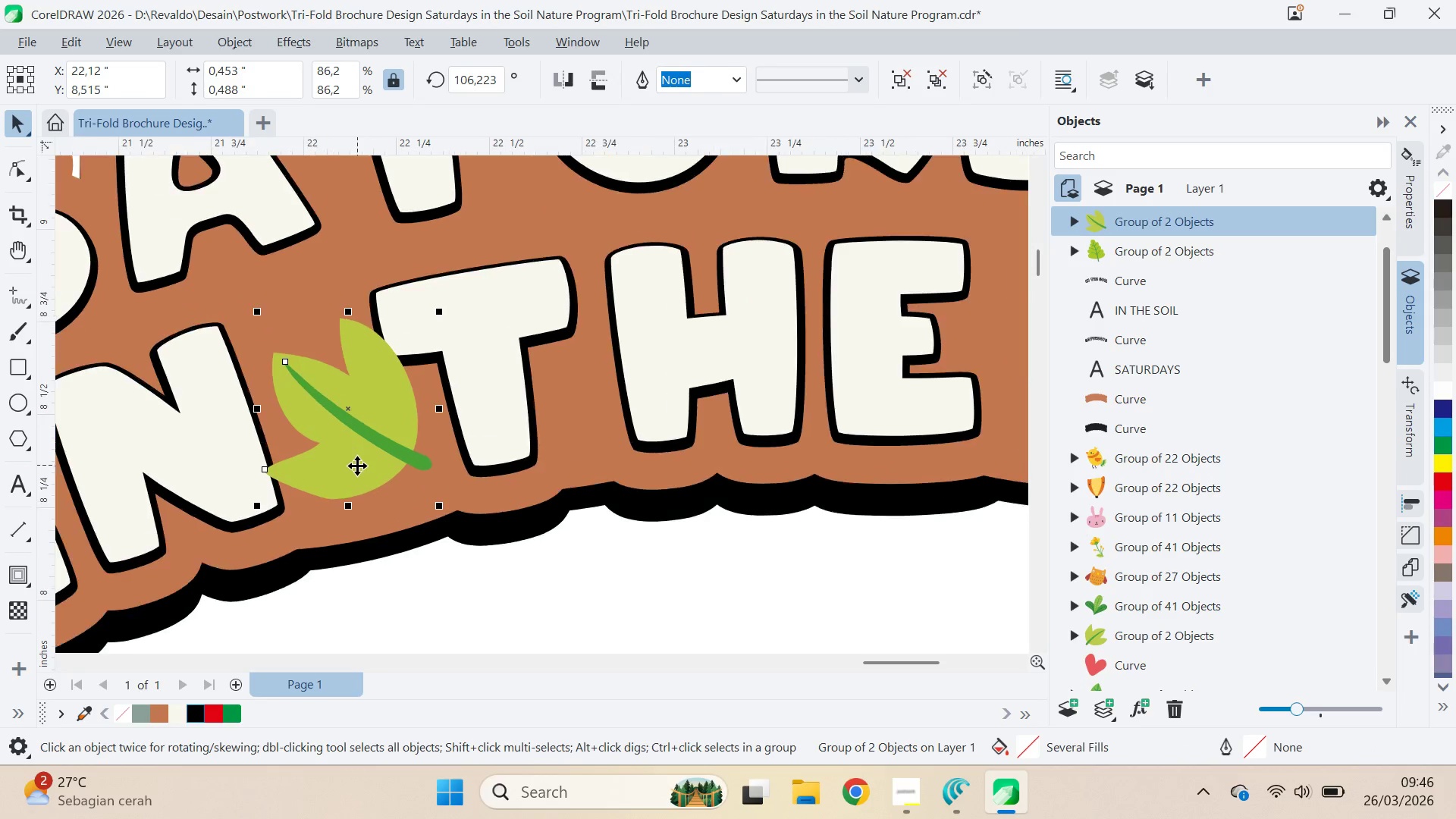 
key(Control+C)
 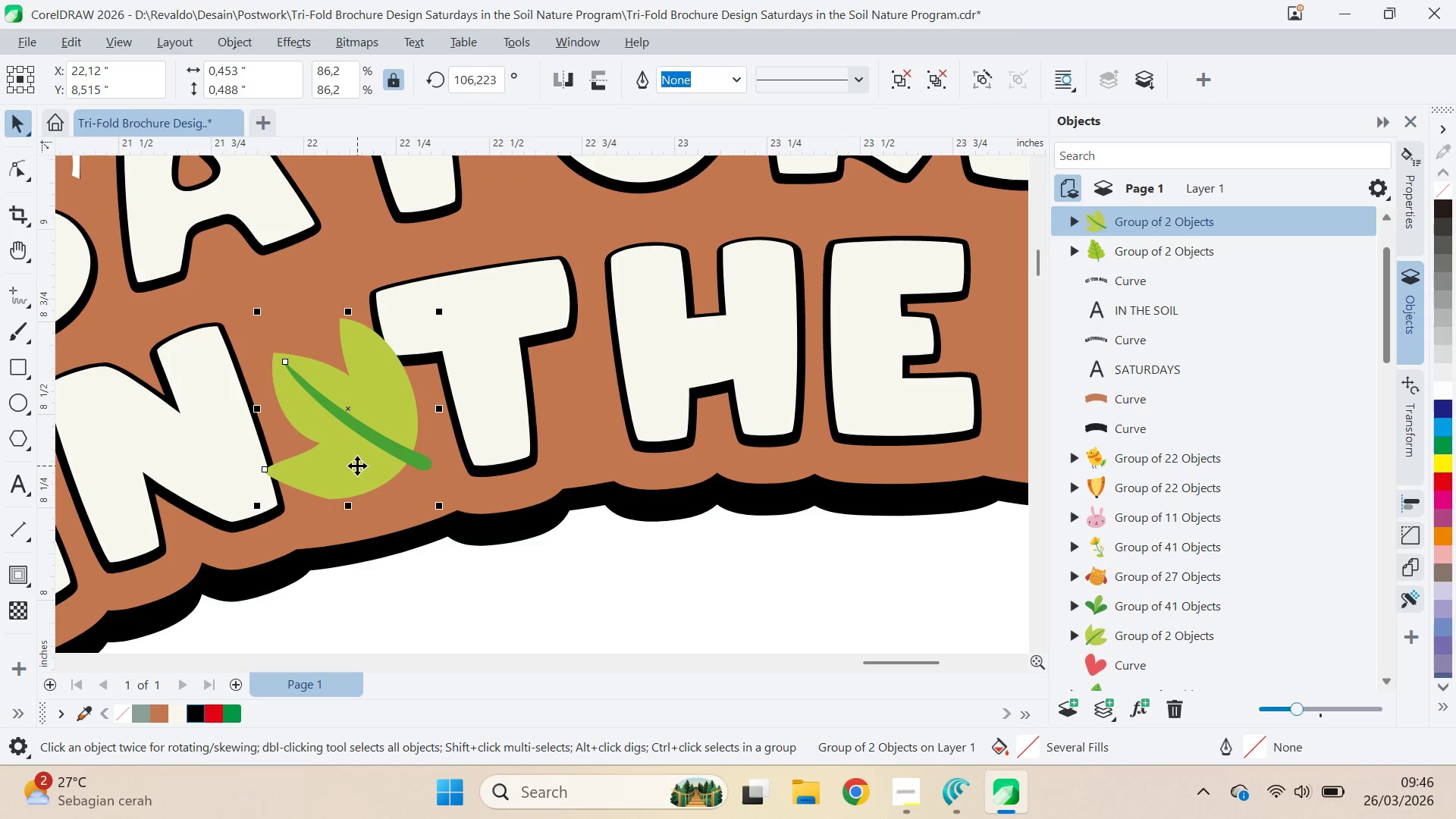 
key(Control+V)
 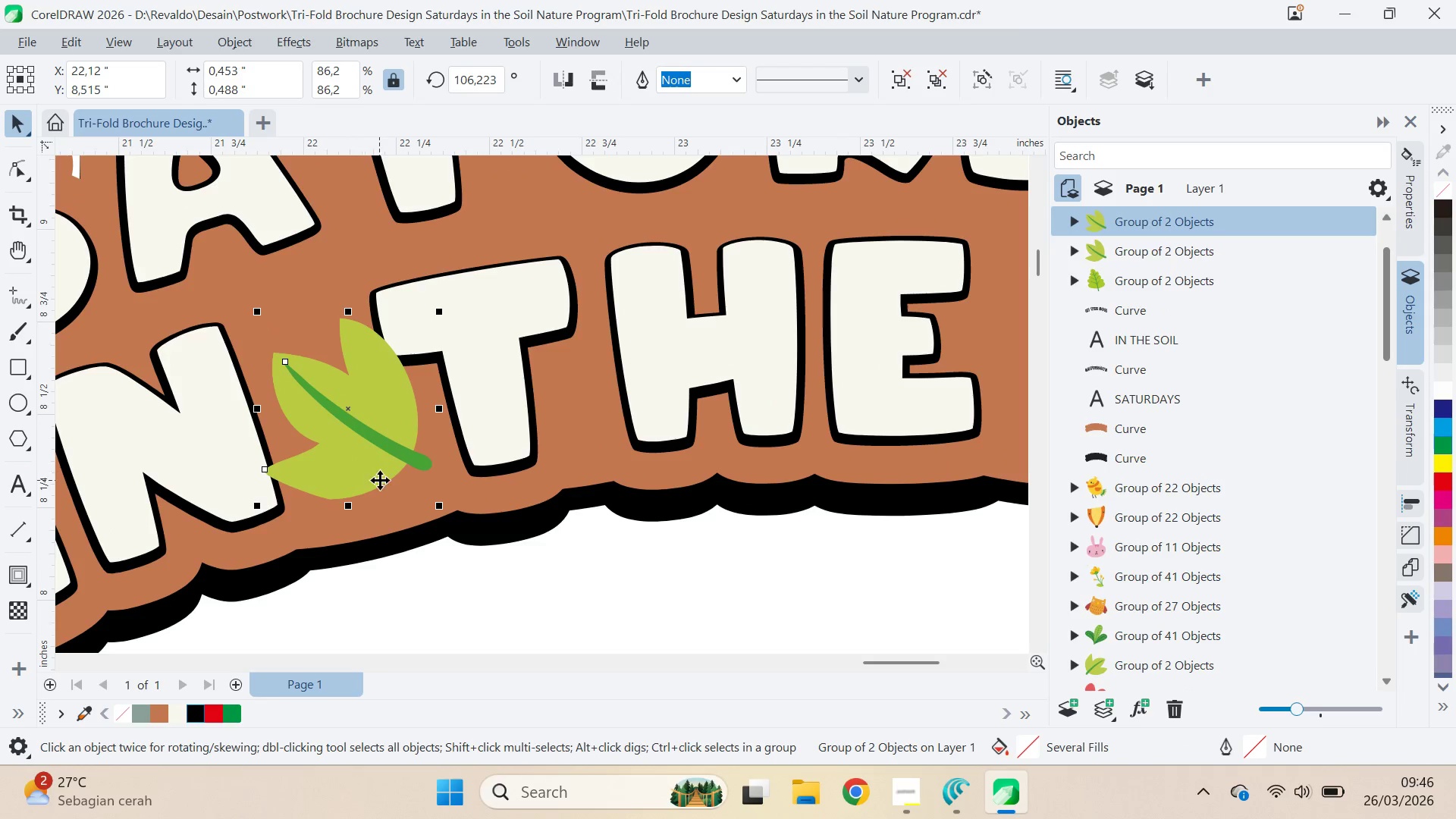 
key(Control+U)
 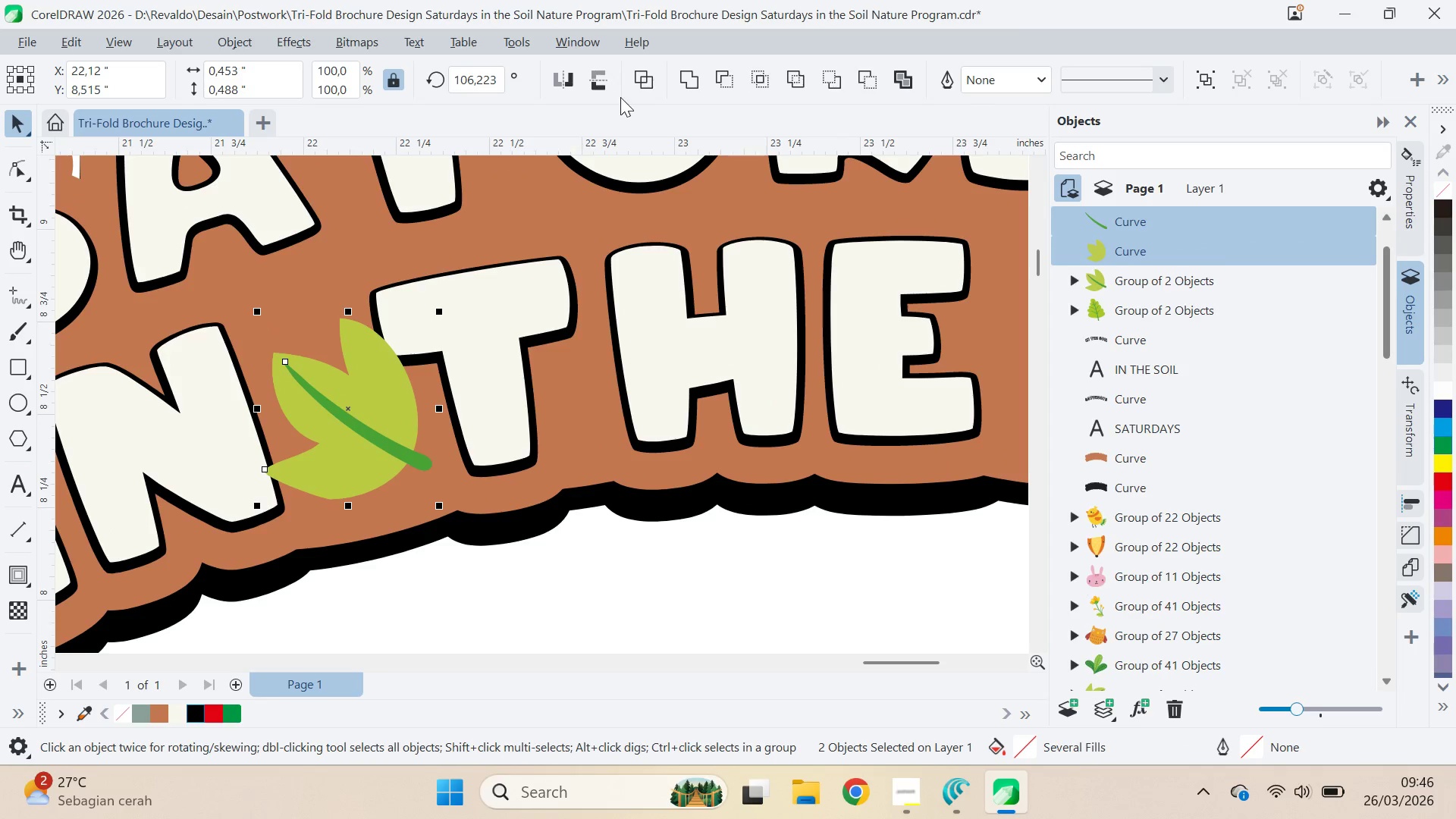 
left_click([645, 89])
 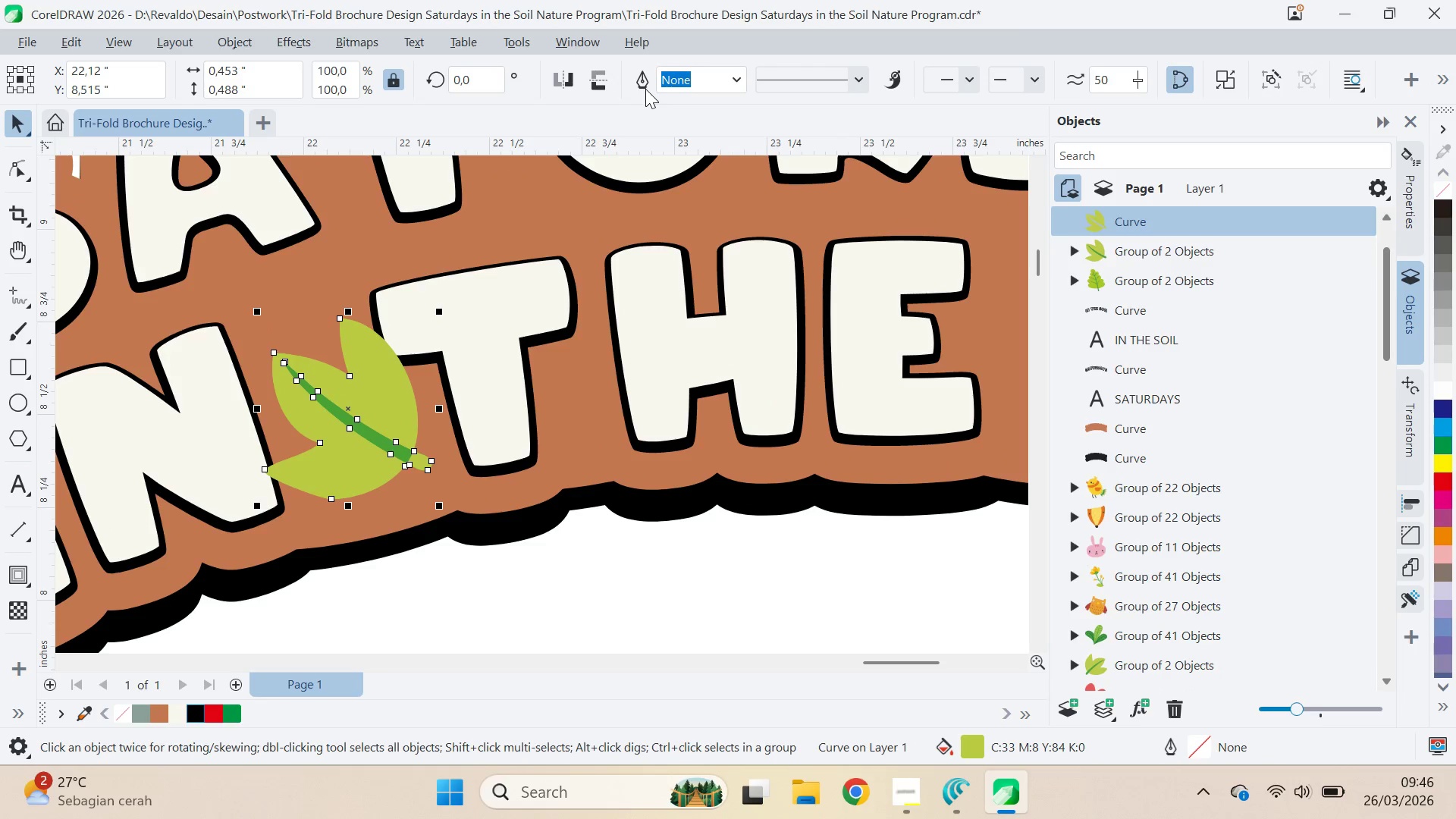 
key(Control+Z)
 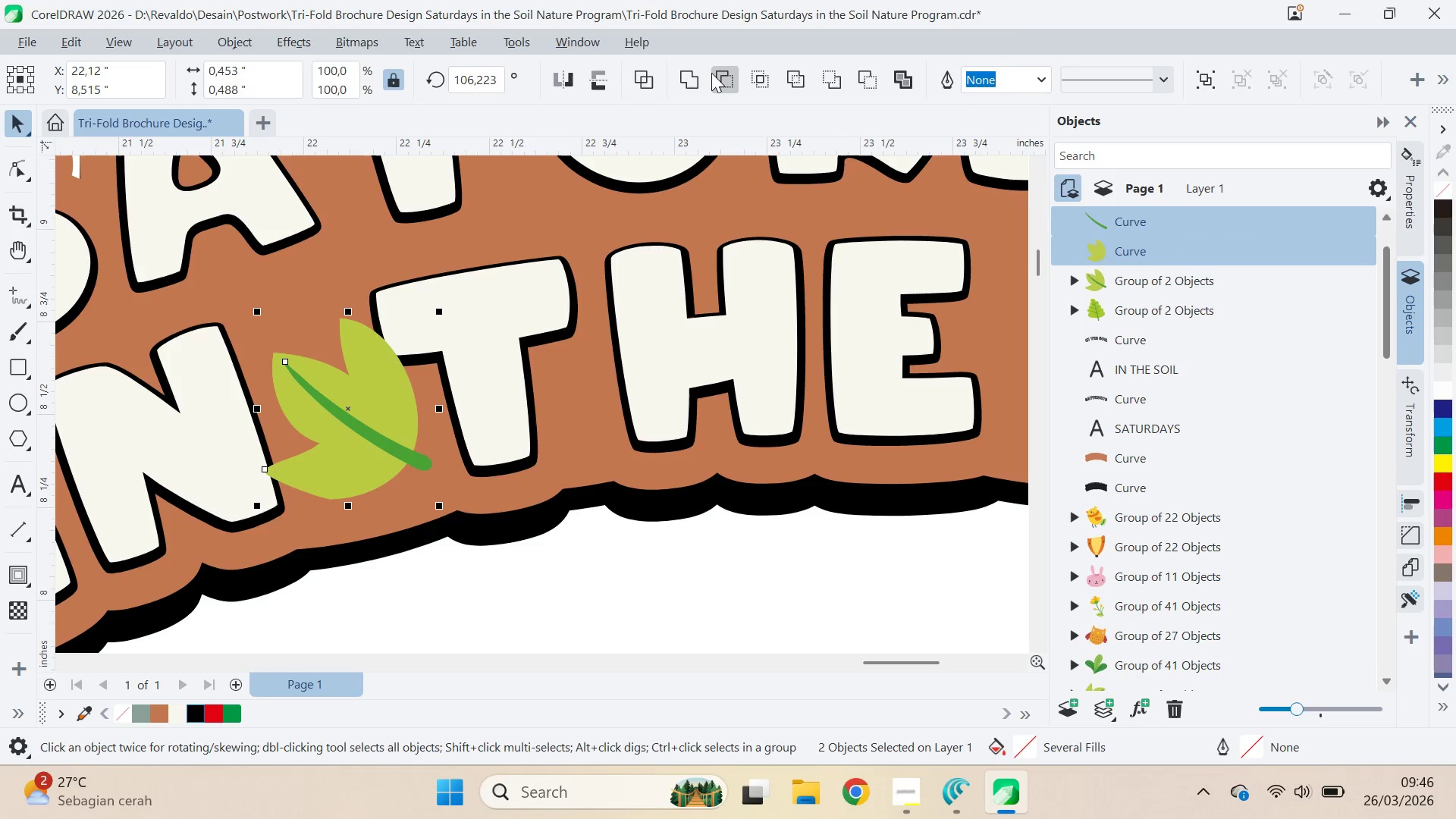 
left_click([694, 76])
 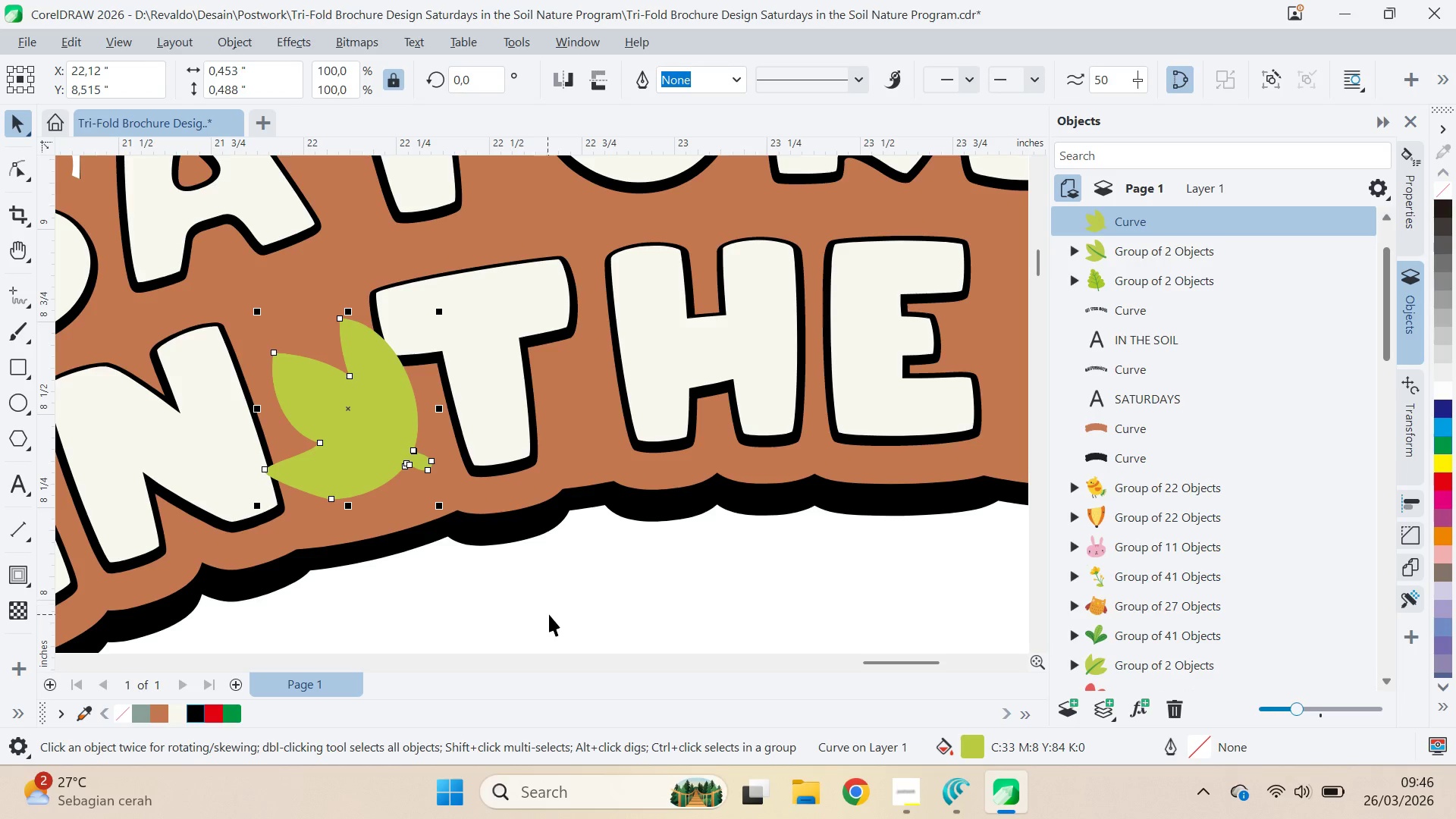 
key(Control+PageDown)
 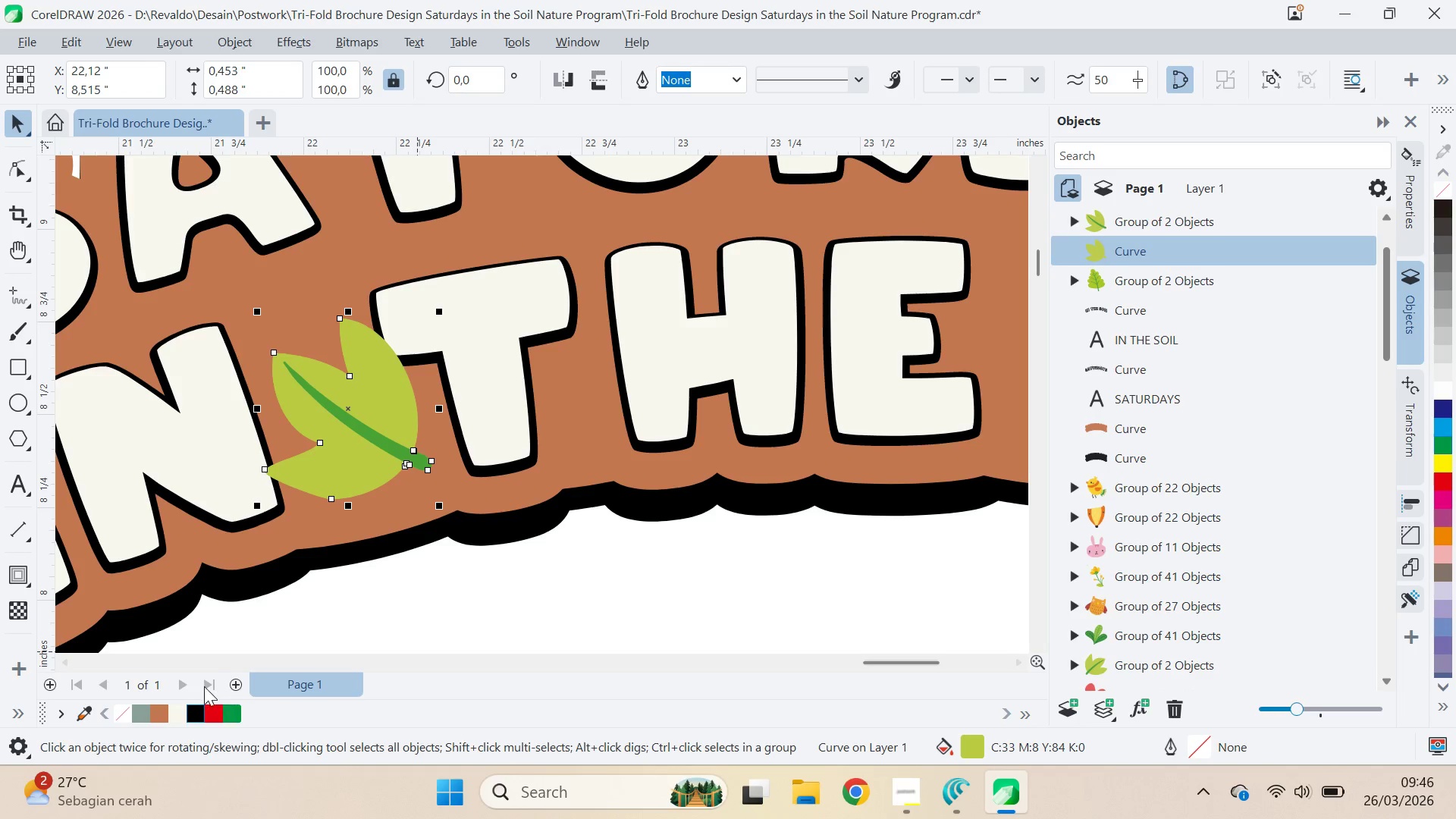 
left_click([192, 717])
 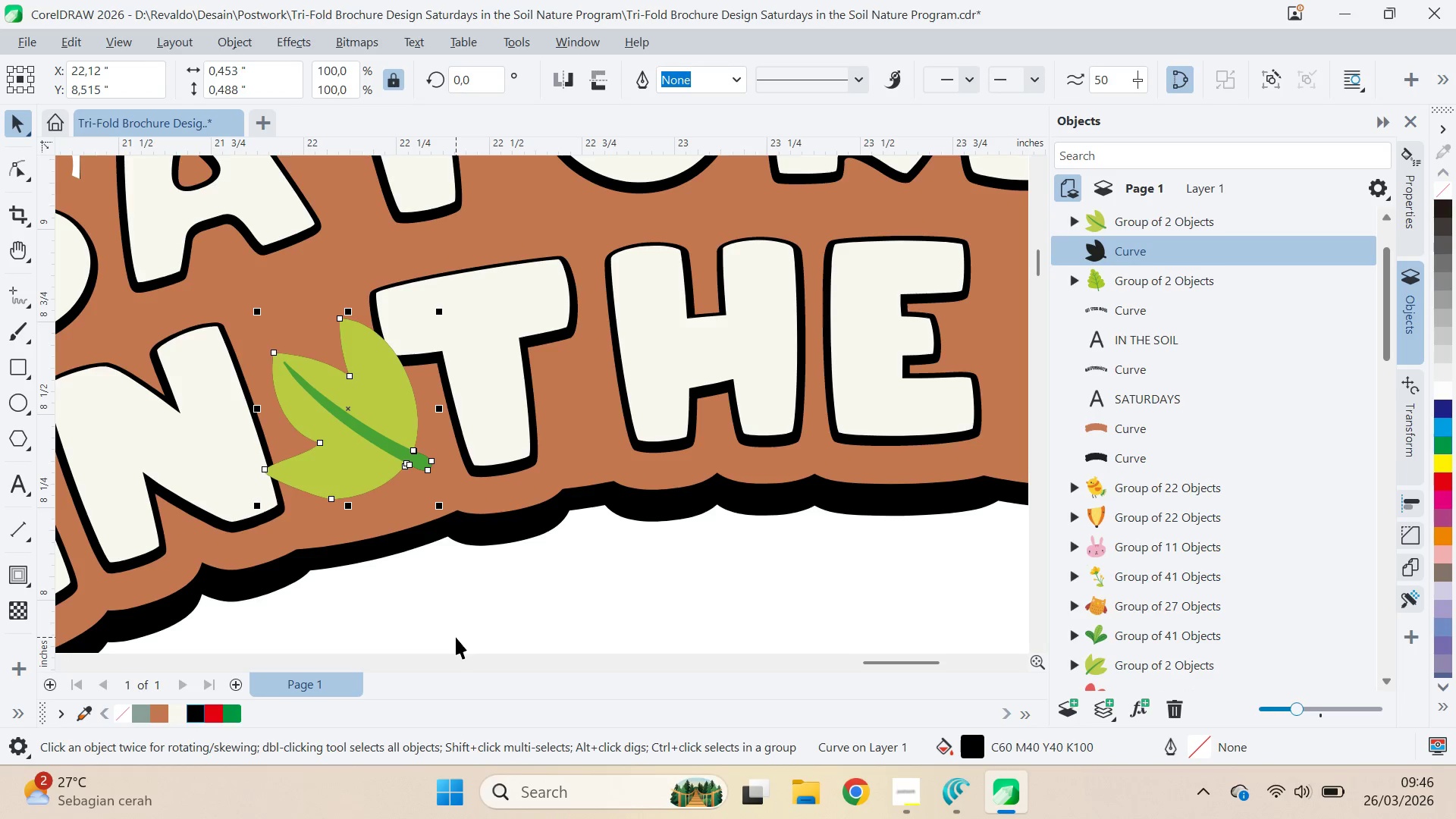 
key(ArrowDown)
 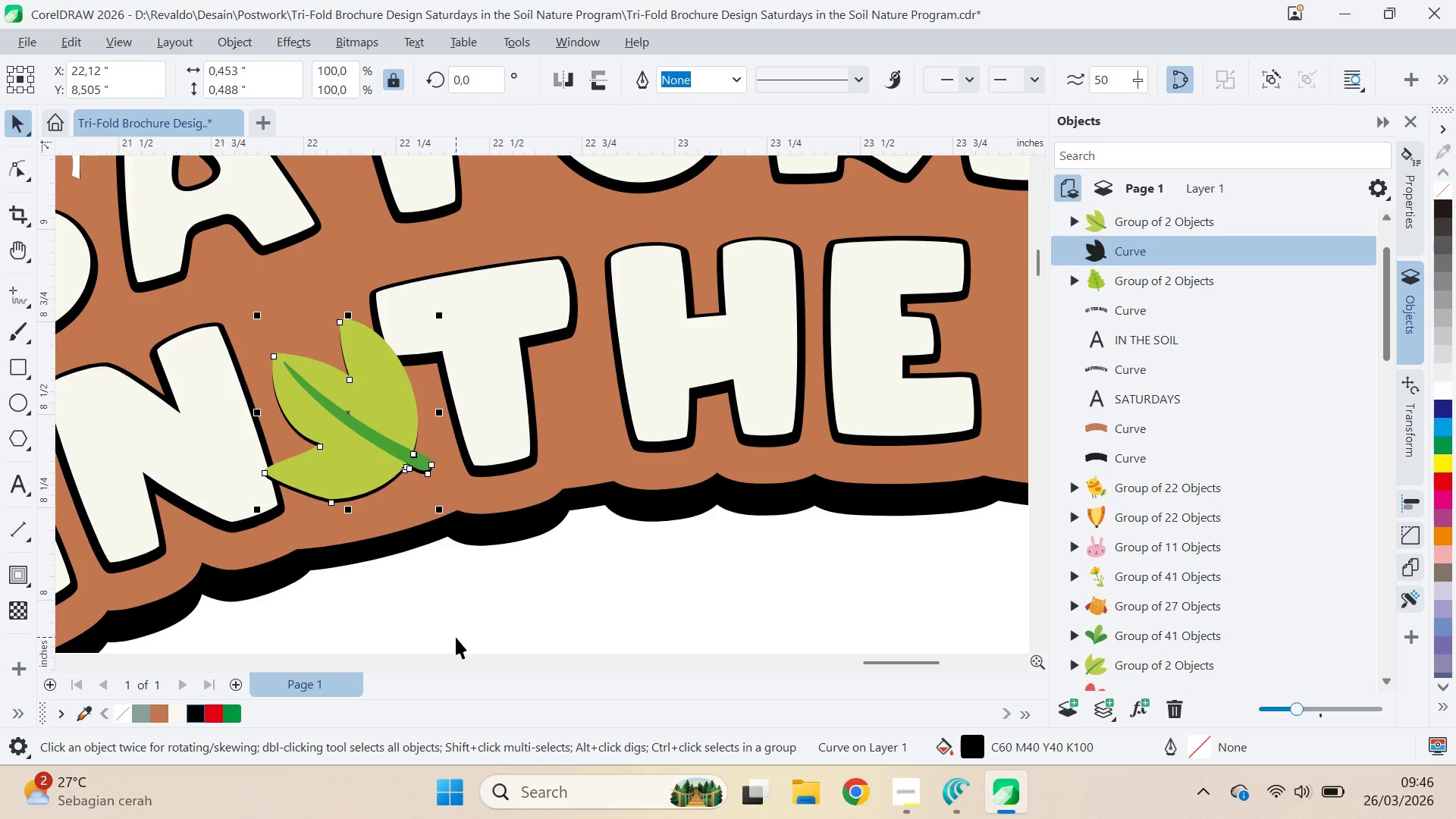 
key(ArrowDown)
 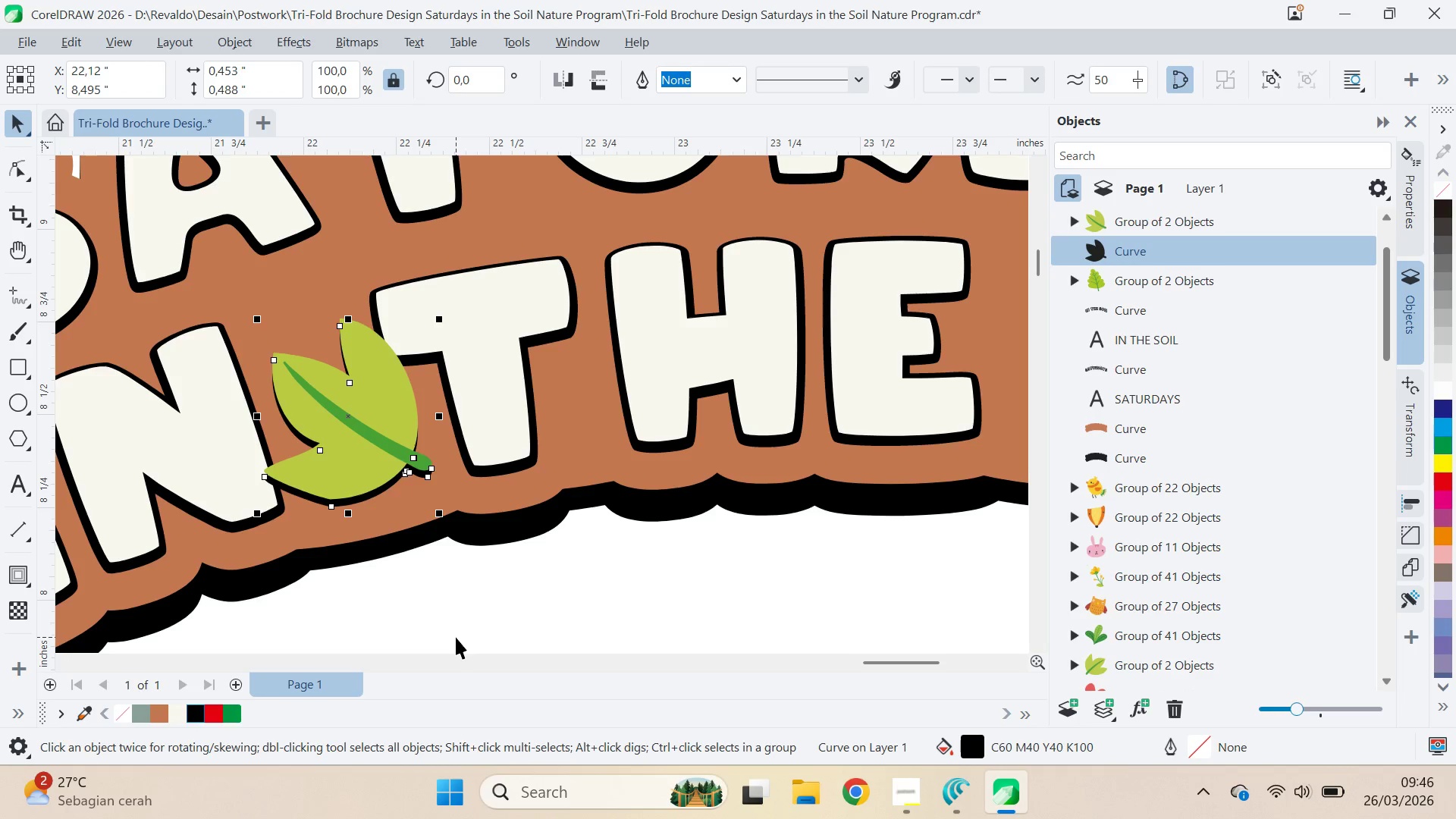 
key(ArrowLeft)
 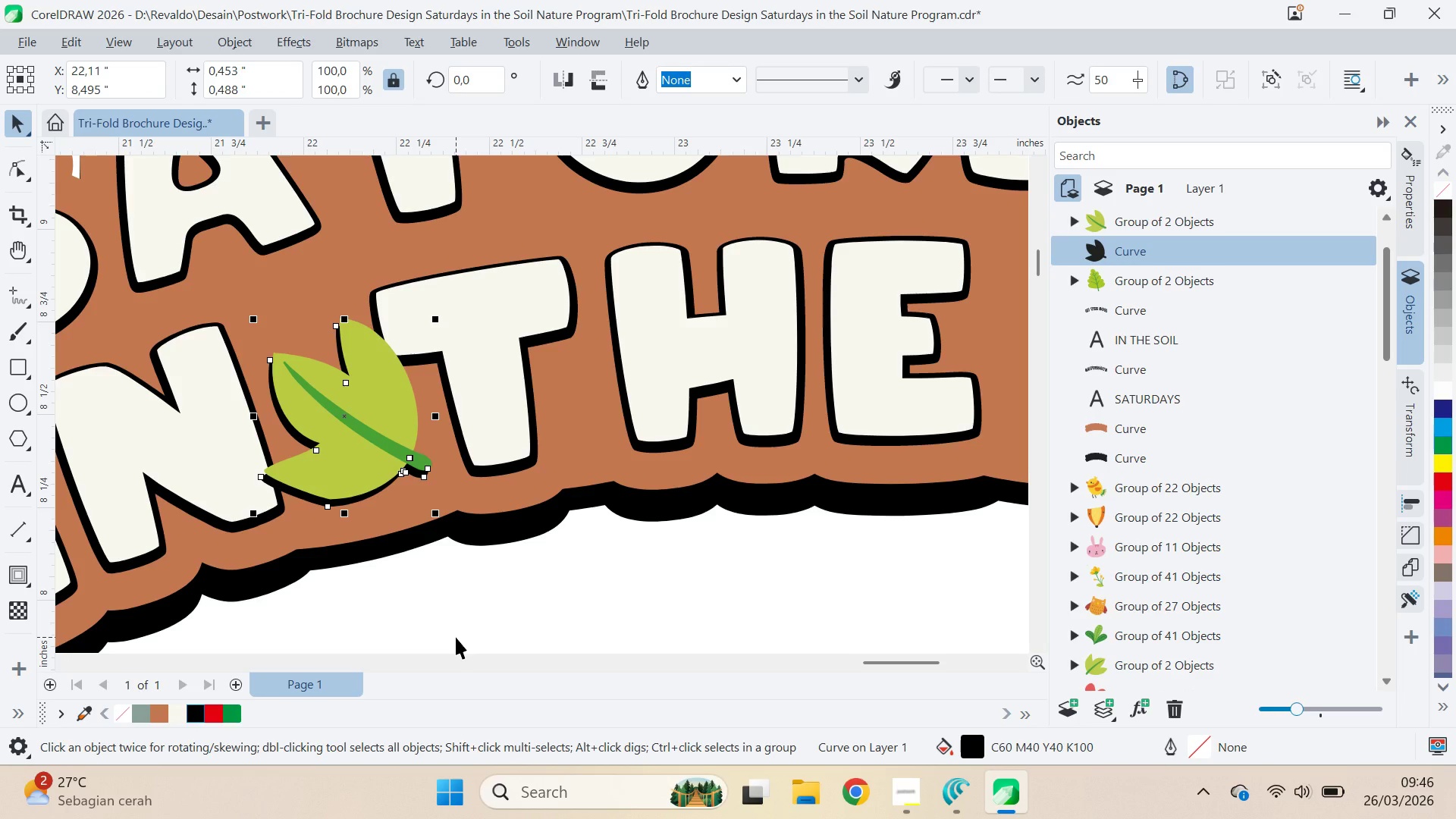 
key(ArrowDown)
 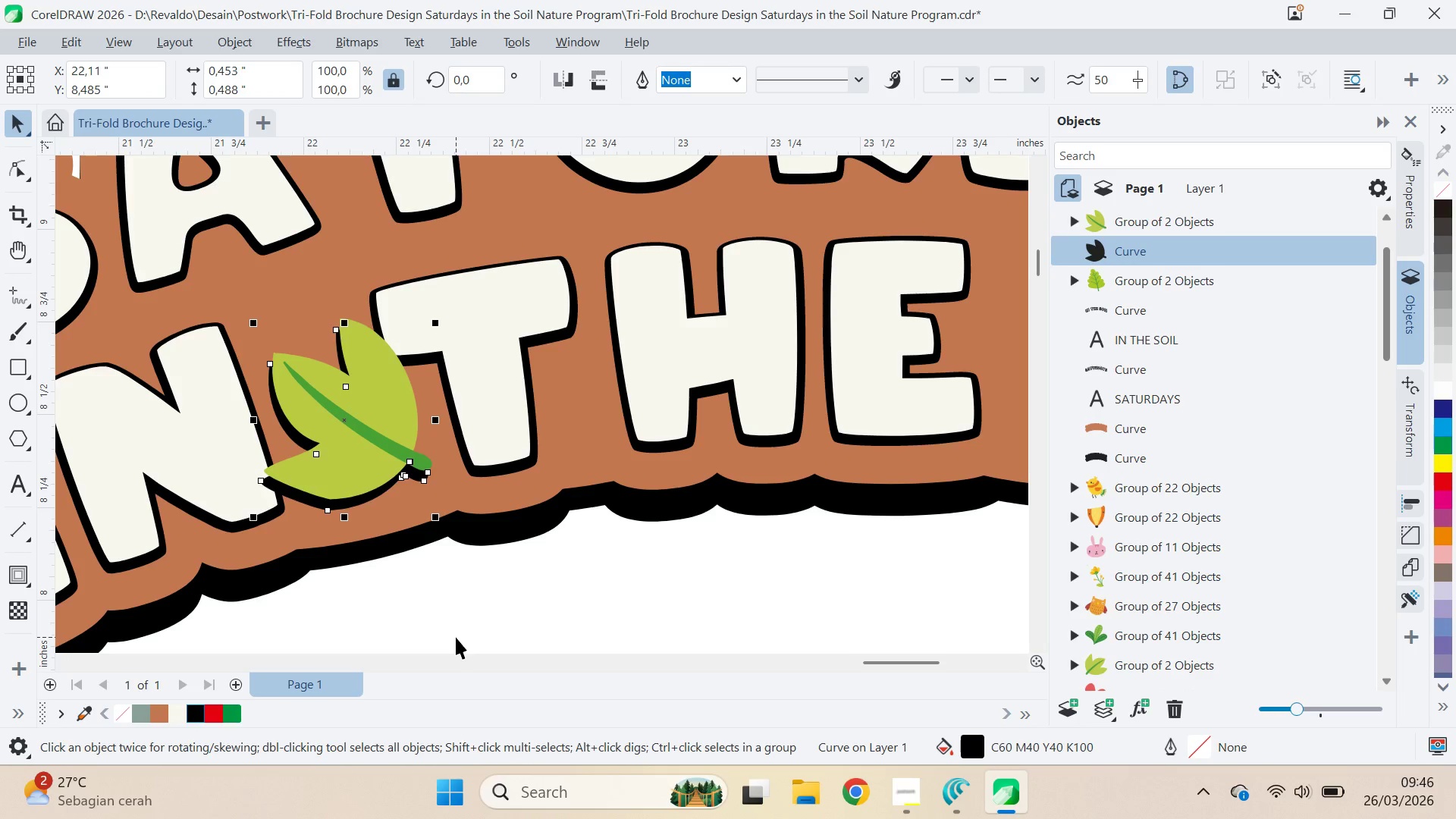 
key(ArrowRight)
 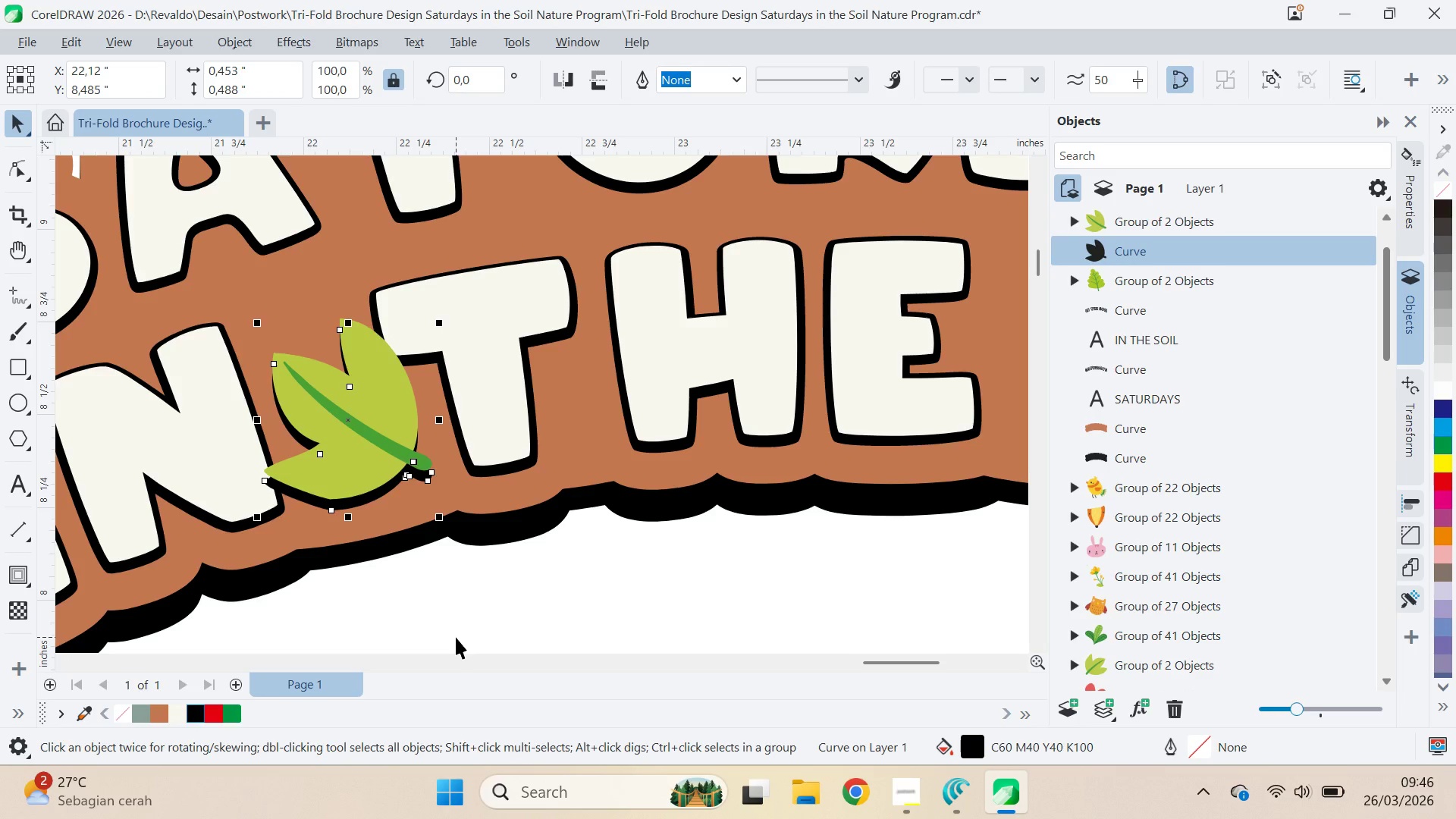 
key(ArrowUp)
 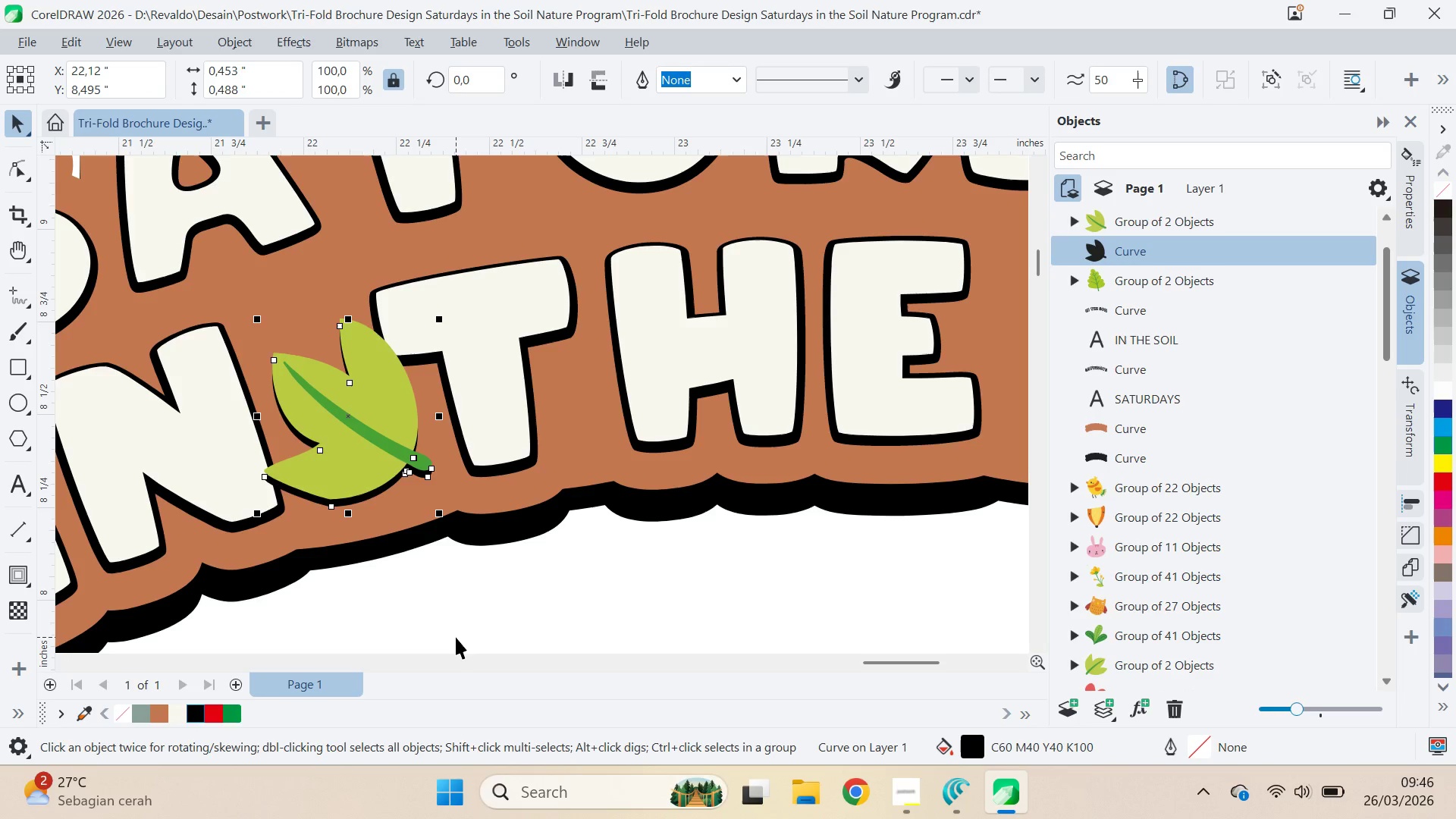 
key(ArrowDown)
 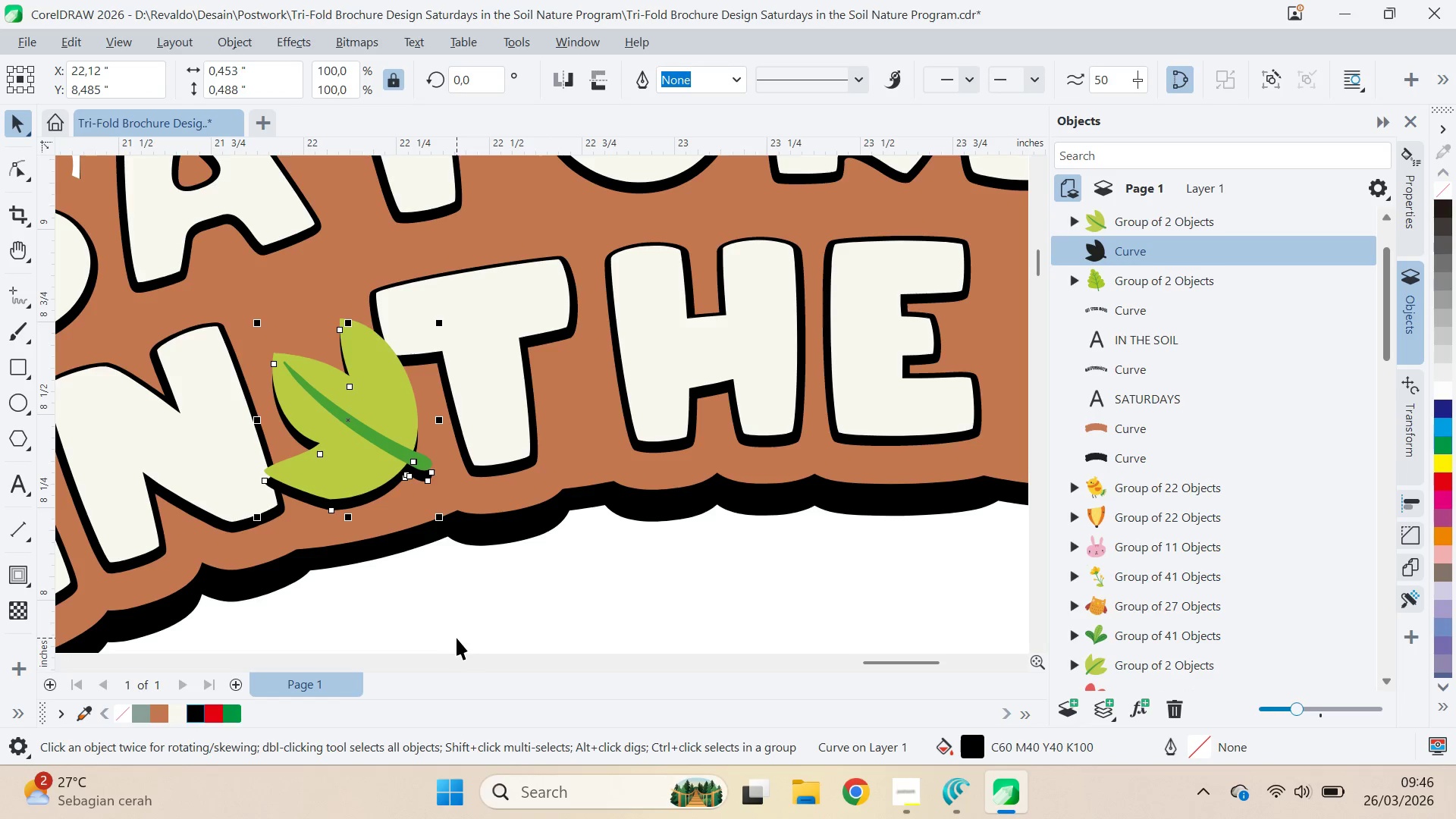 
hold_key(key=ShiftLeft, duration=0.67)
left_click([397, 441])
 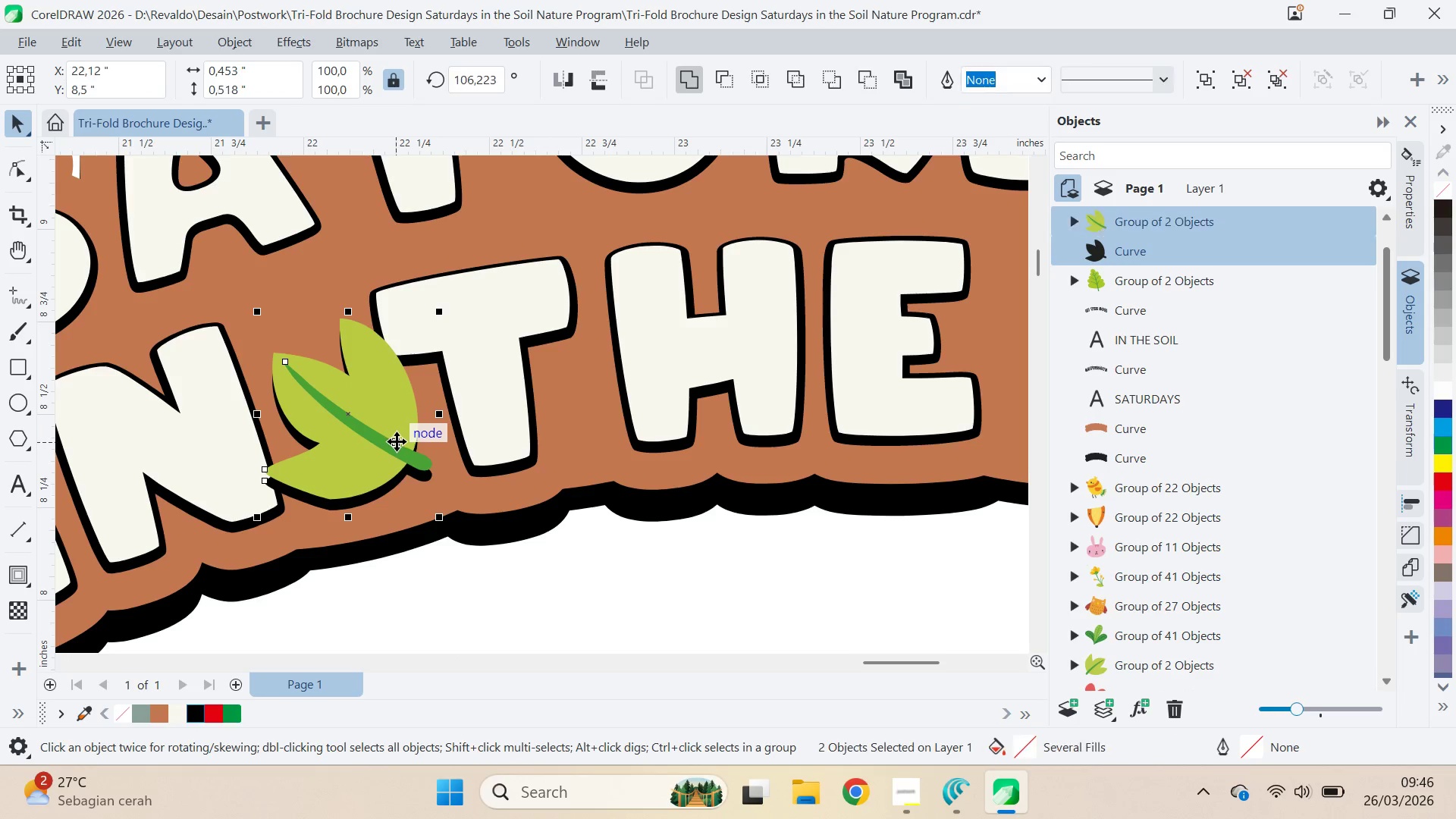 
key(Control+G)
 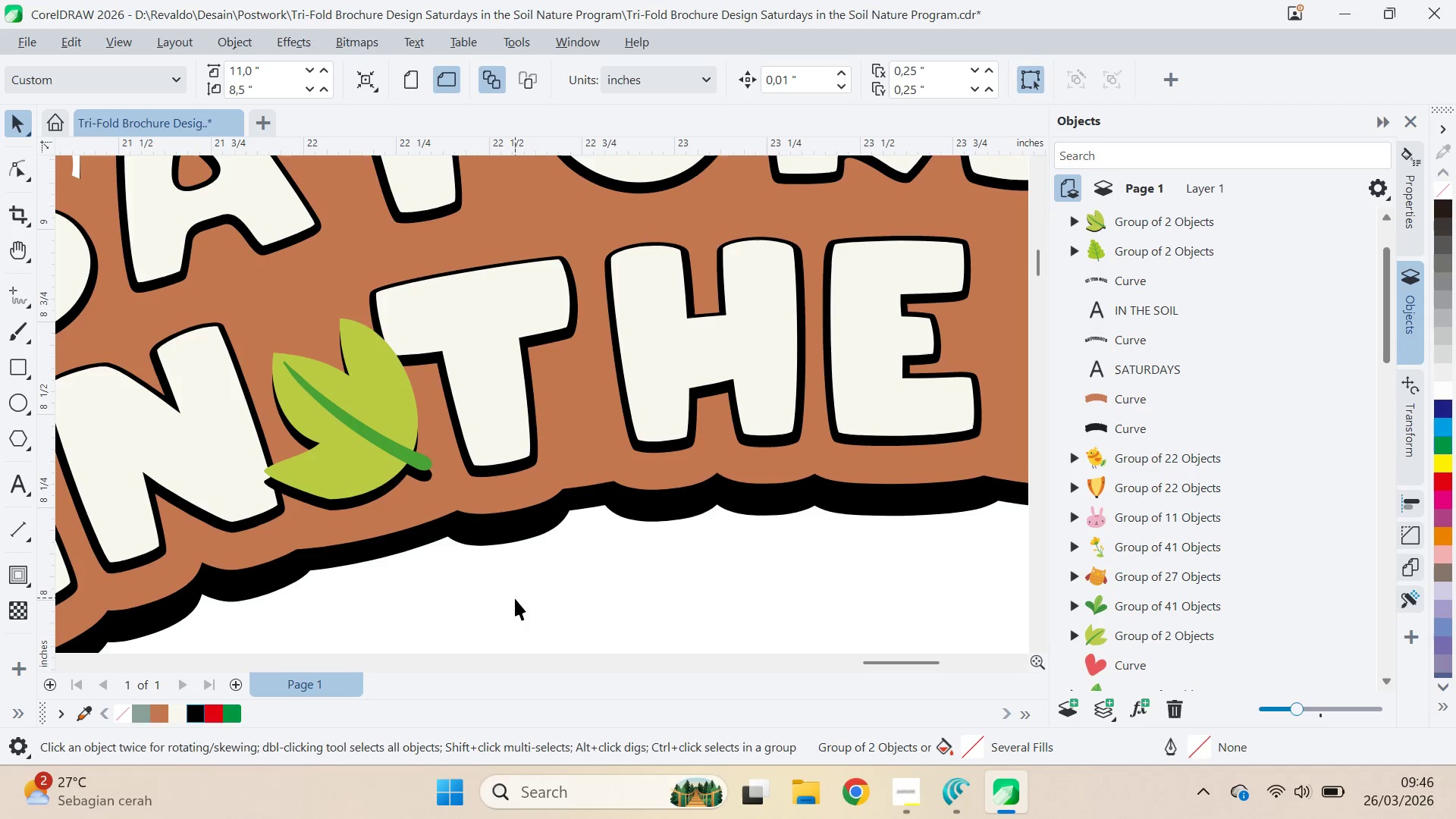 
key(Q)
 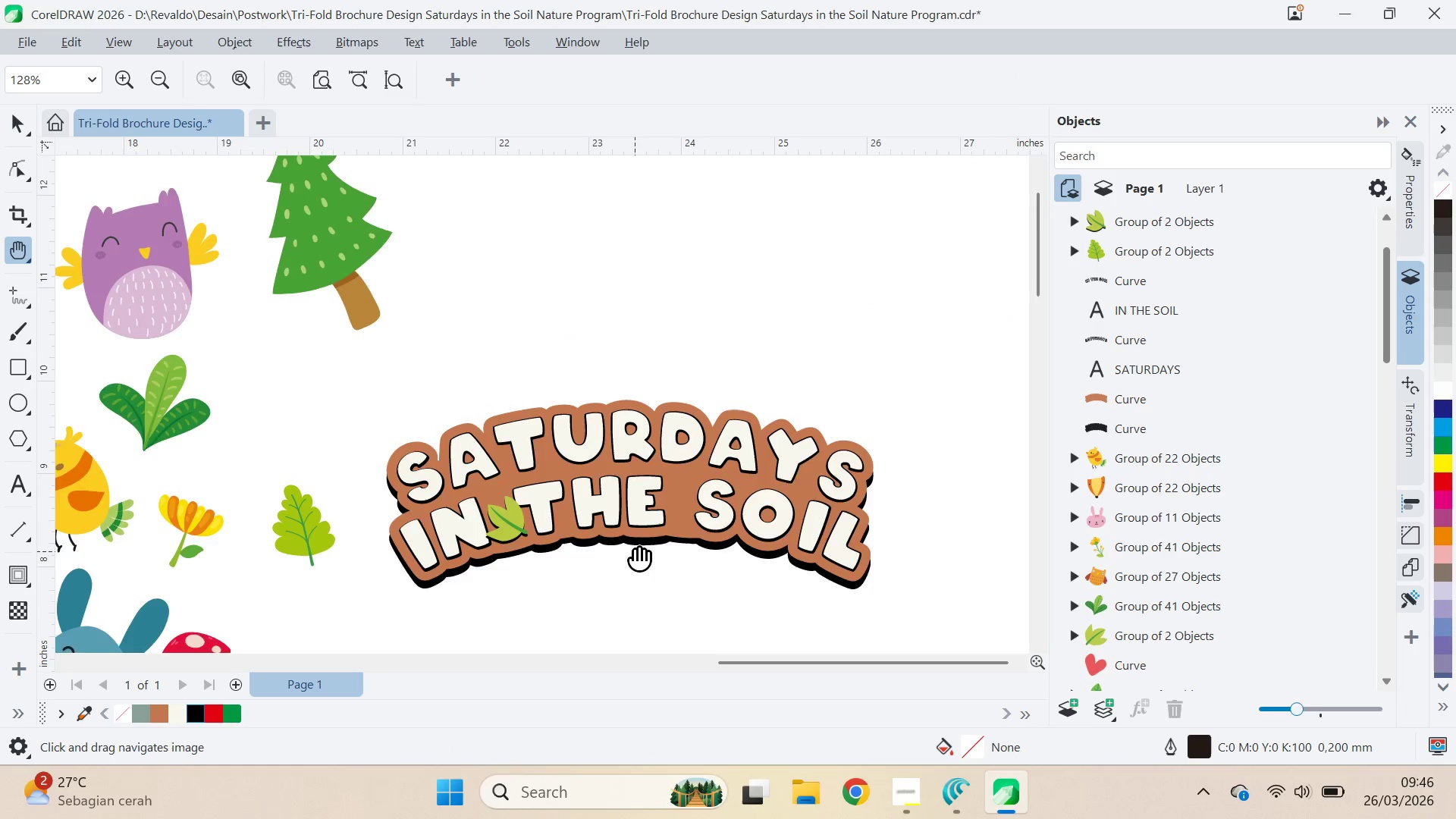 
left_click_drag(start_coordinate=[635, 551], to_coordinate=[580, 440])
 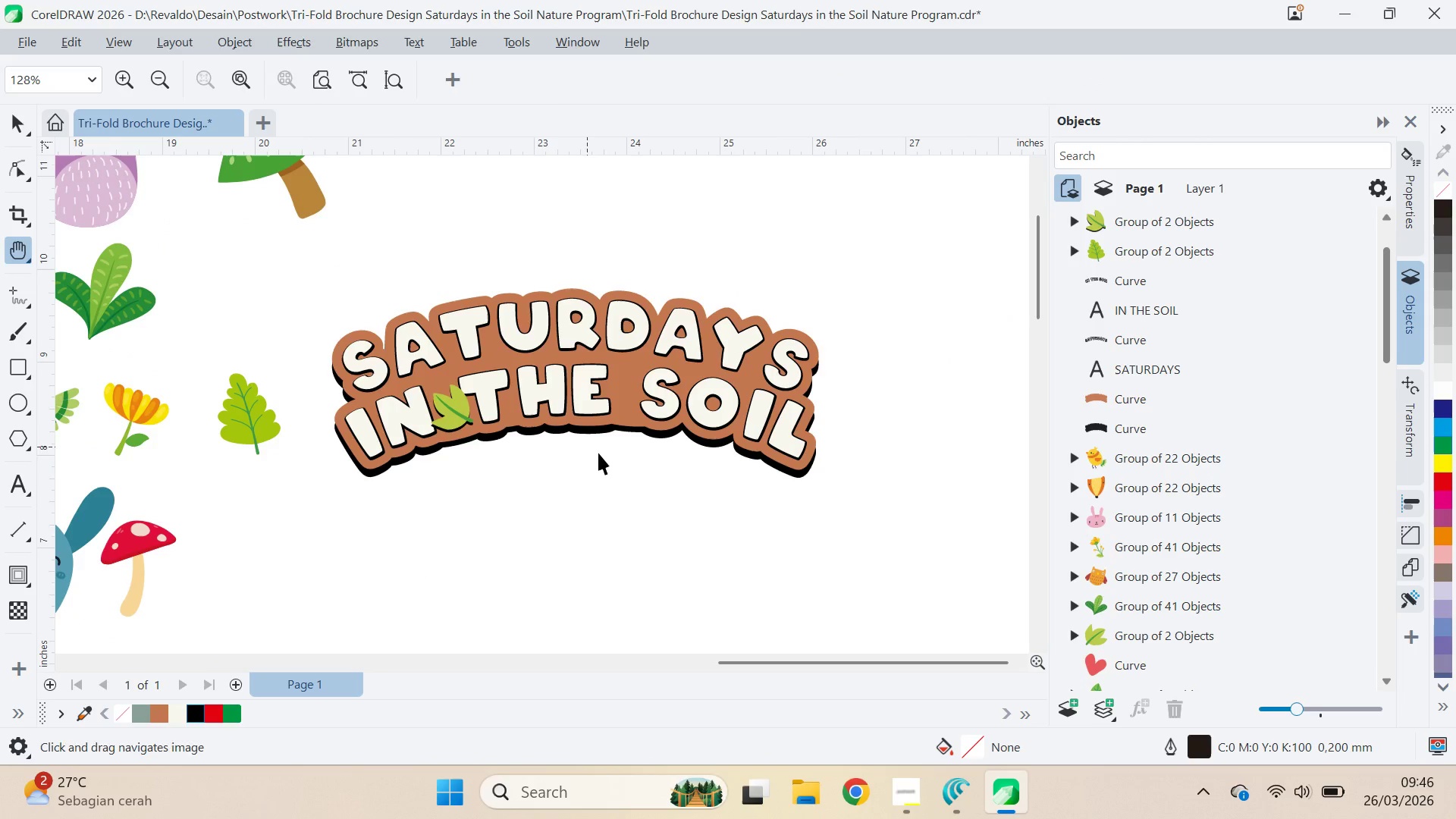 
scroll: coordinate [568, 547], scroll_direction: down, amount: 10.0
 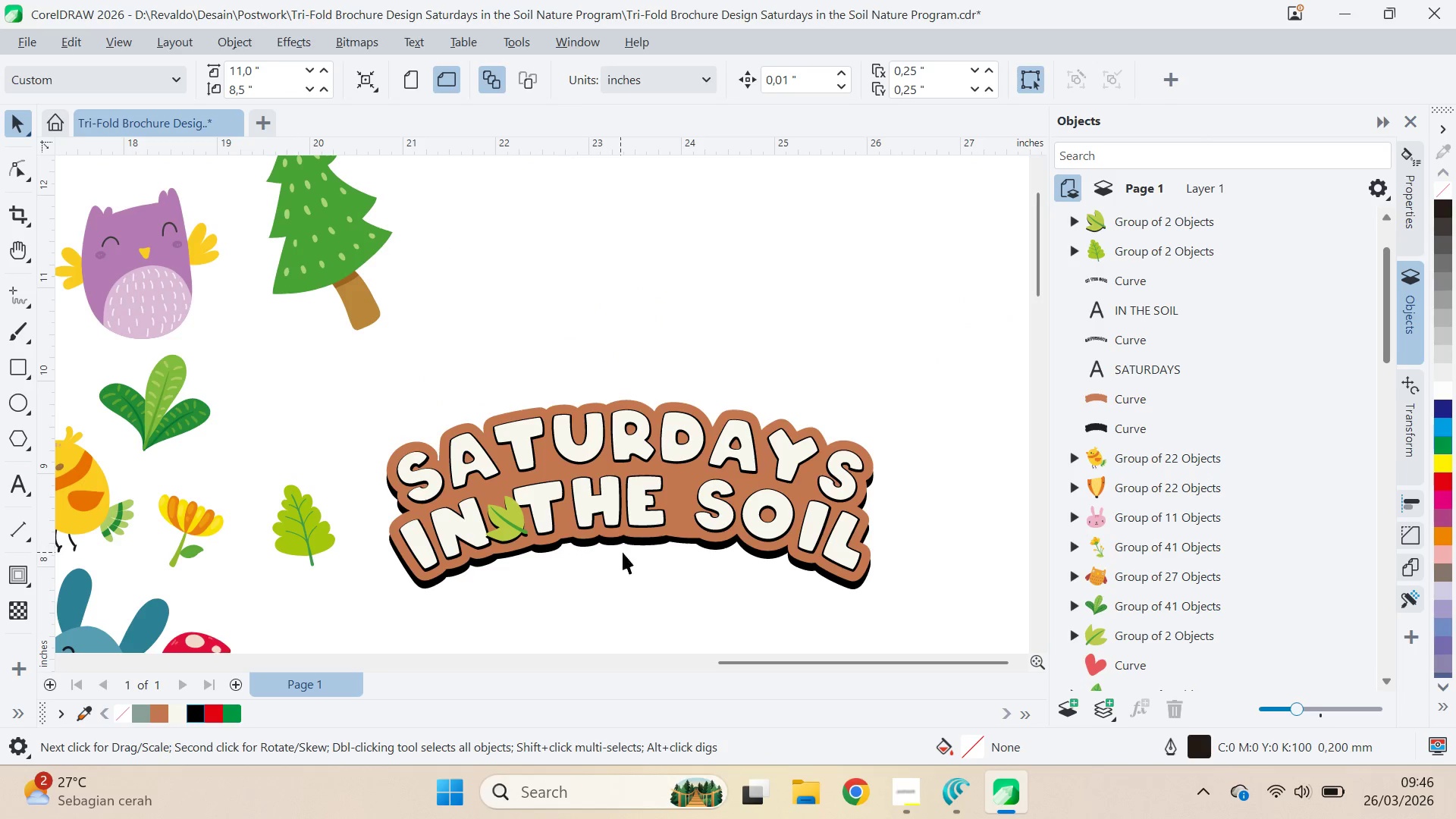 
key(V)
 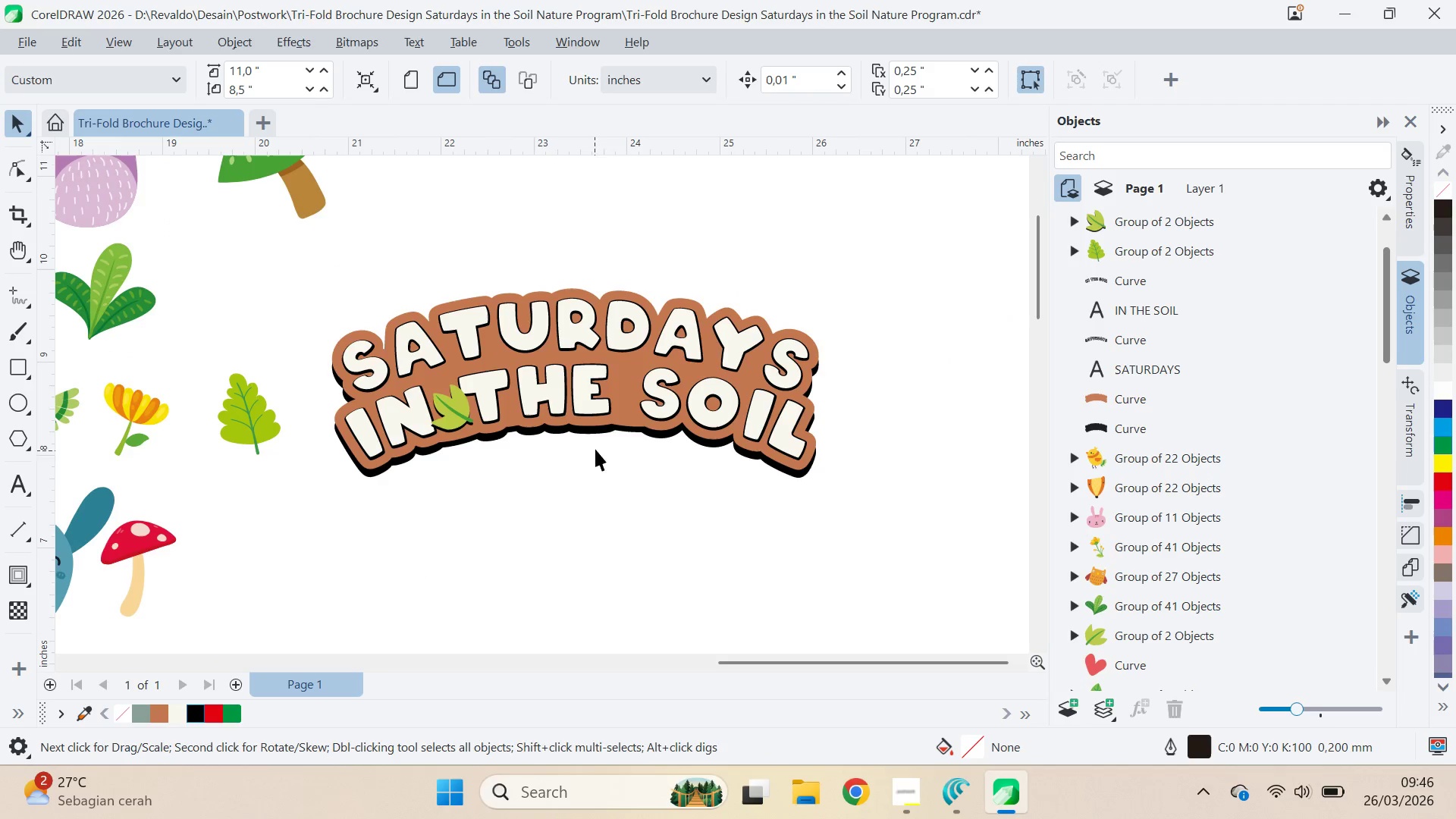 
wait(8.14)
 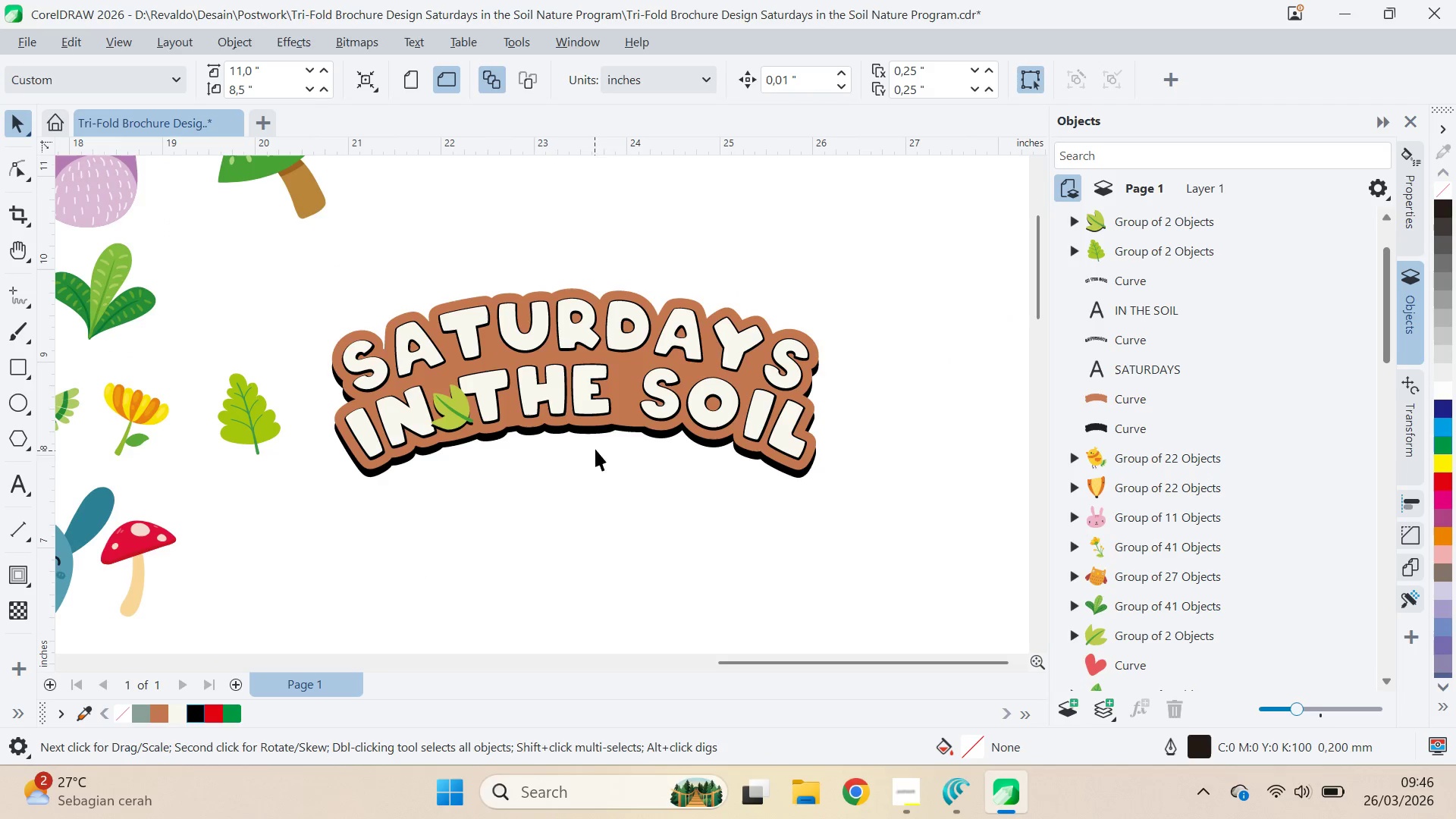 
left_click([9, 575])
 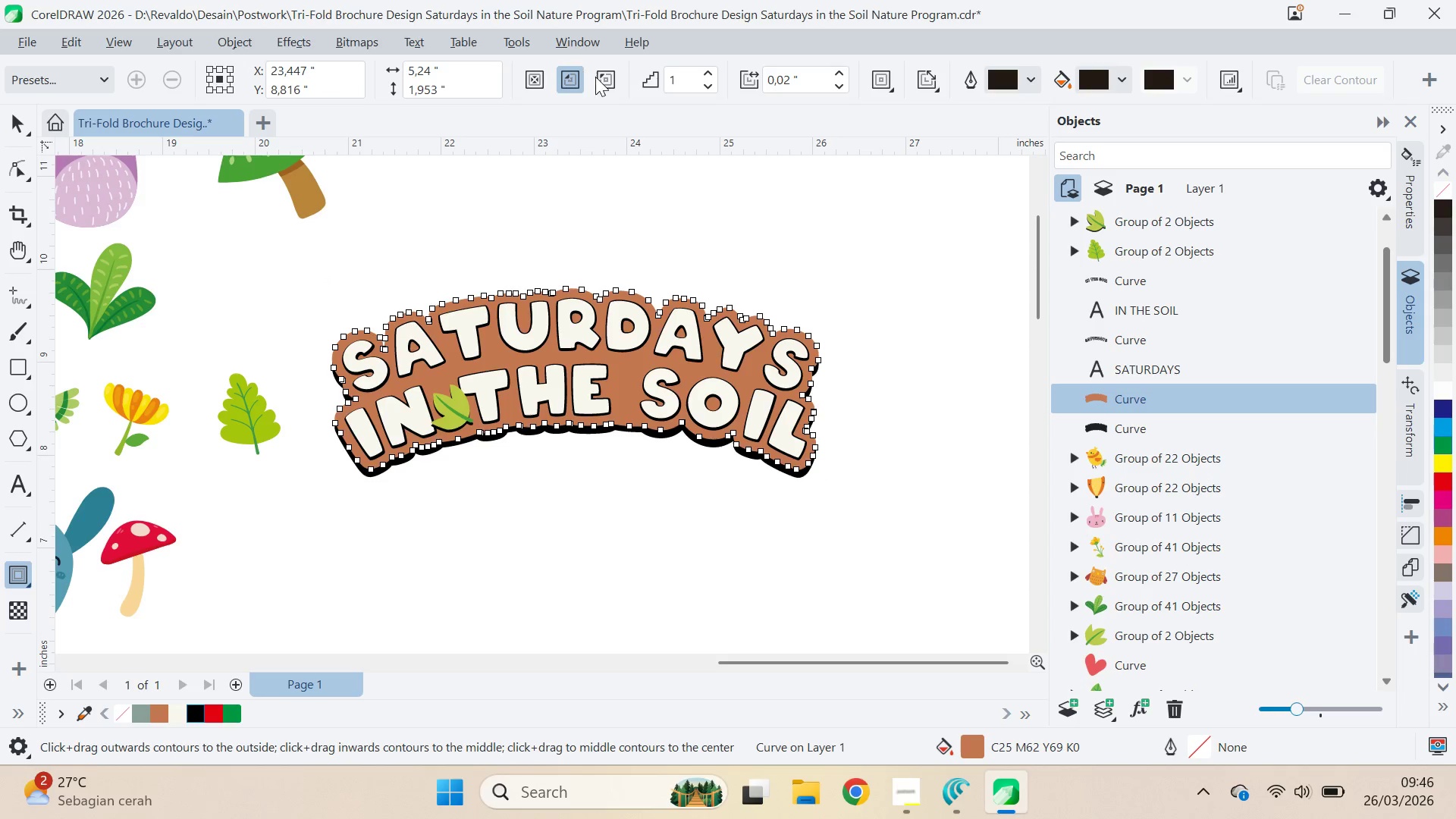 
left_click([598, 75])
 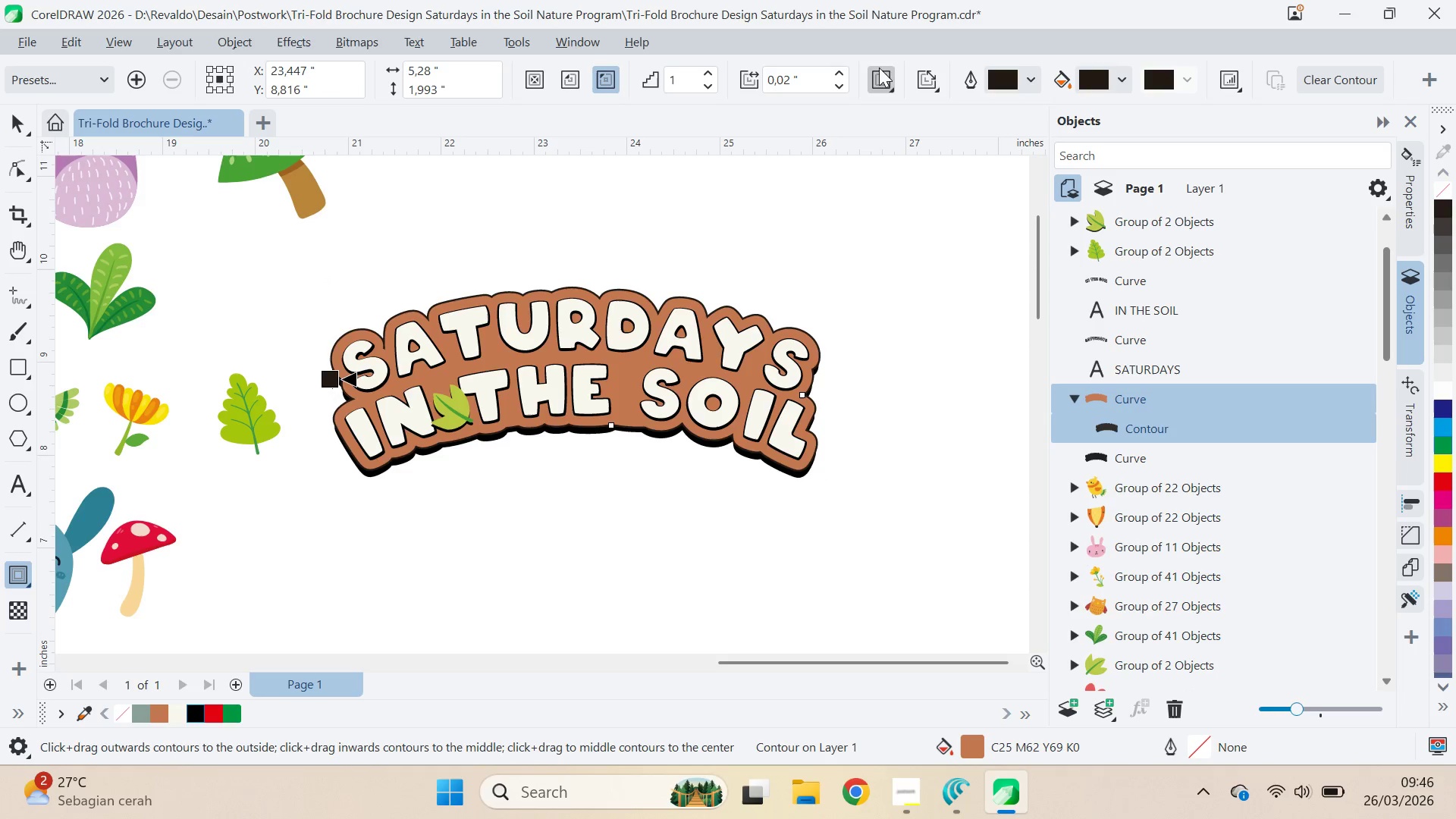 
left_click([843, 71])
 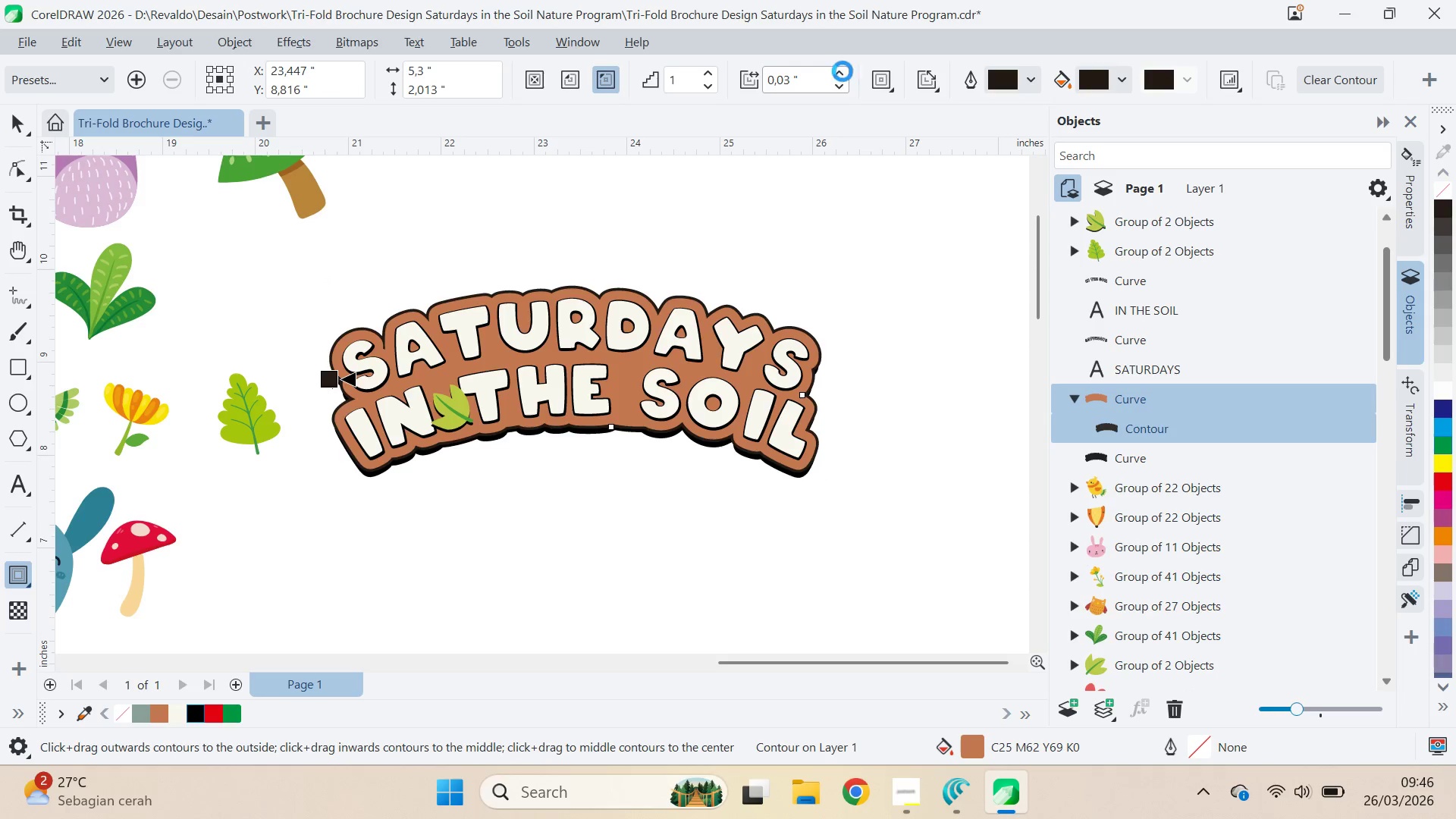 
left_click([843, 71])
 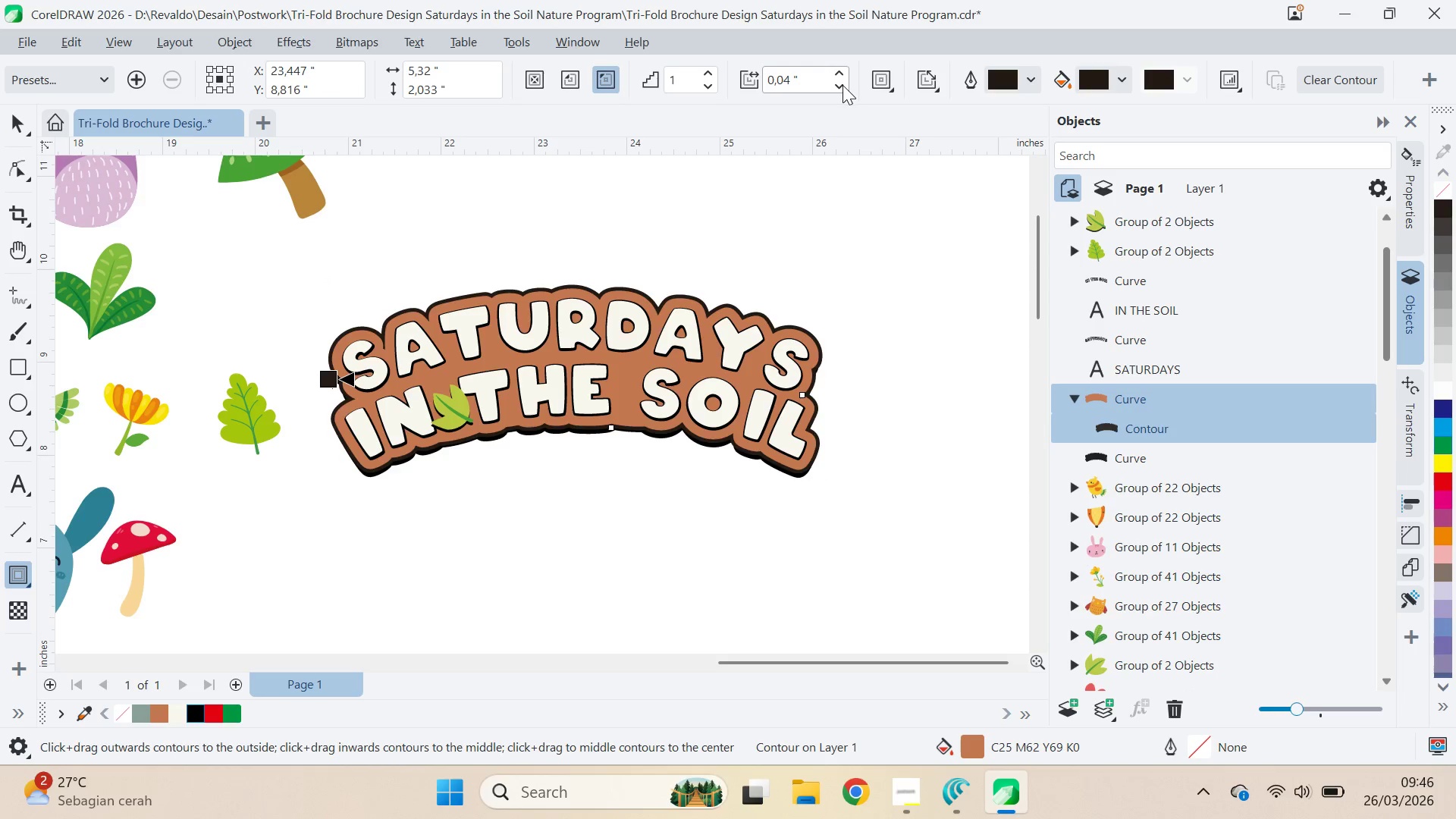 
left_click([843, 85])
 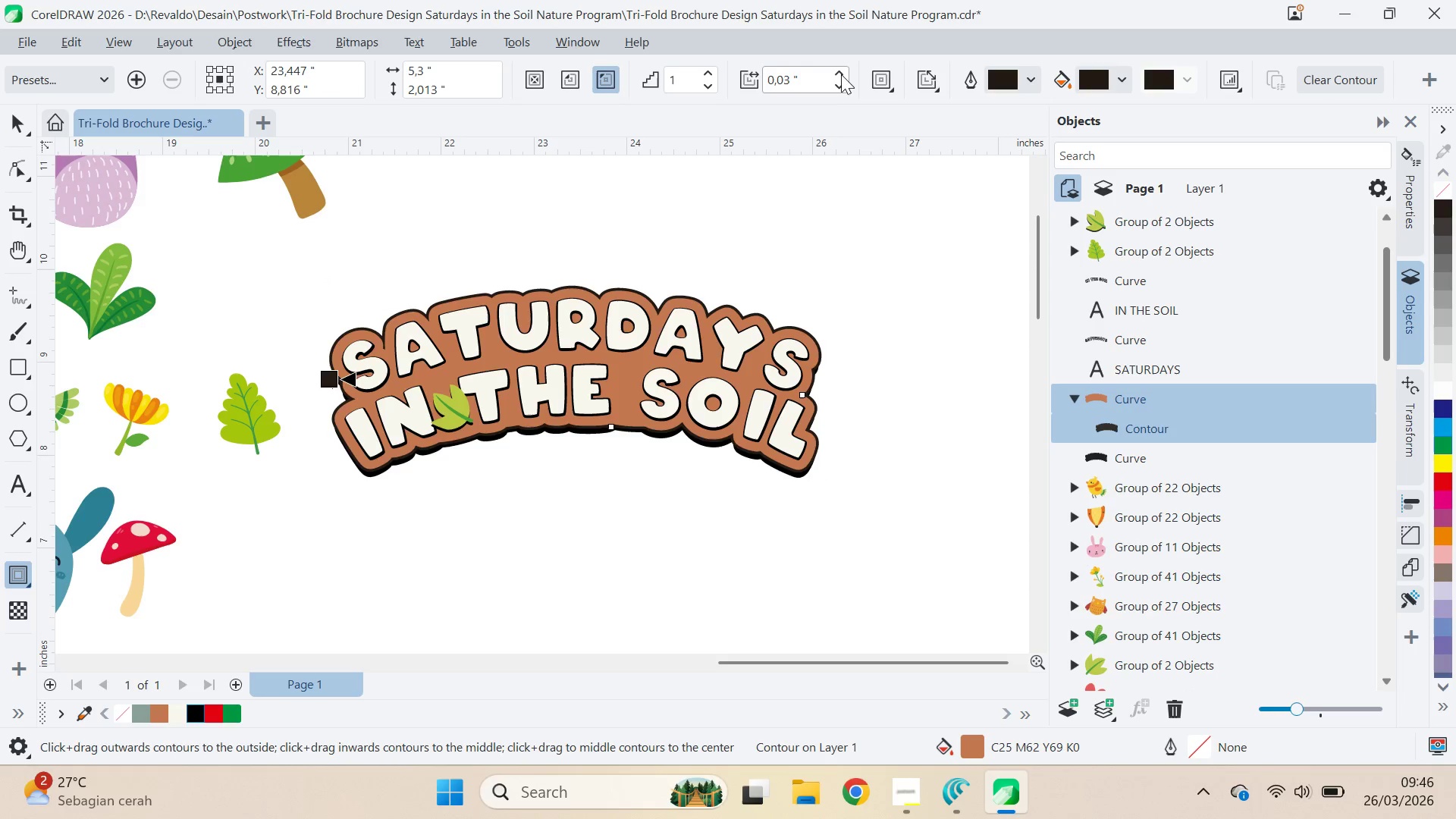 
left_click([841, 71])
 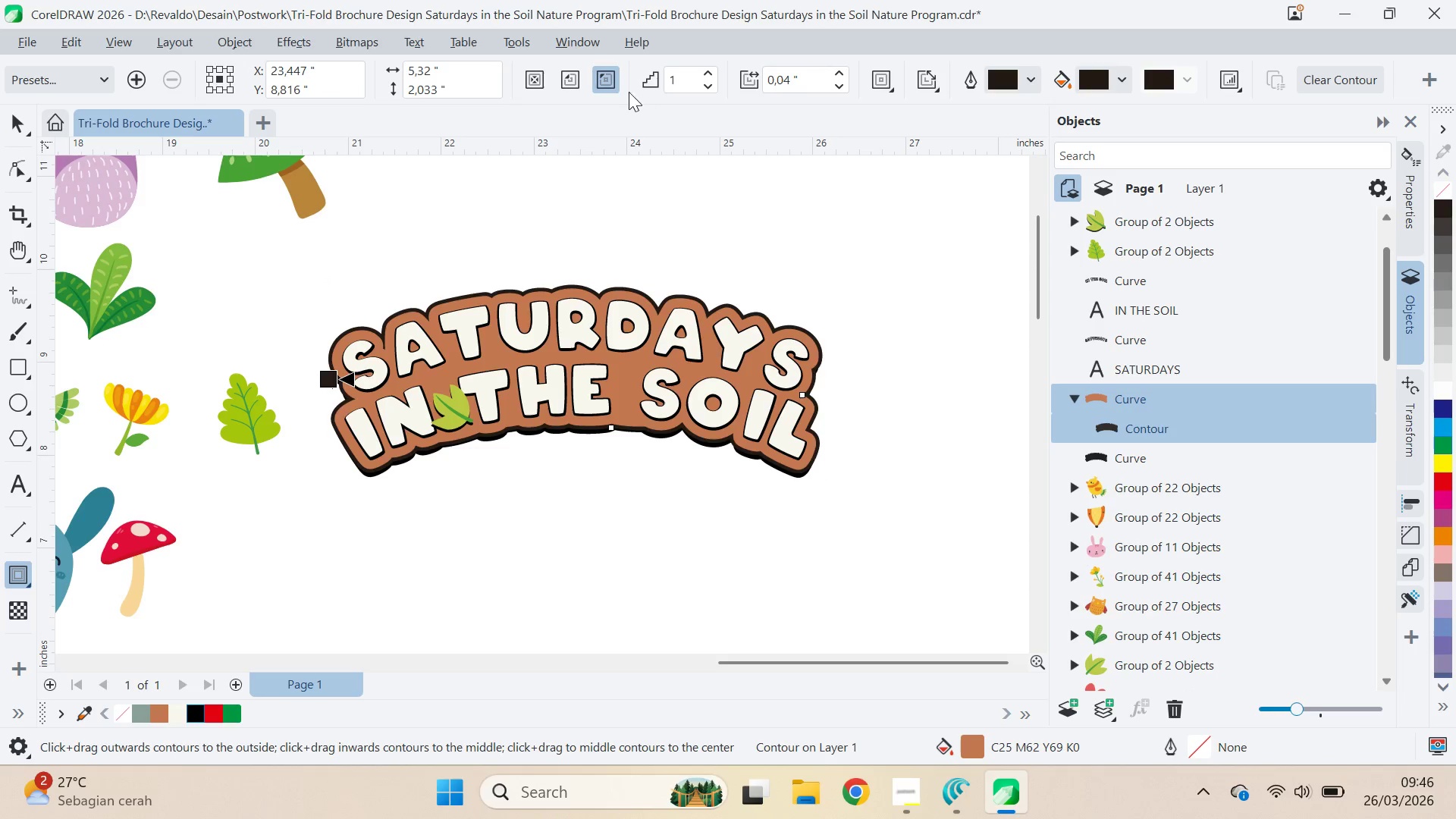 
left_click([573, 75])
 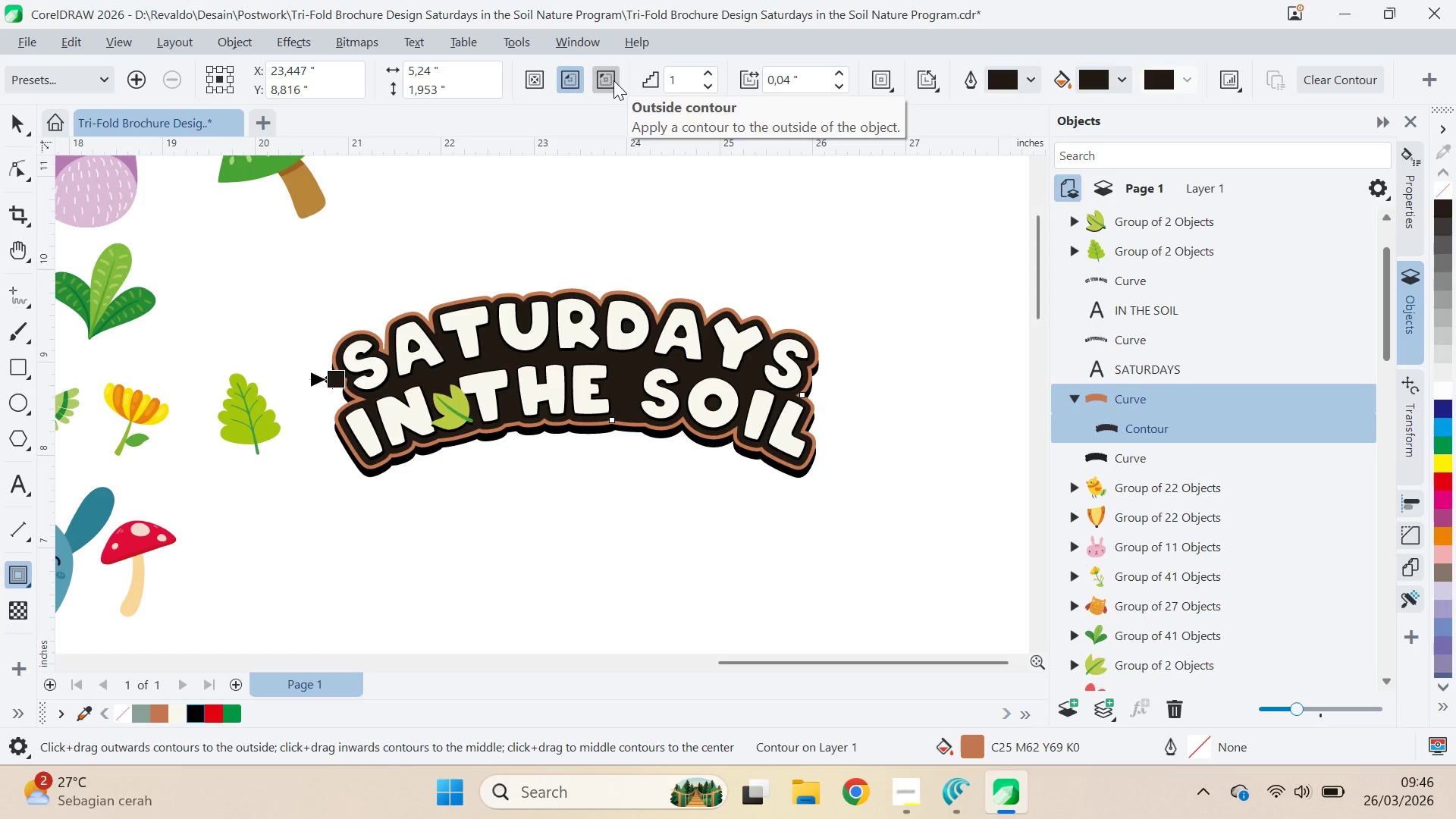 
left_click([613, 80])
 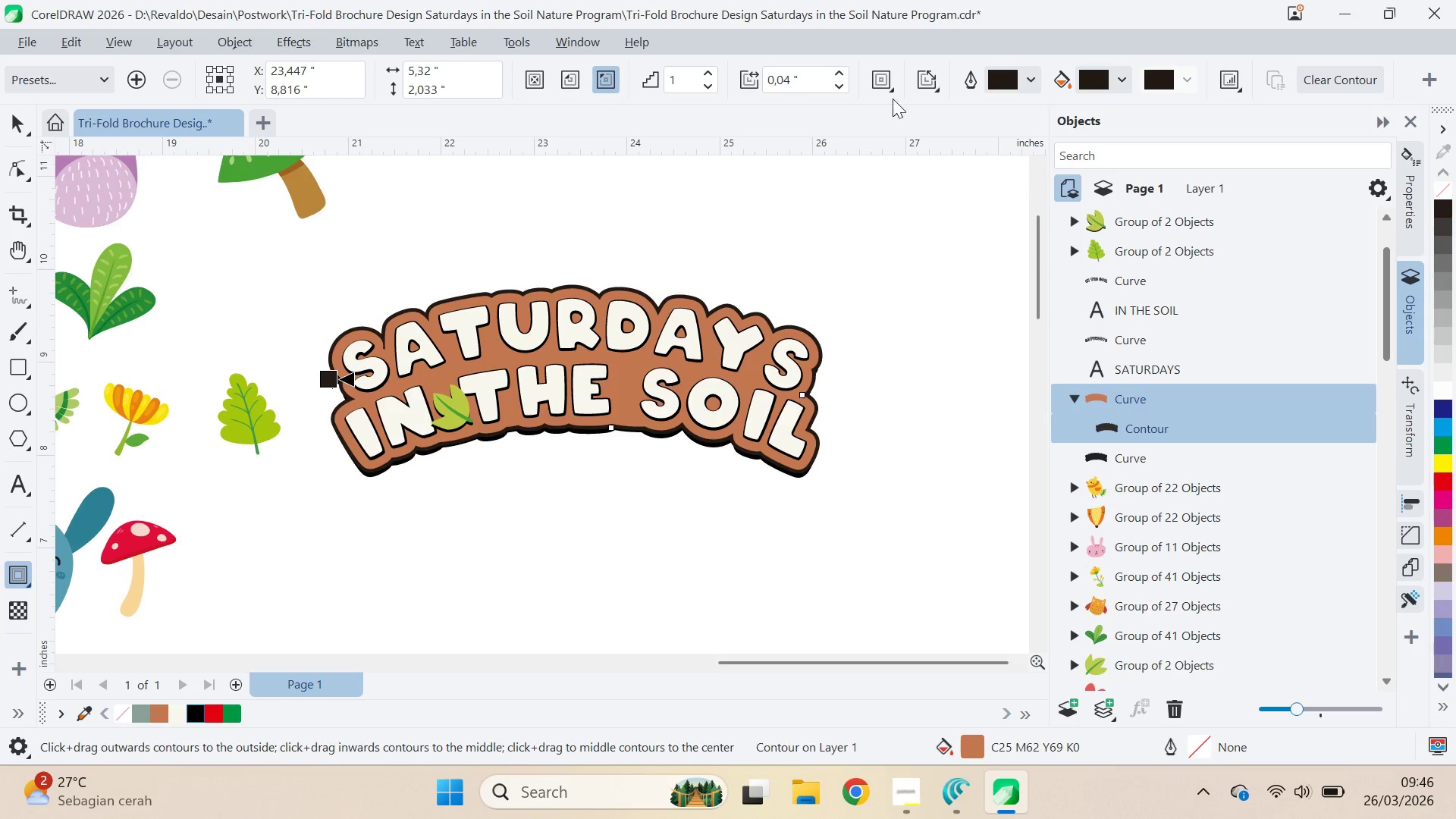 
double_click([842, 72])
 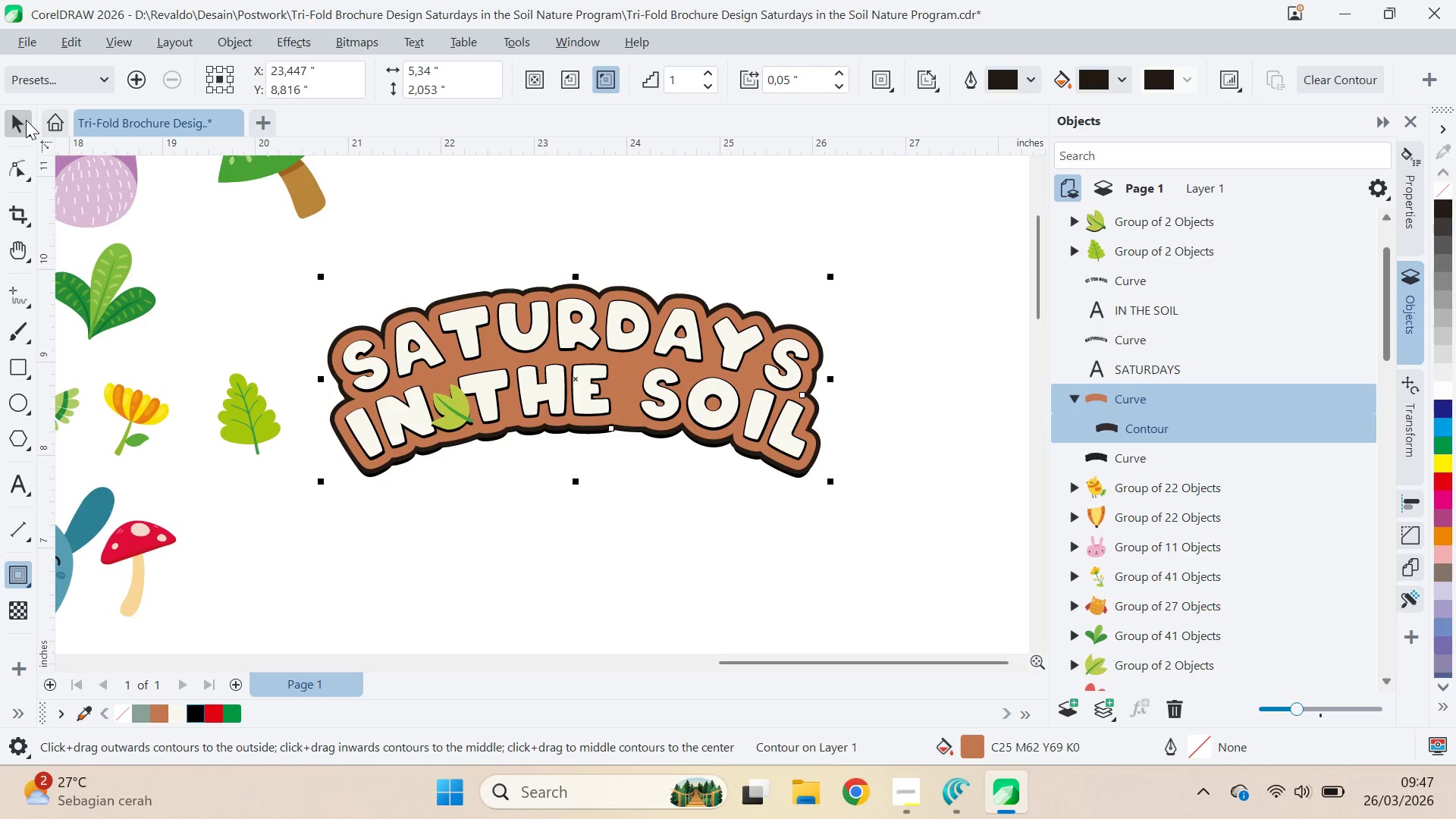 
key(Control+K)
 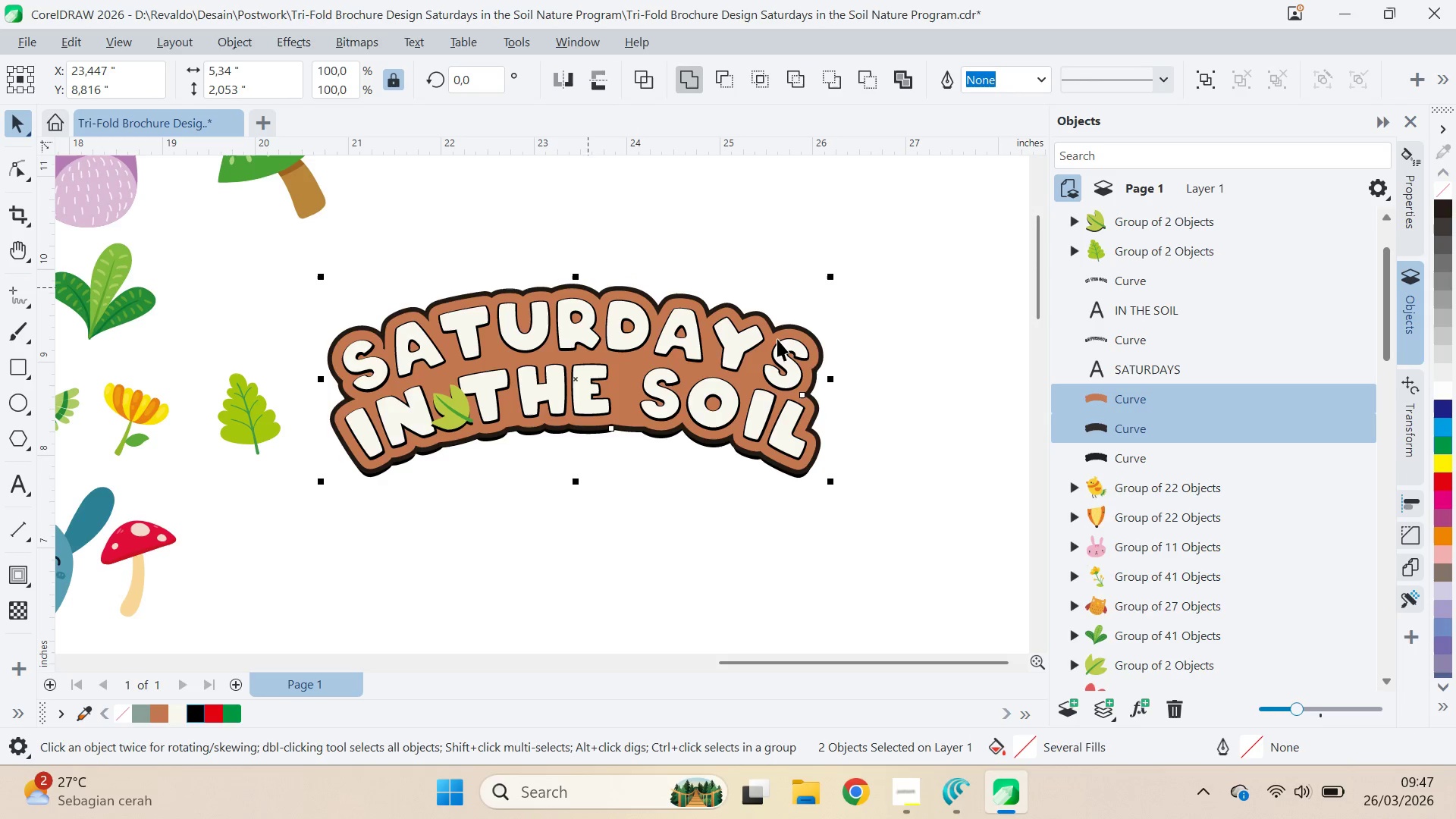 
left_click([905, 384])
 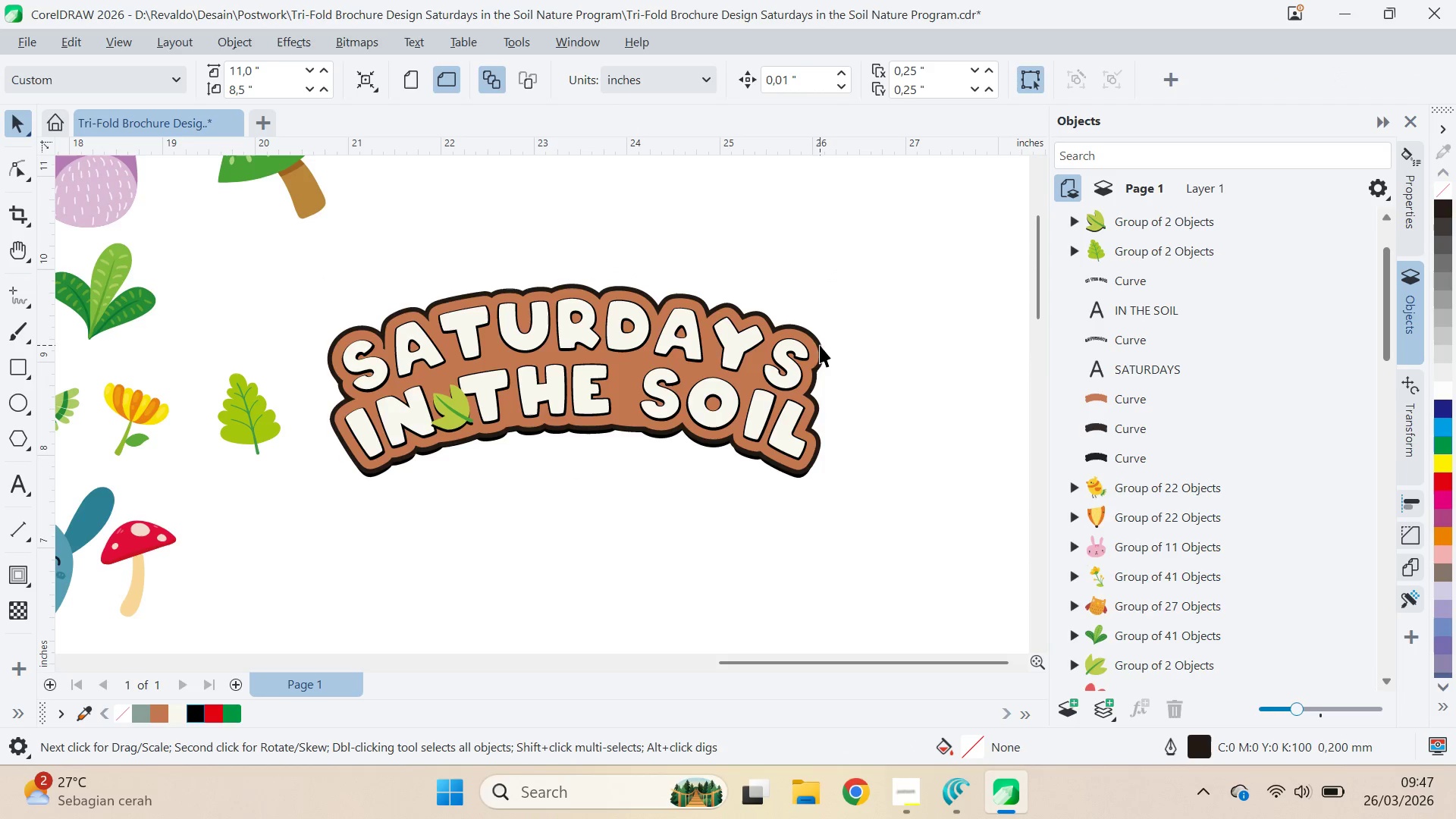 
left_click([825, 346])
 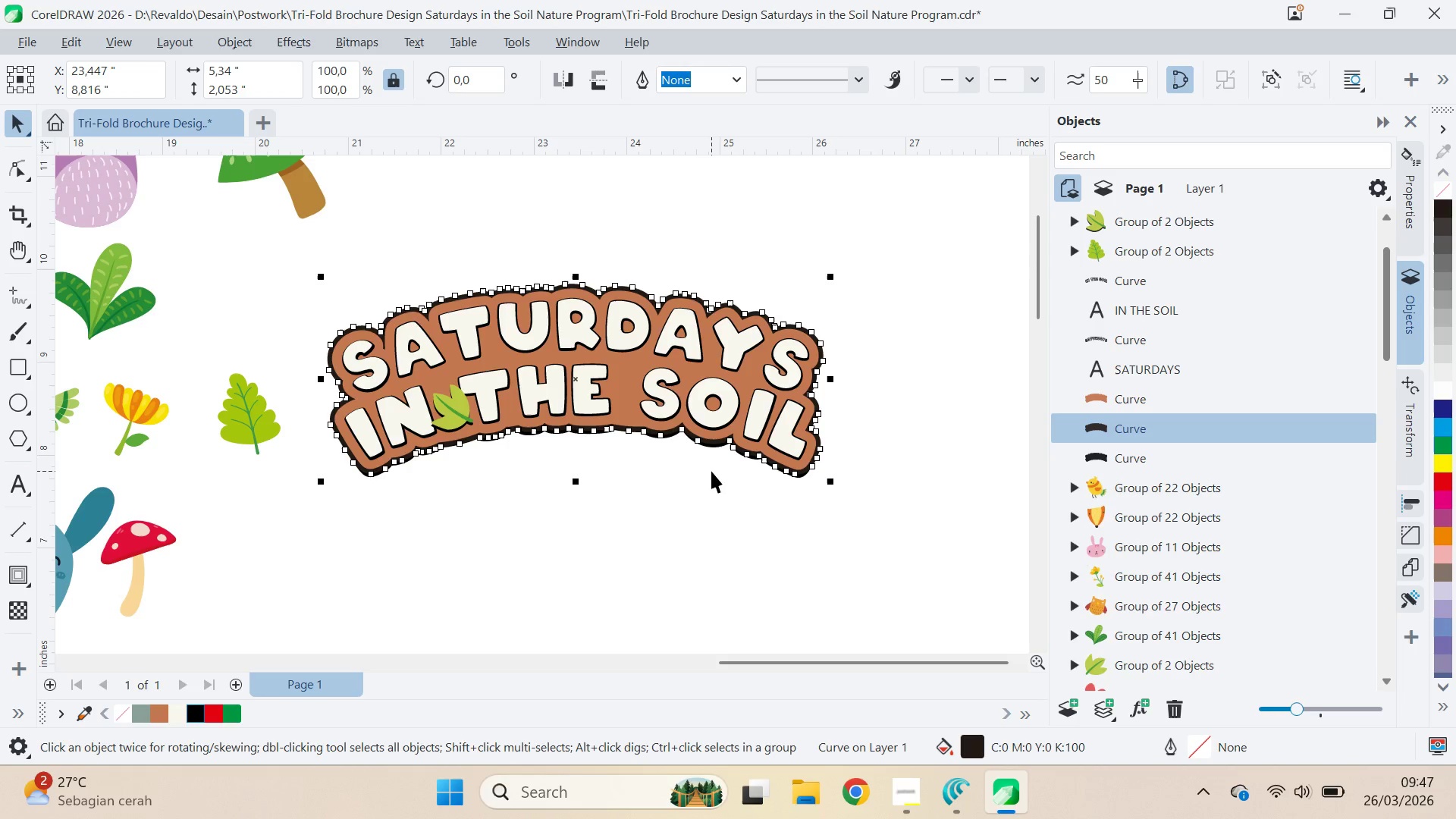 
scroll: coordinate [704, 480], scroll_direction: up, amount: 5.0
 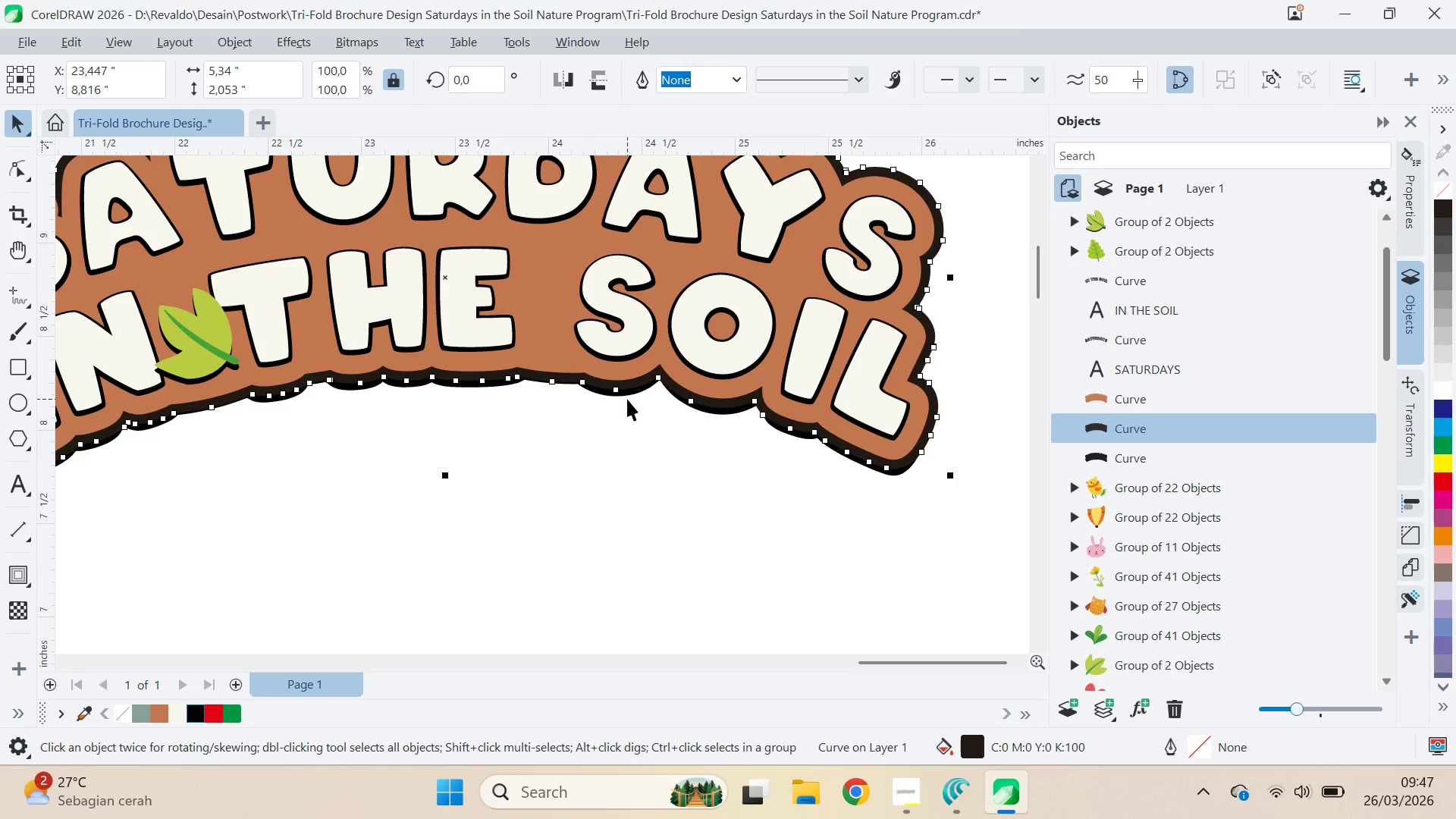 
left_click([626, 395])
 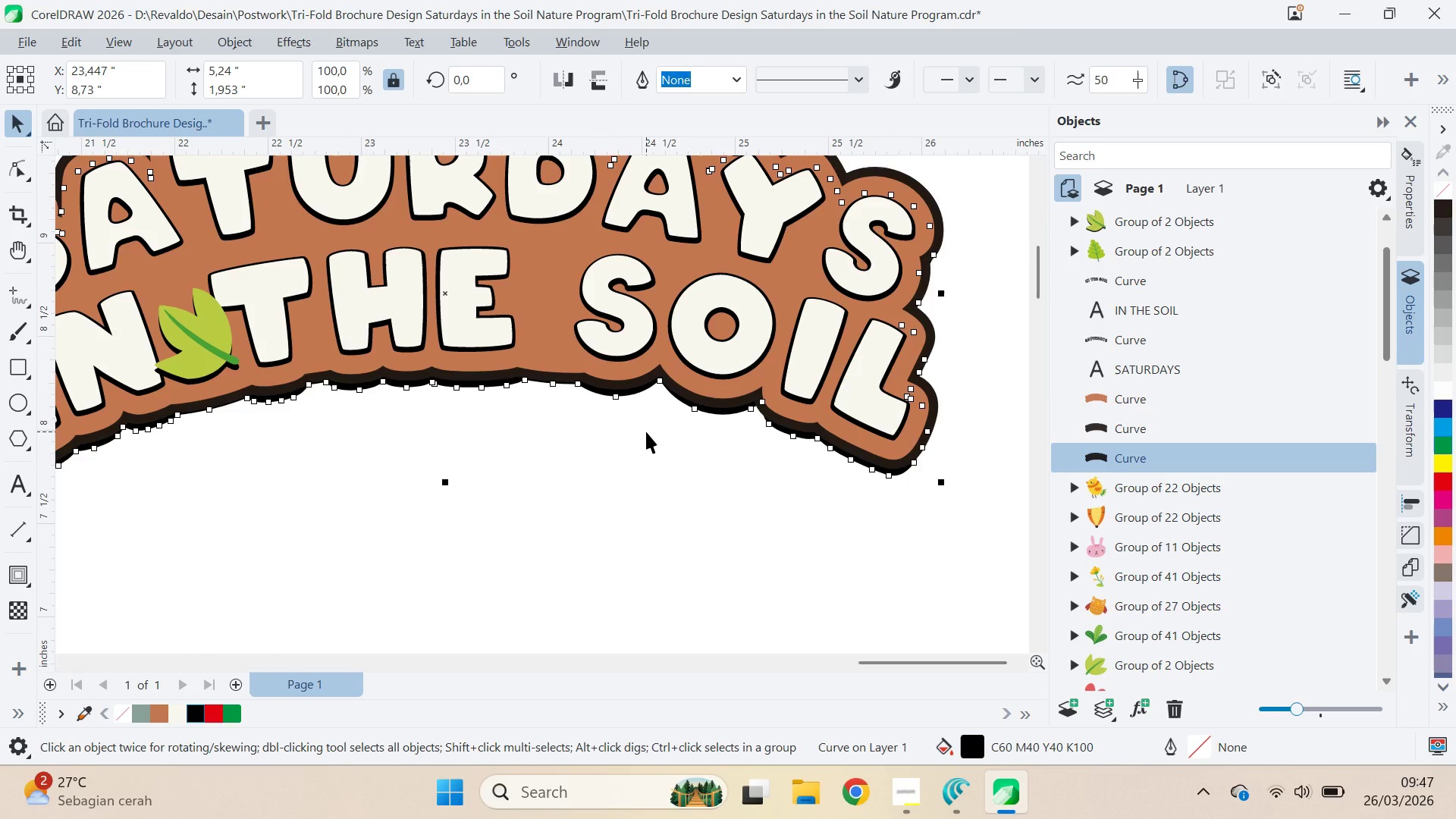 
key(ArrowDown)
 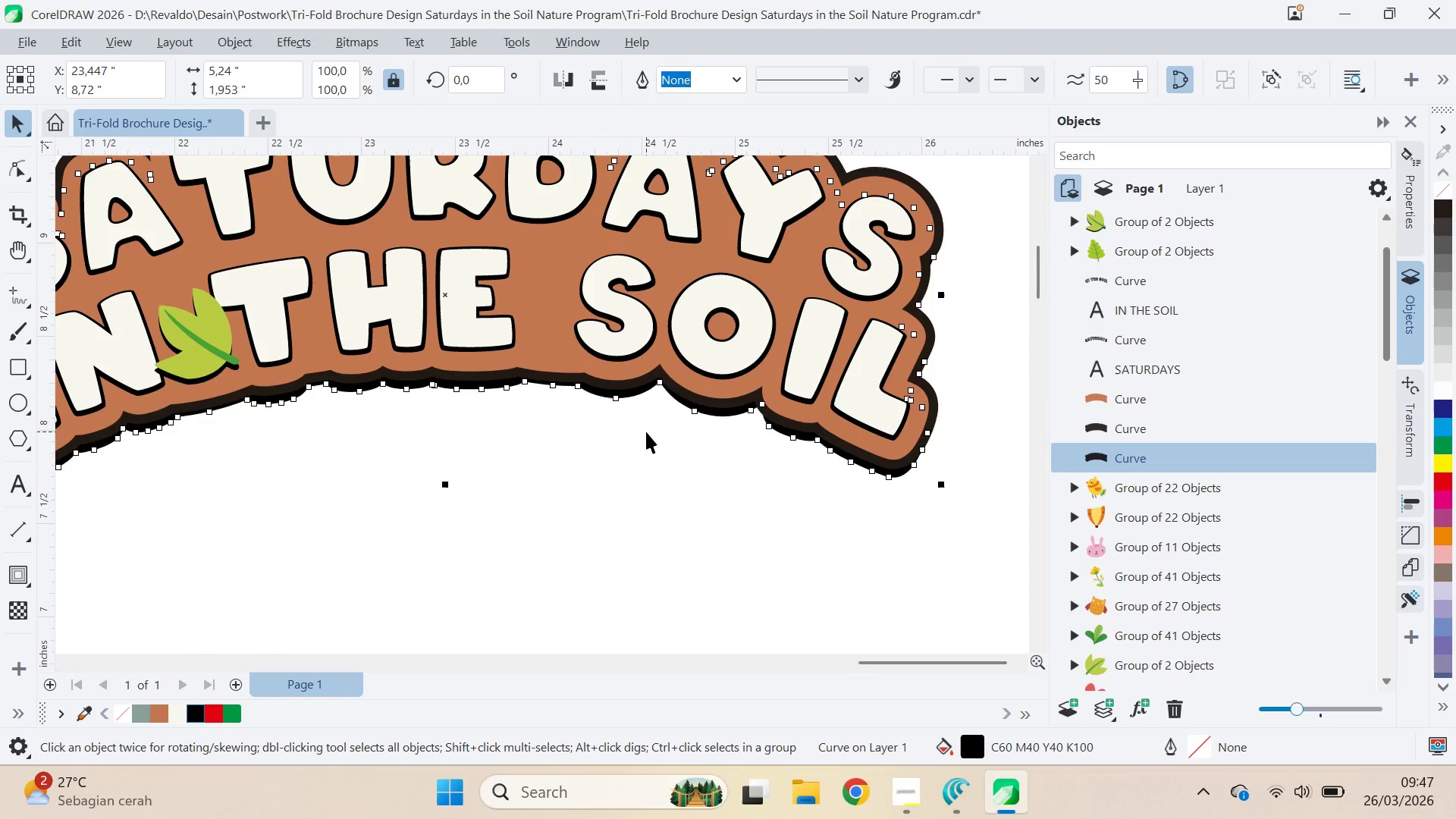 
key(ArrowDown)
 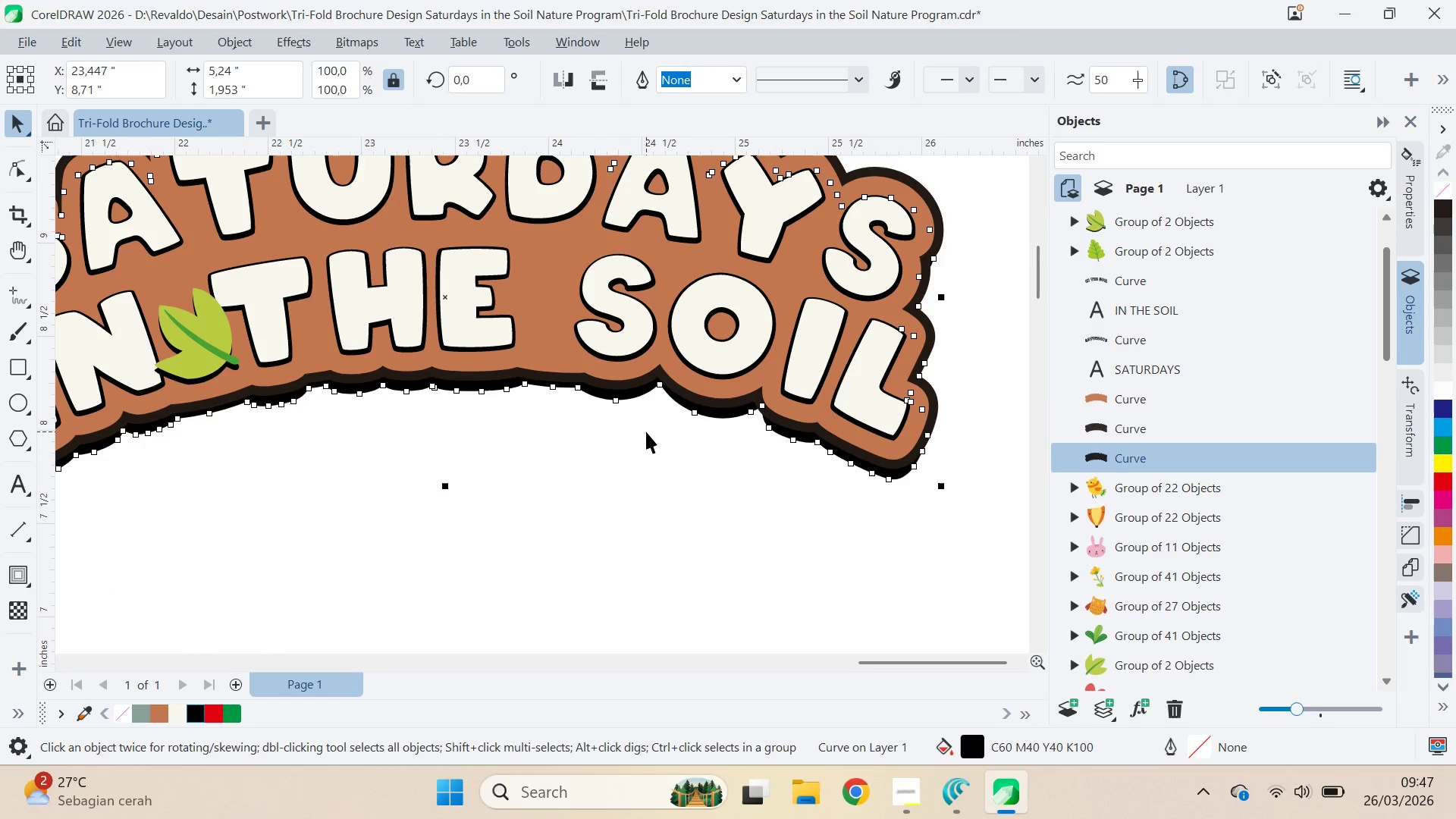 
key(ArrowDown)
 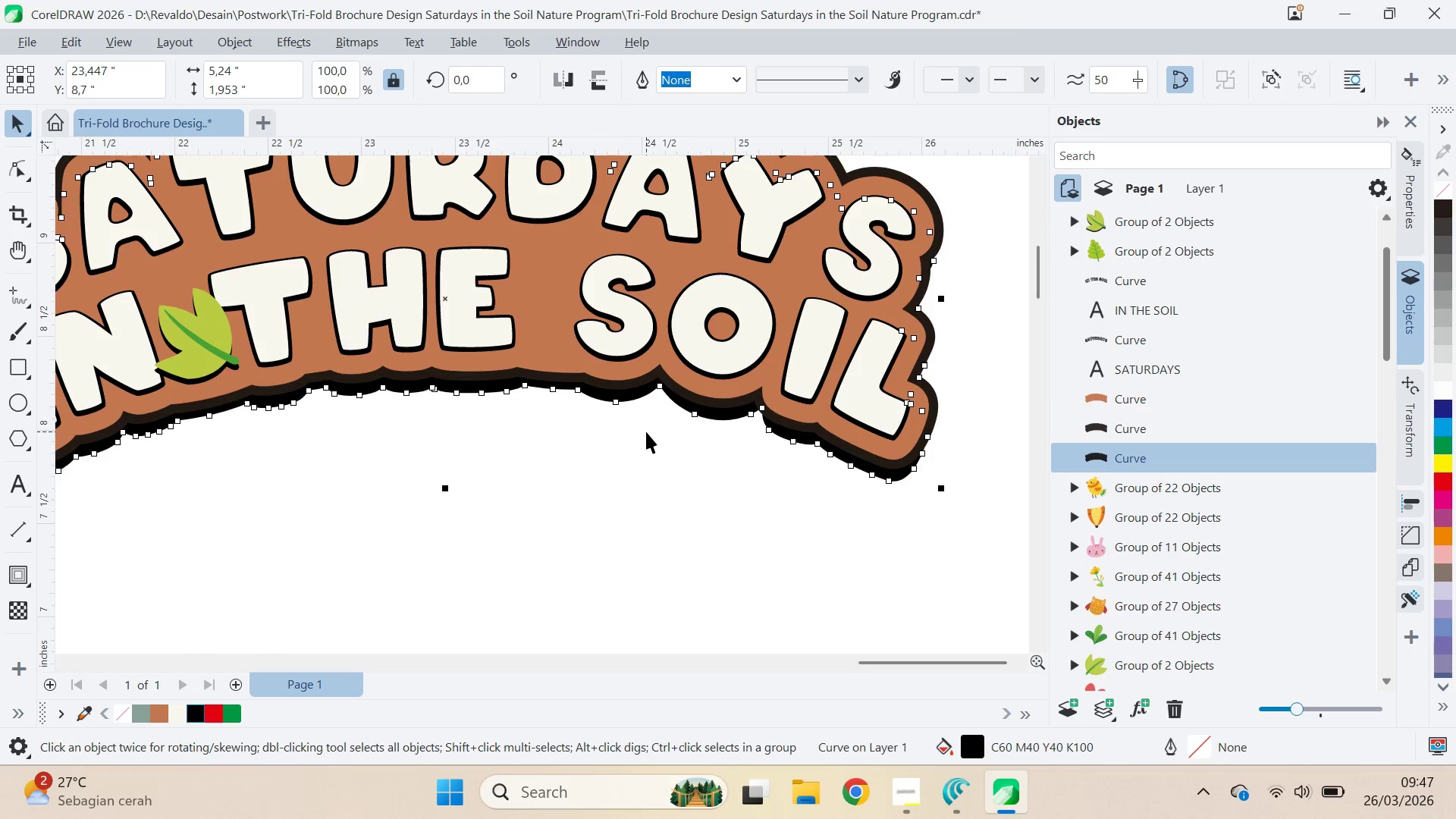 
key(ArrowDown)
 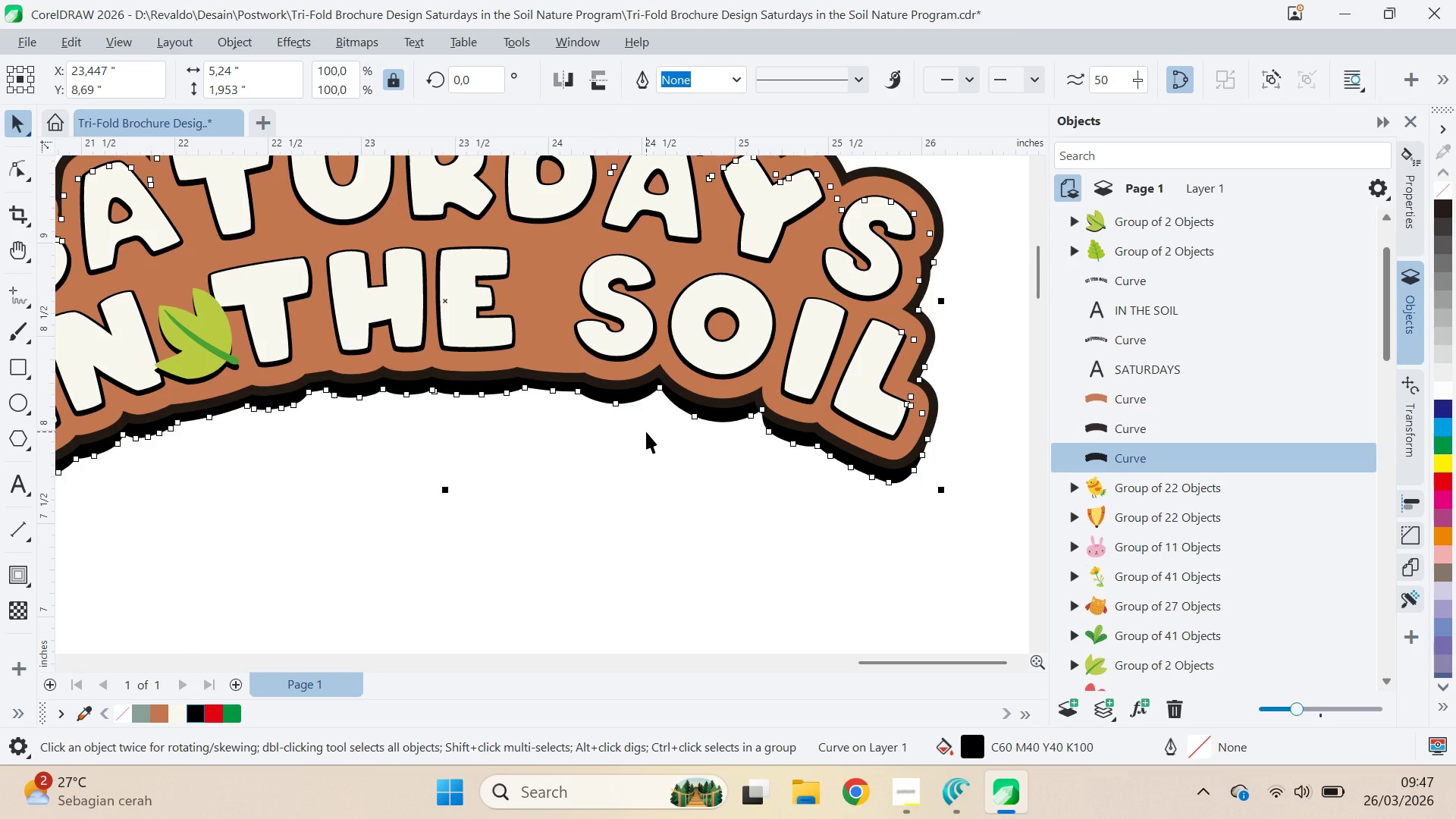 
key(ArrowDown)
 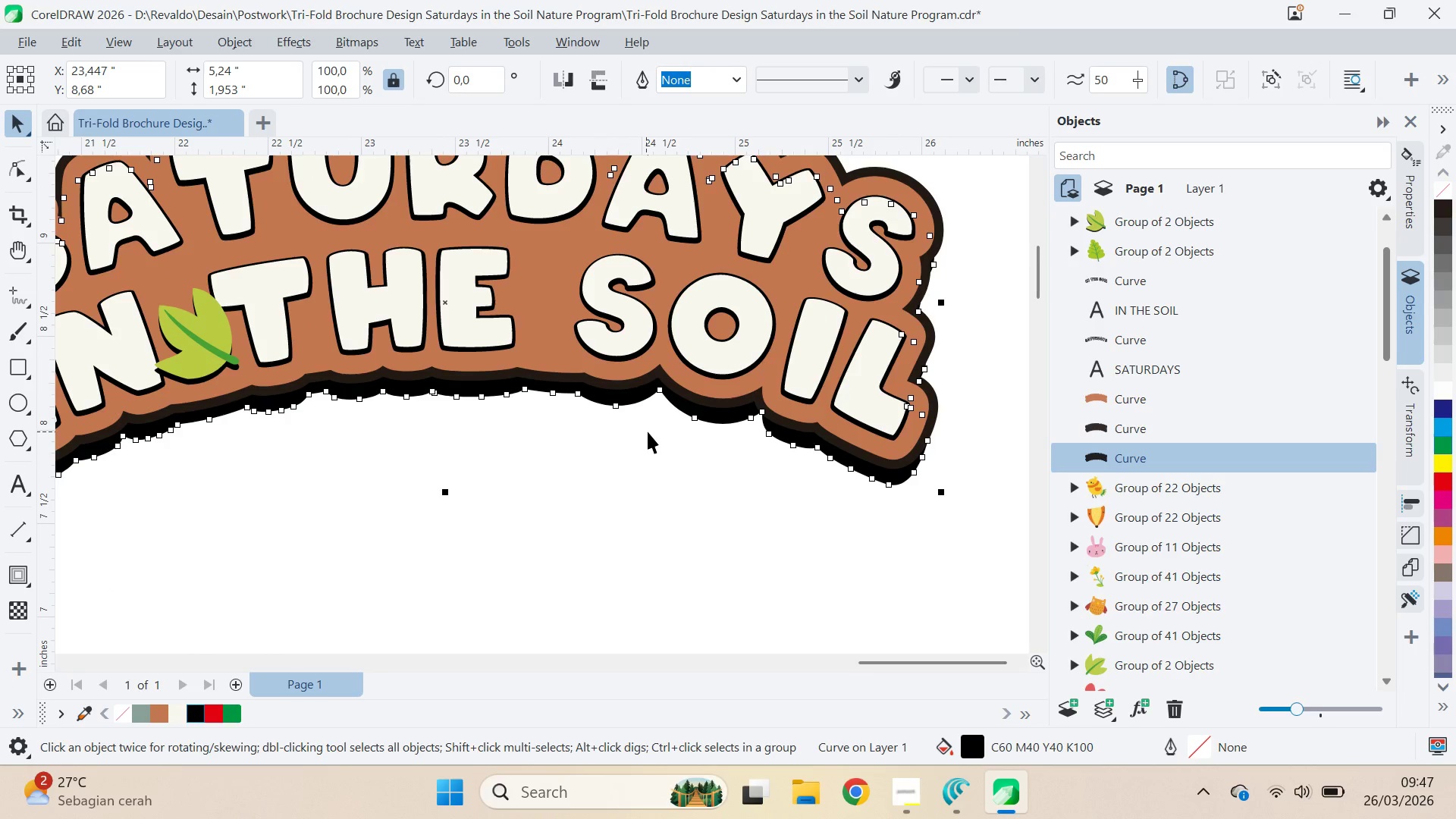 
hold_key(key=ShiftLeft, duration=0.67)
left_click([651, 382])
 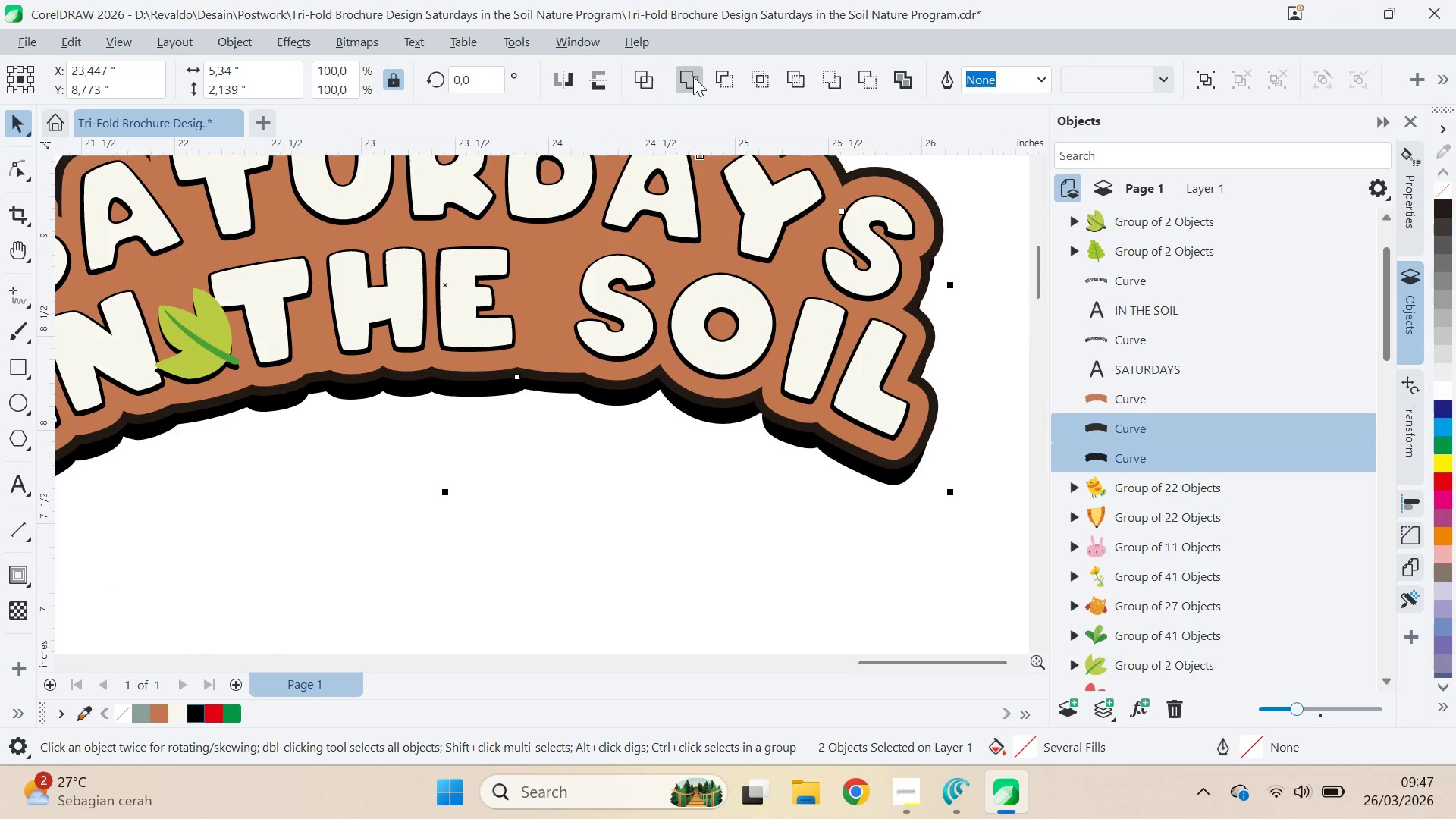 
double_click([666, 442])
 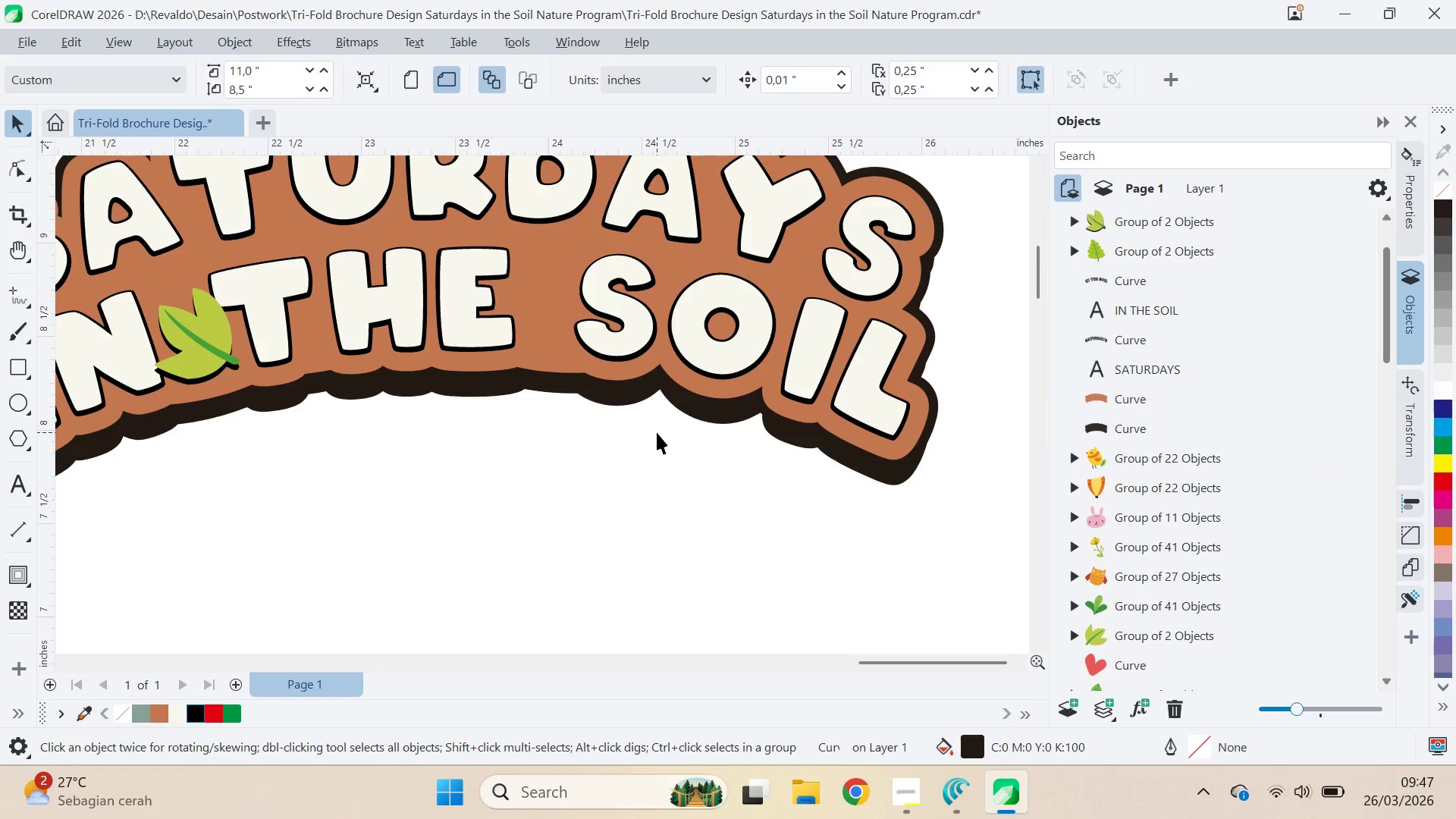 
scroll: coordinate [659, 433], scroll_direction: down, amount: 8.0
 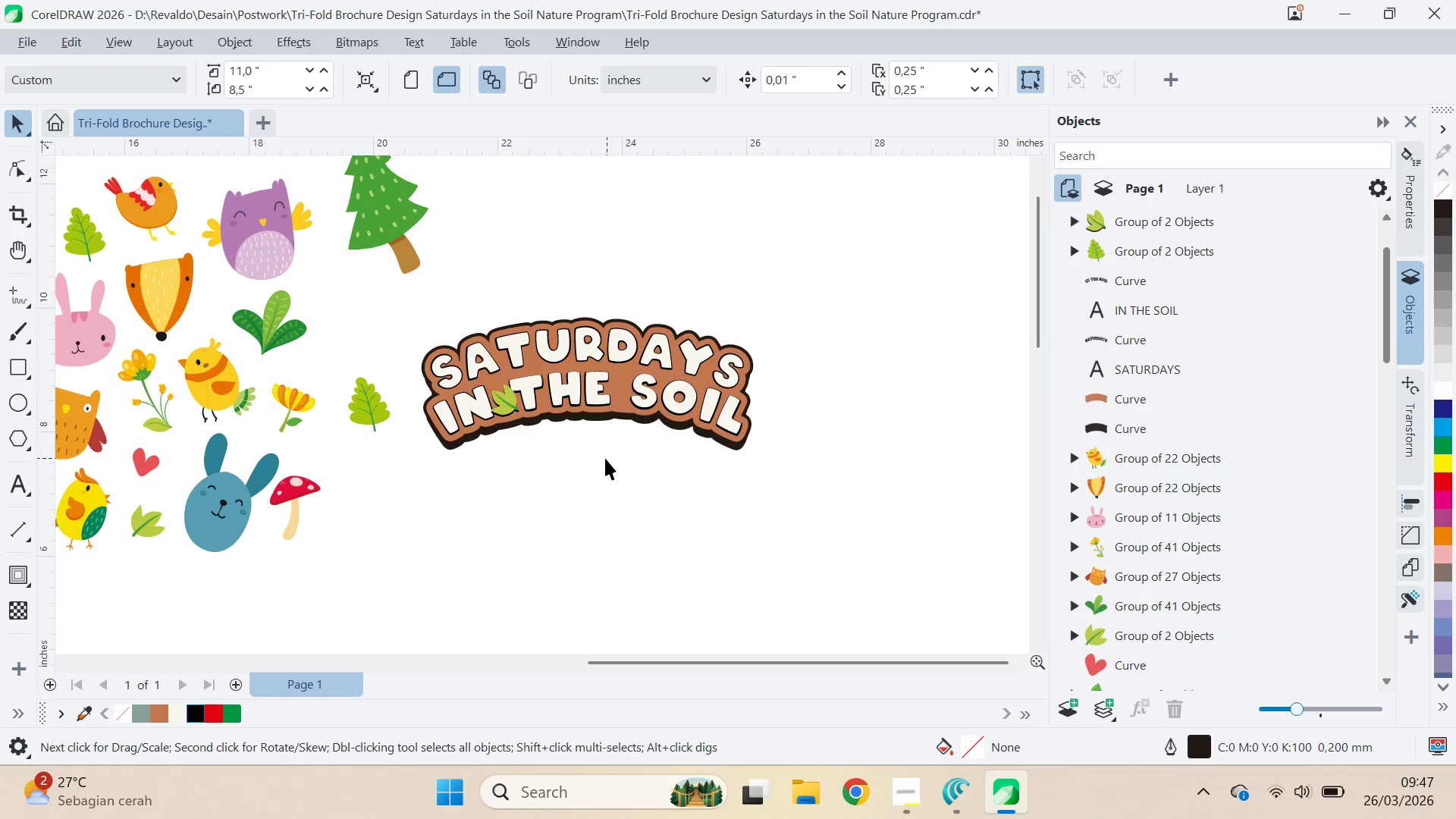 
left_click([603, 458])
 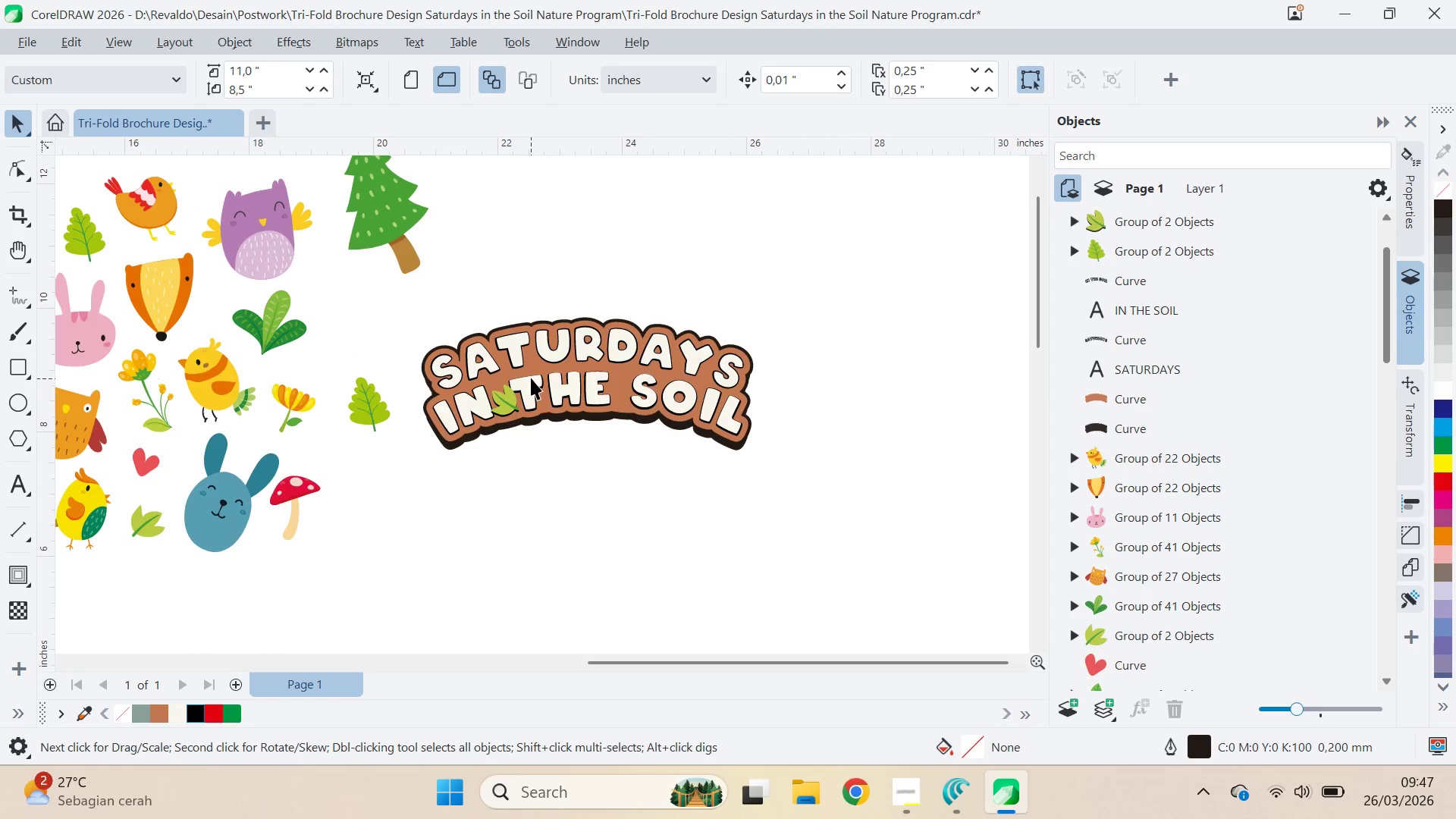 
scroll: coordinate [532, 378], scroll_direction: up, amount: 7.0
 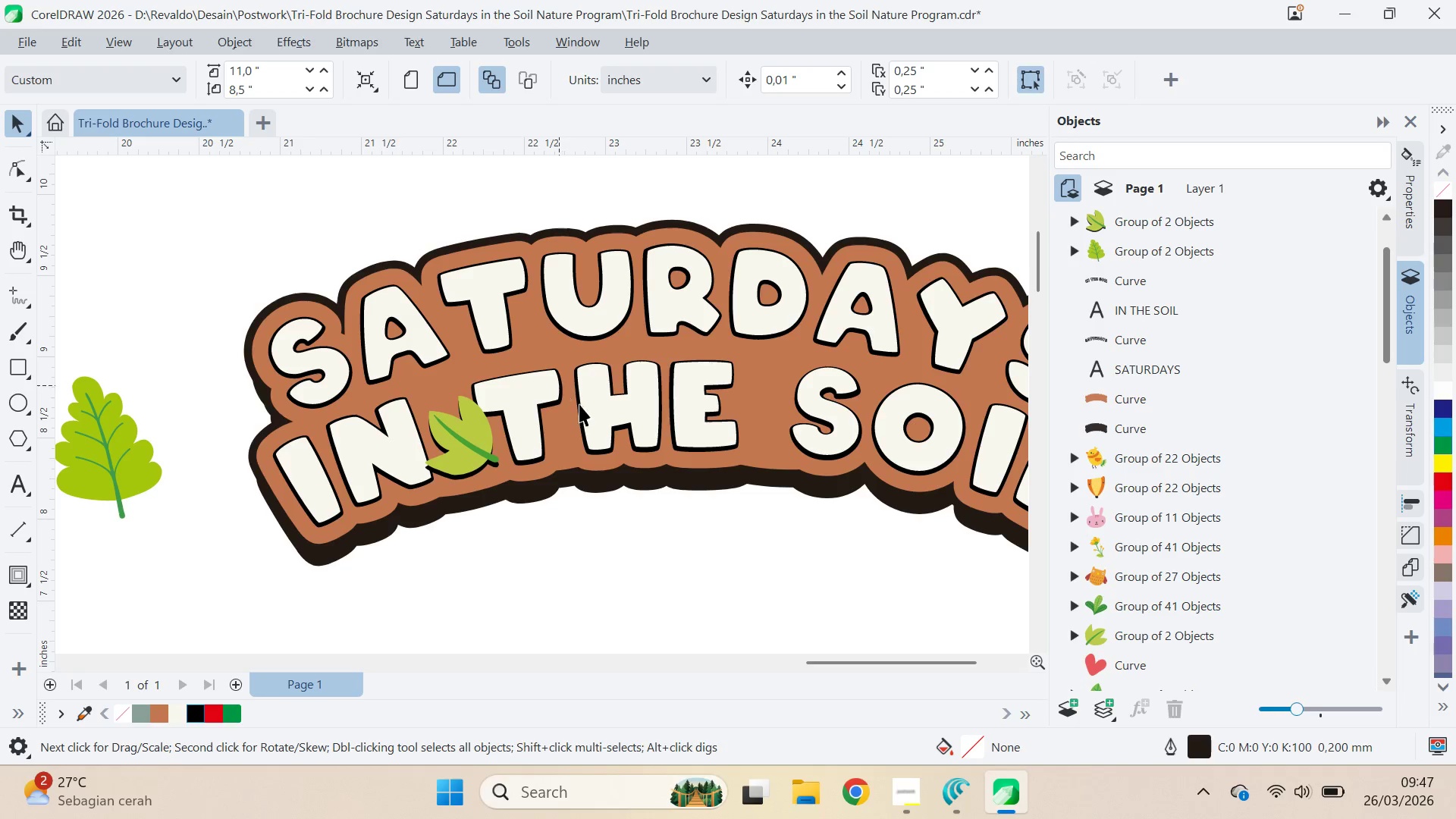 
left_click([646, 507])
 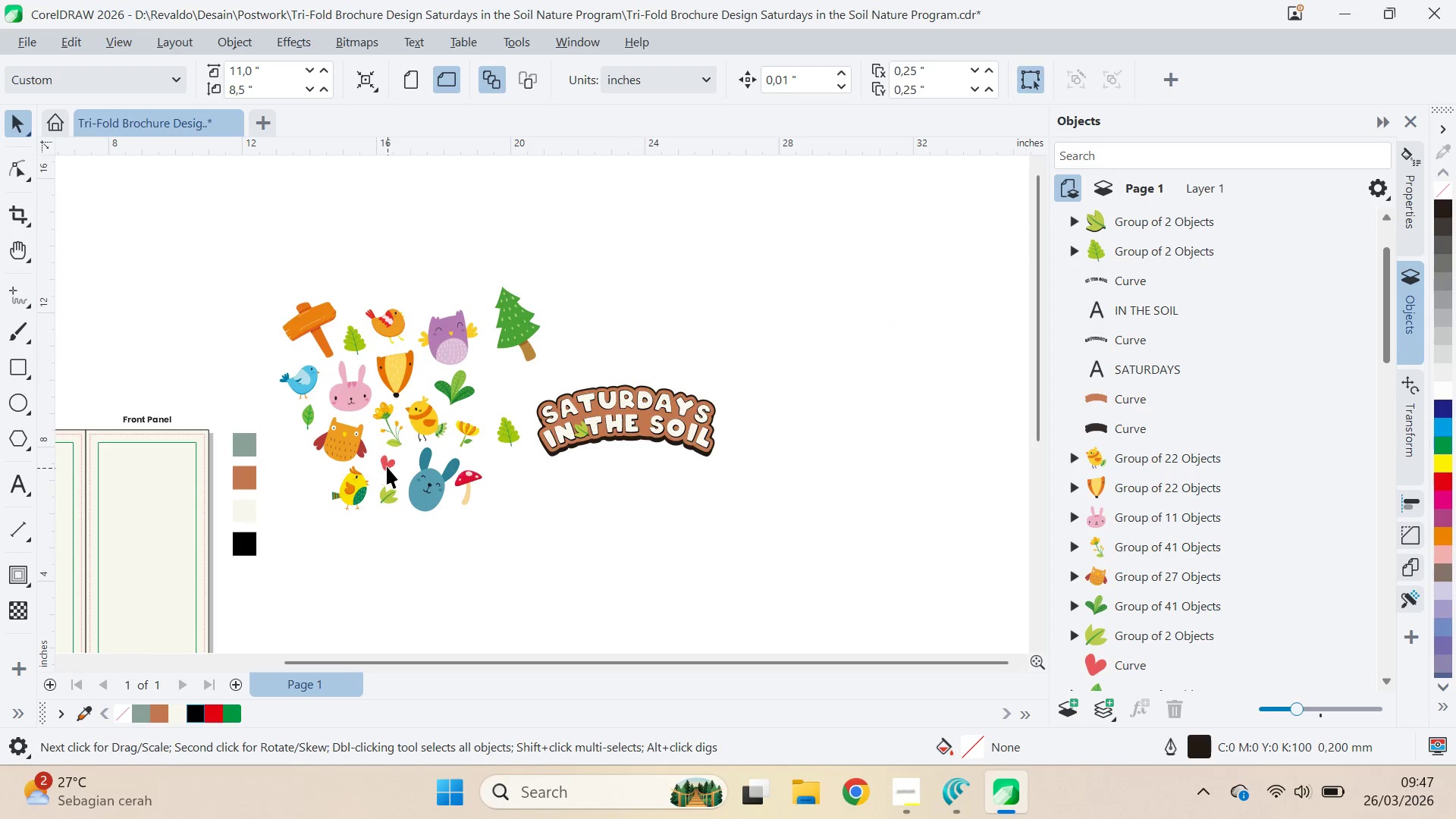 
scroll: coordinate [613, 428], scroll_direction: down, amount: 12.0
 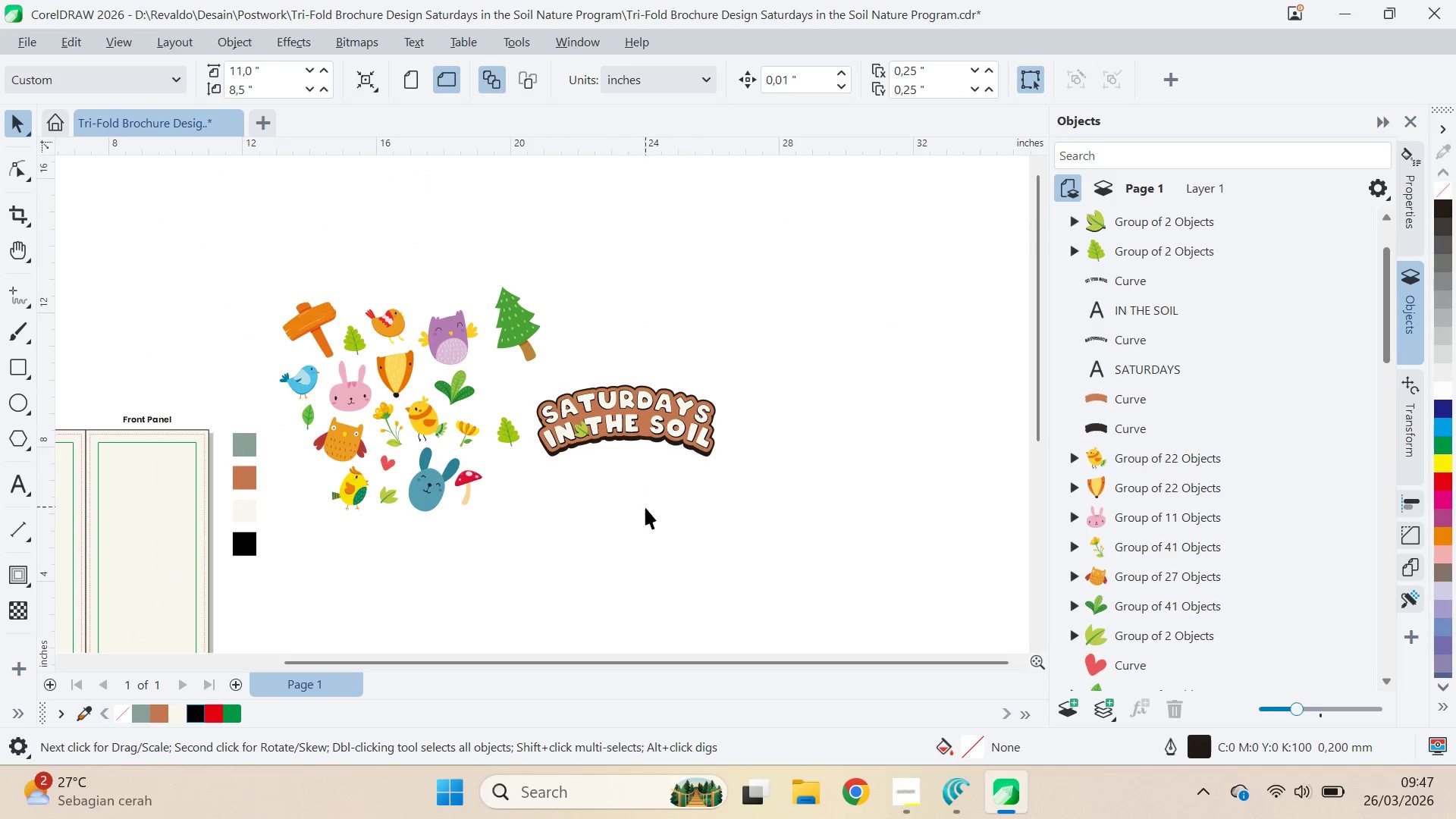 
left_click_drag(start_coordinate=[386, 466], to_coordinate=[629, 464])
 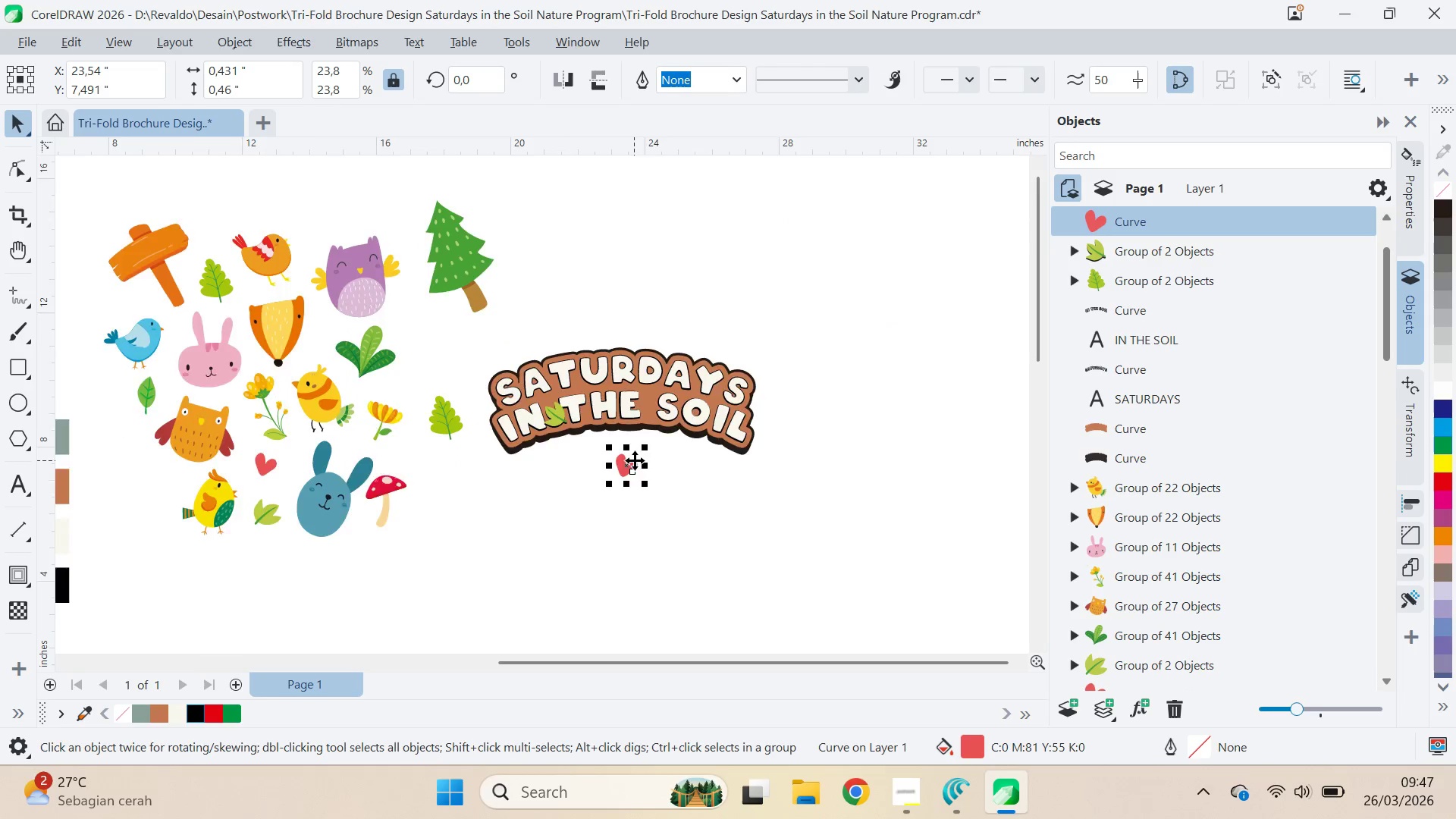 
right_click([648, 428])
 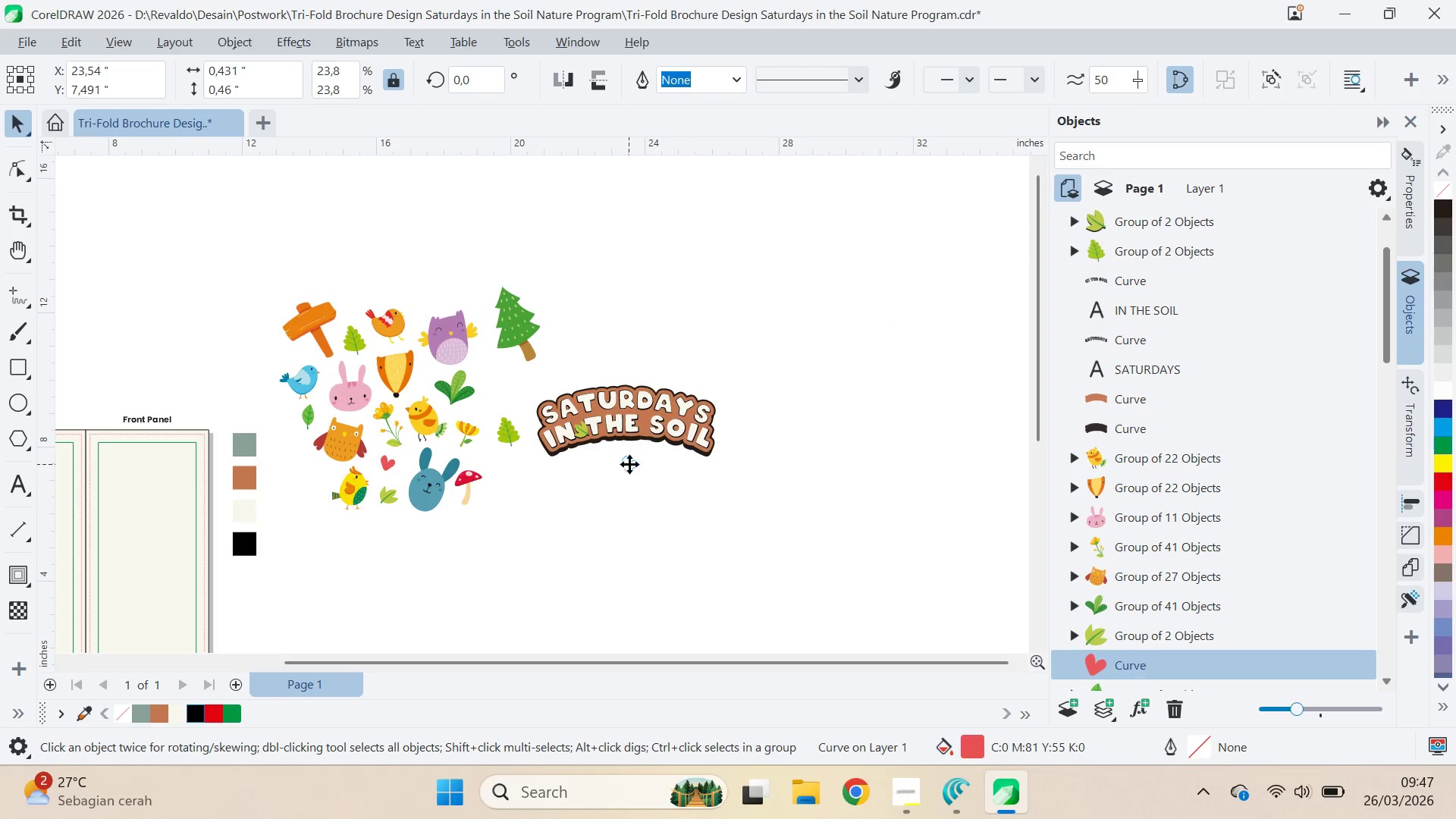 
left_click_drag(start_coordinate=[612, 479], to_coordinate=[682, 298])
 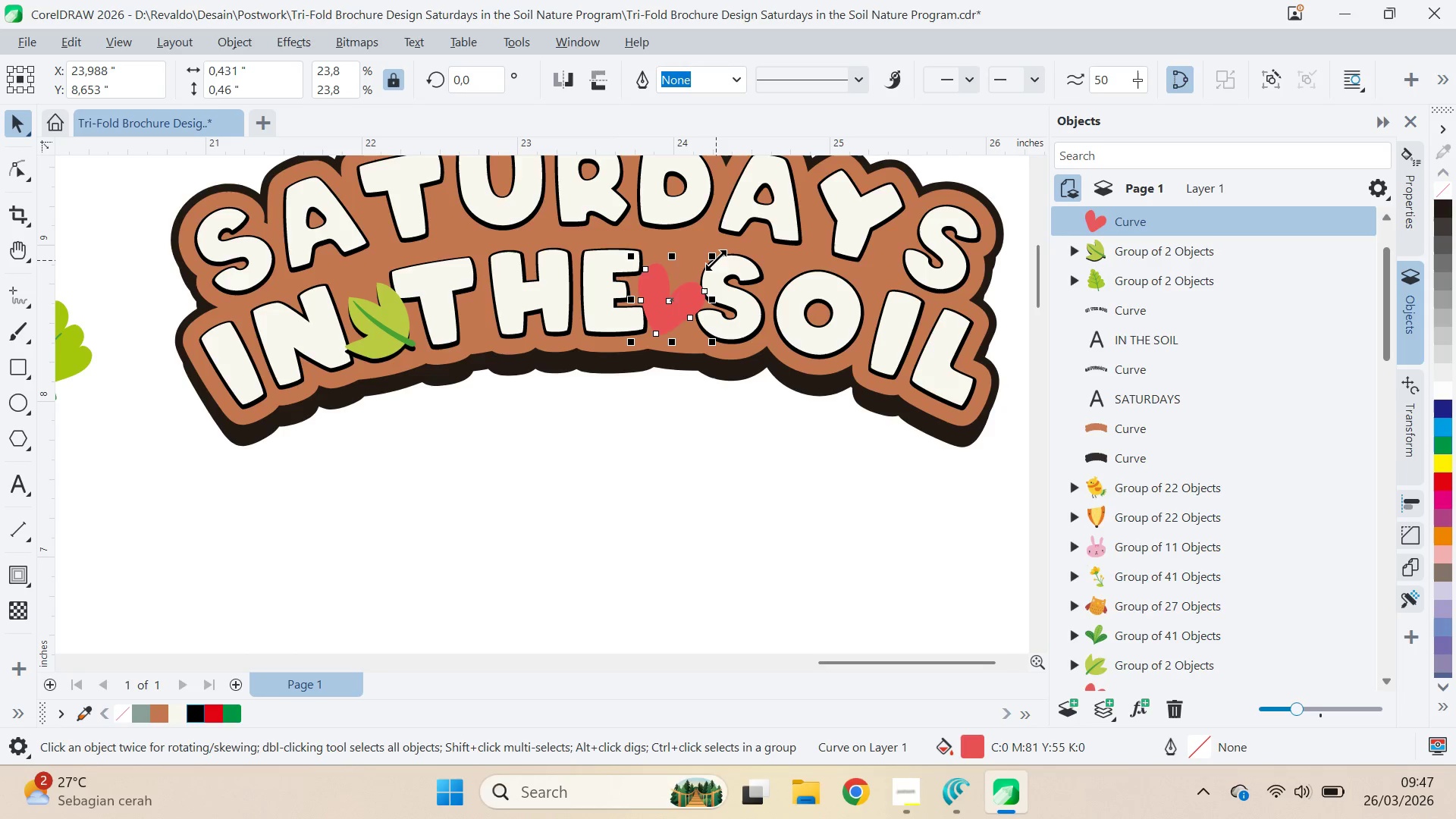 
scroll: coordinate [628, 466], scroll_direction: up, amount: 11.0
 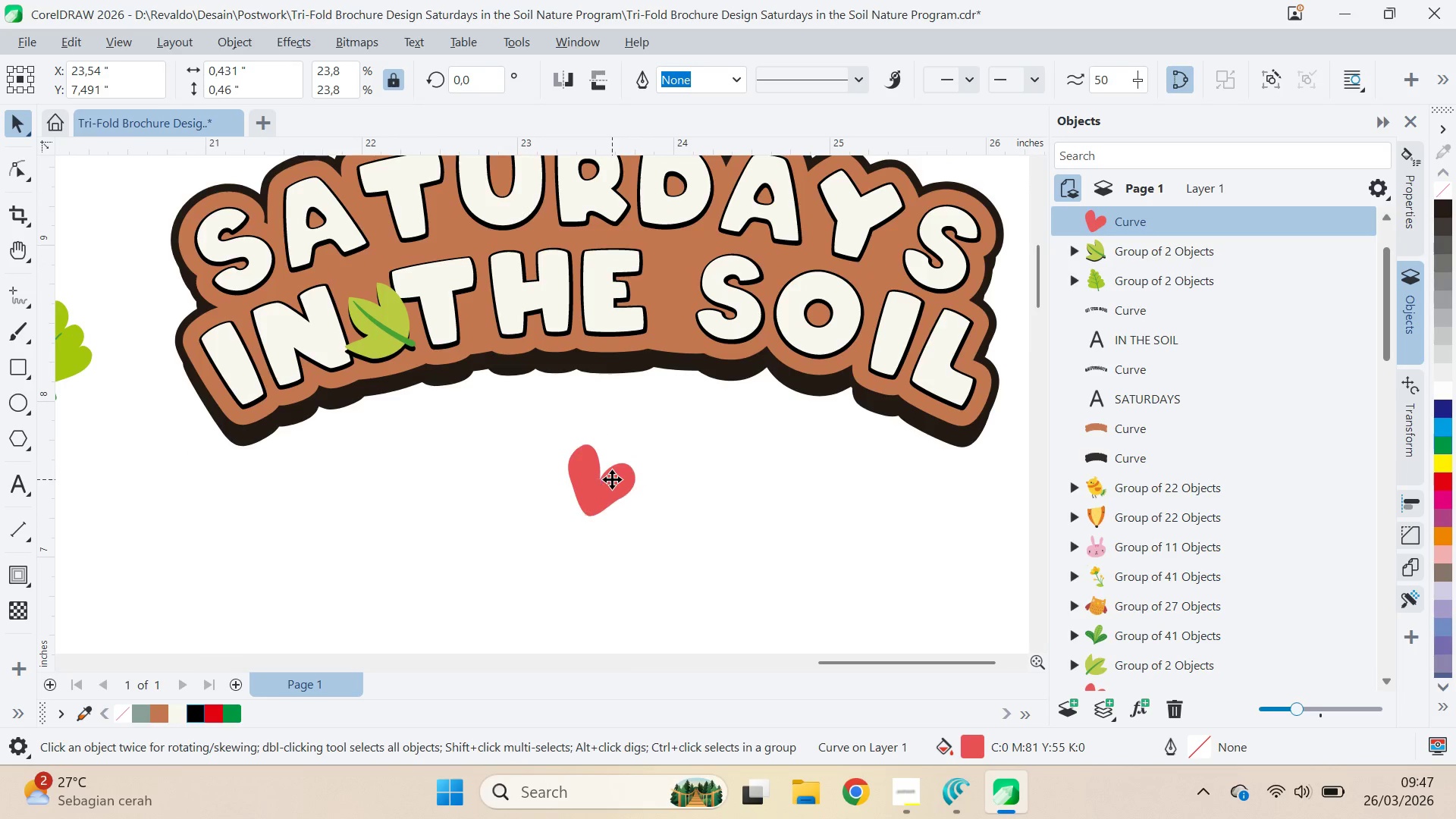 
key(Delete)
 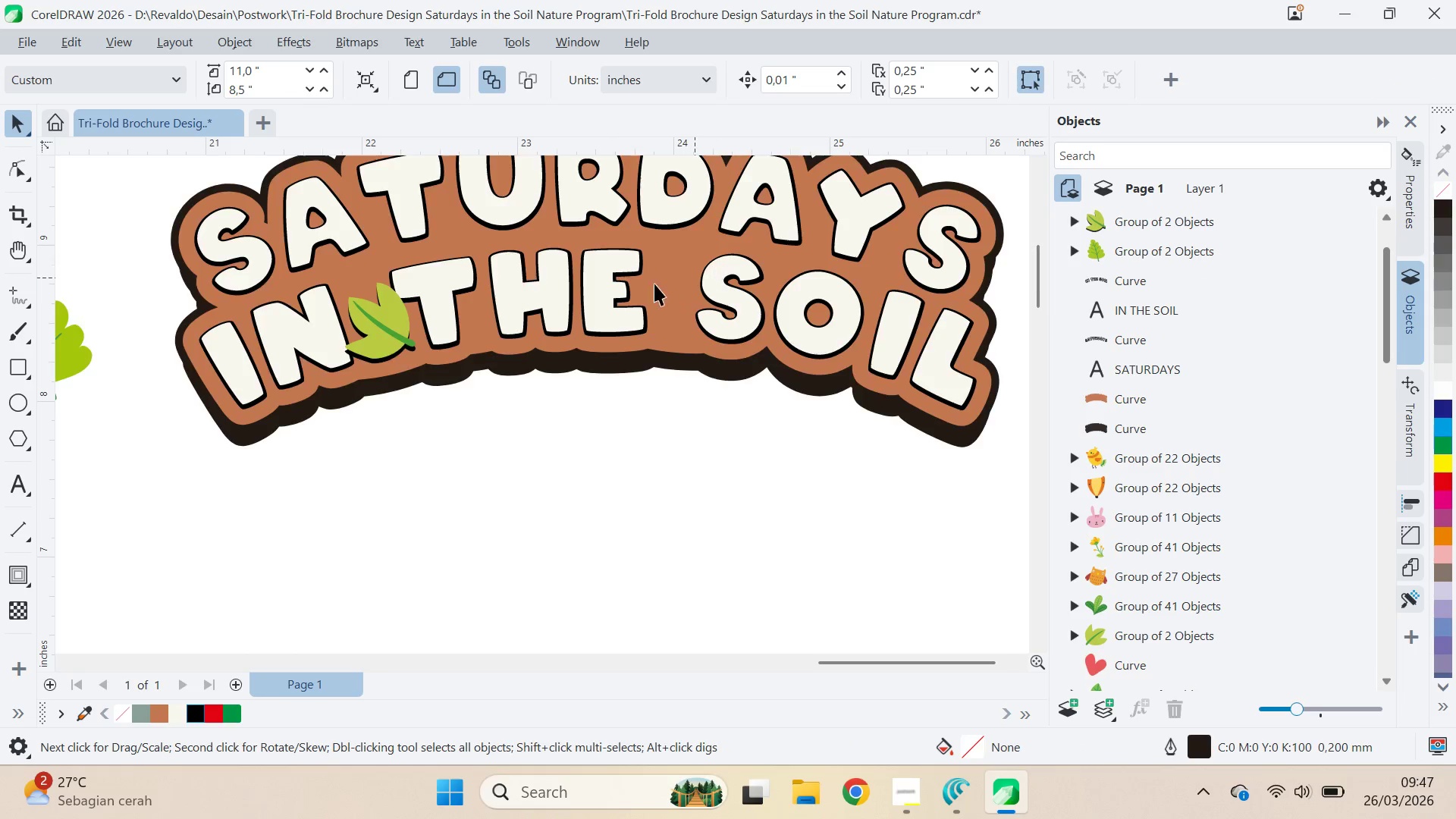 
key(Q)
 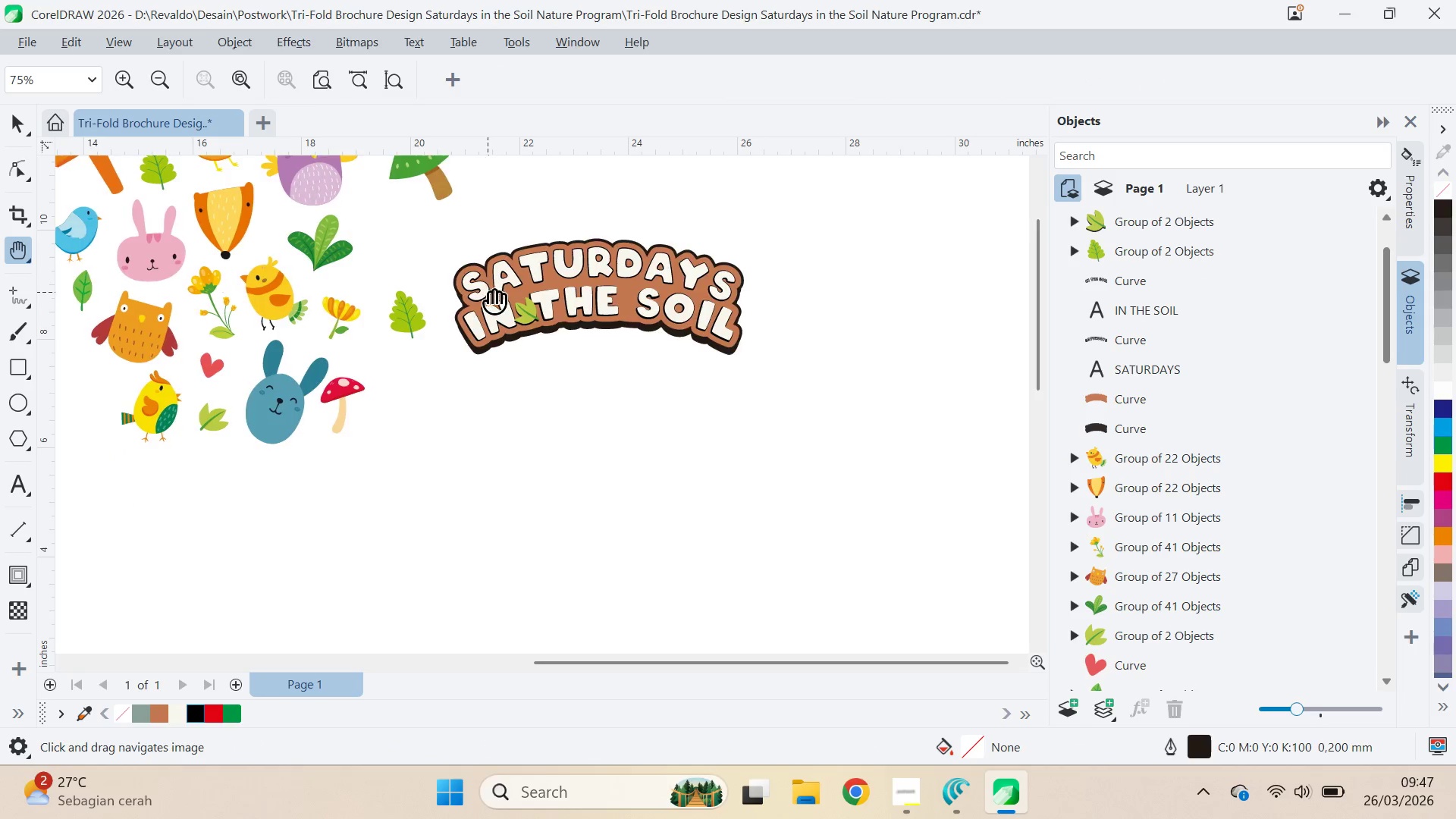 
left_click_drag(start_coordinate=[488, 292], to_coordinate=[557, 369])
 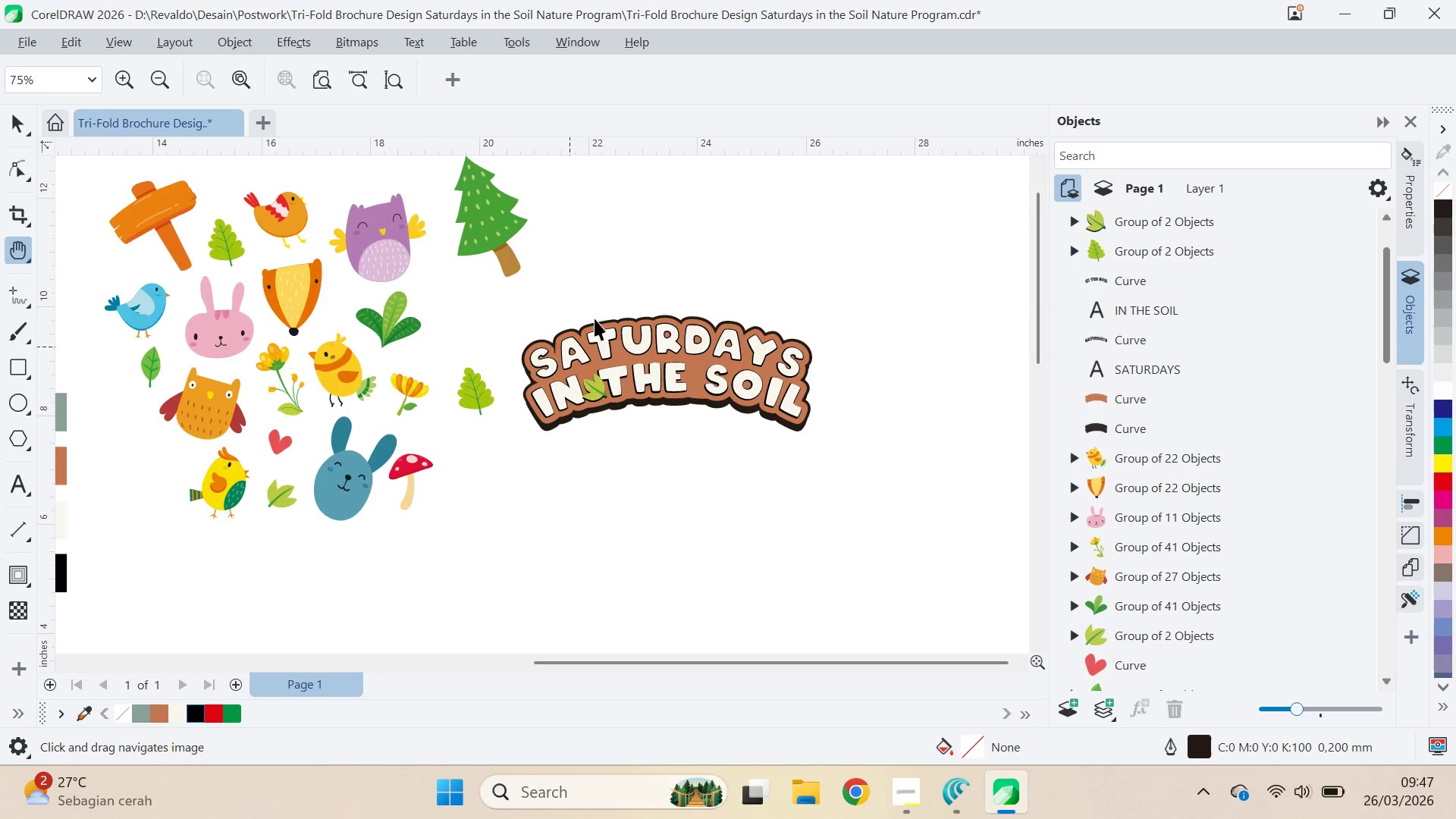 
scroll: coordinate [610, 306], scroll_direction: down, amount: 8.0
 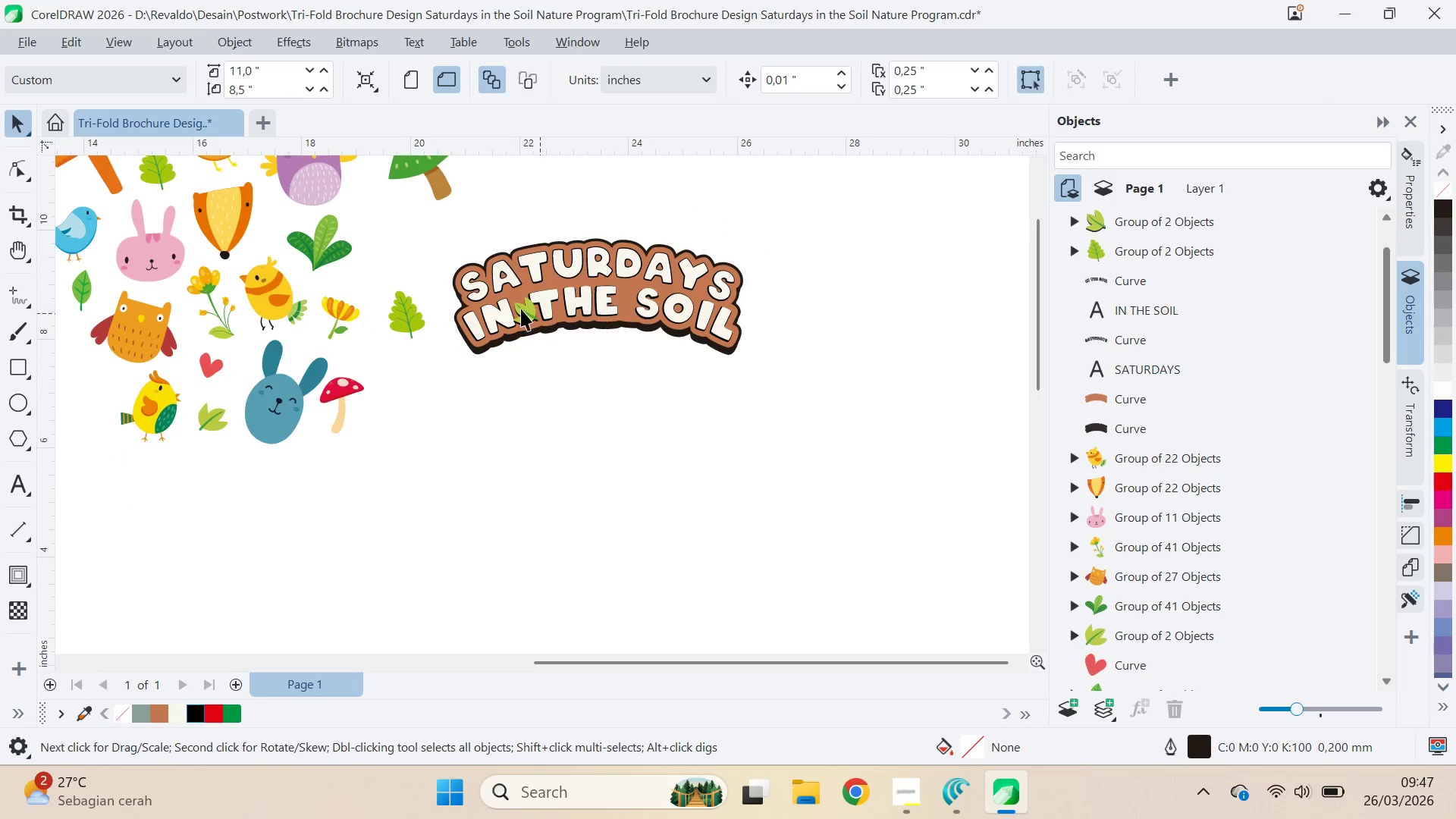 
key(V)
 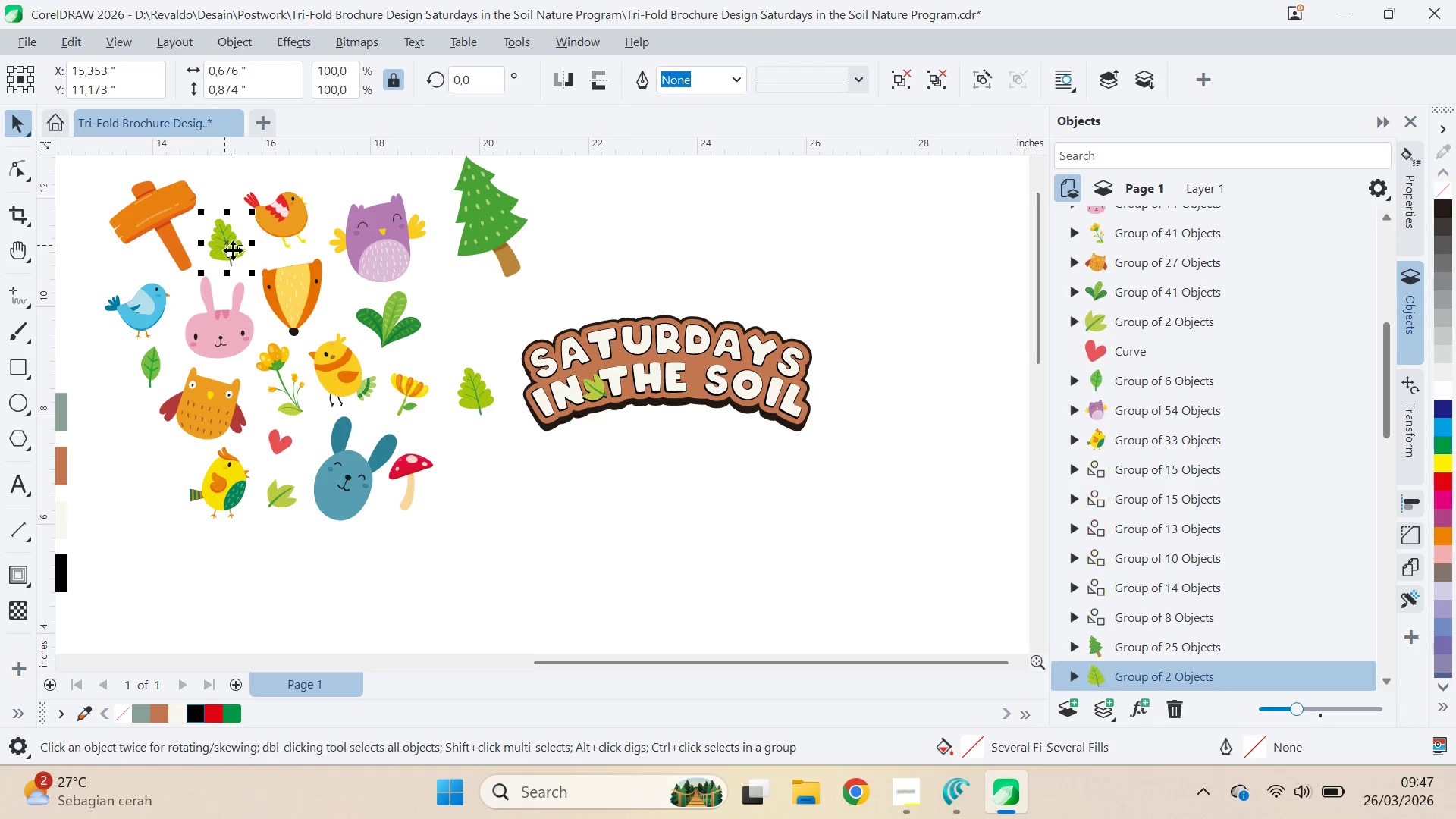 
left_click_drag(start_coordinate=[226, 245], to_coordinate=[584, 268])
 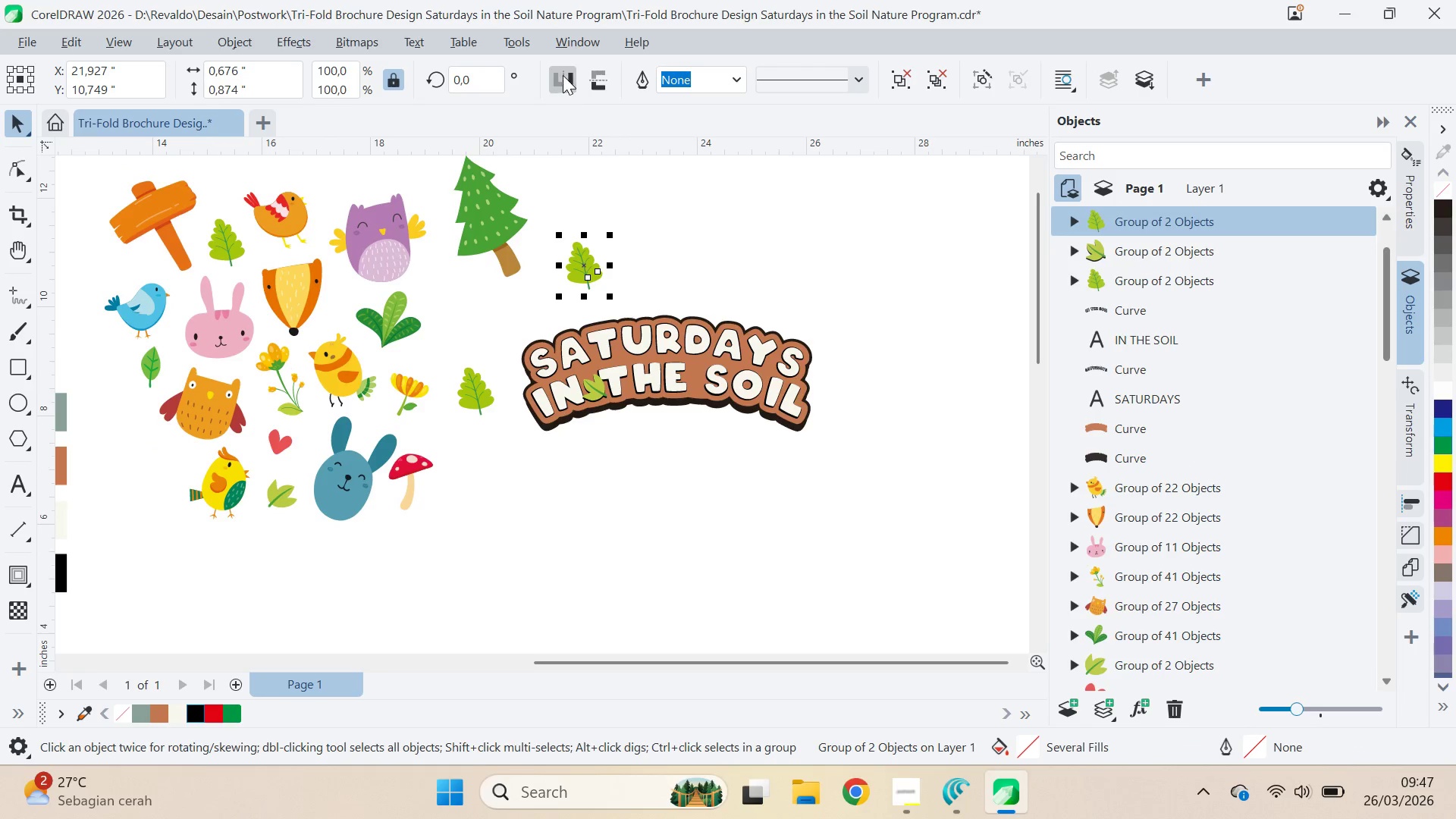 
left_click([584, 268])
 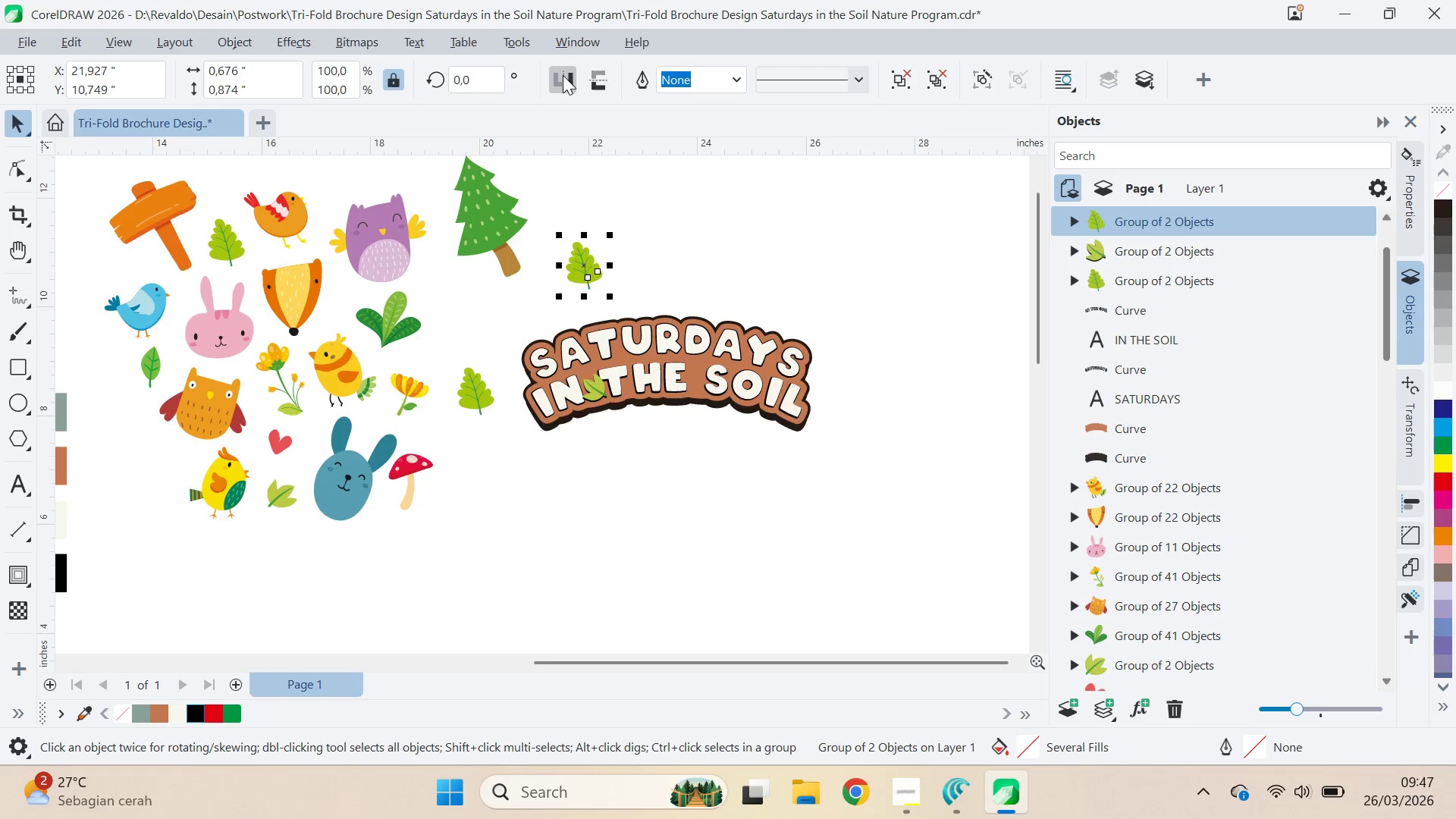 
right_click([584, 268])
 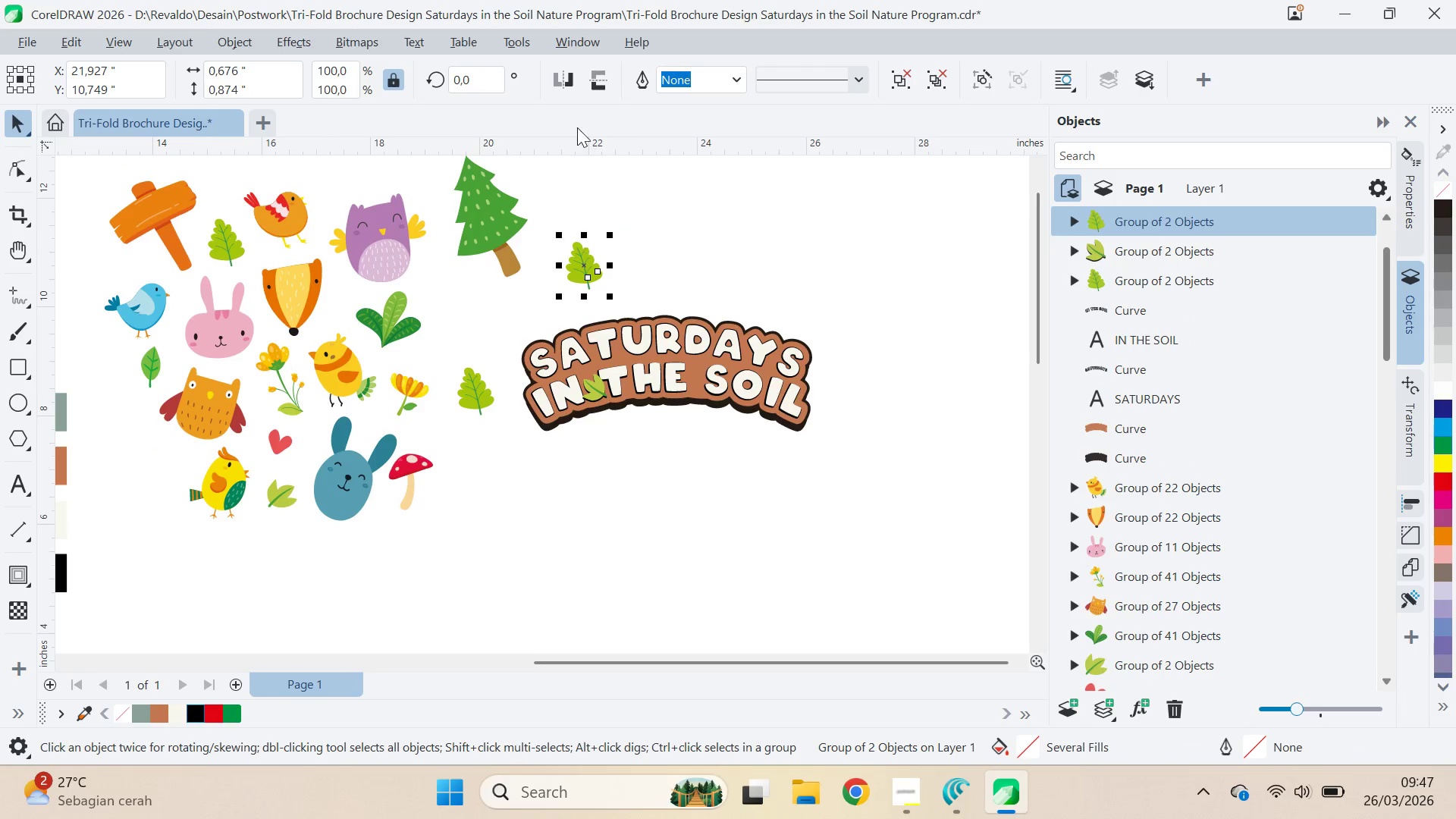 
left_click_drag(start_coordinate=[658, 167], to_coordinate=[648, 194])
 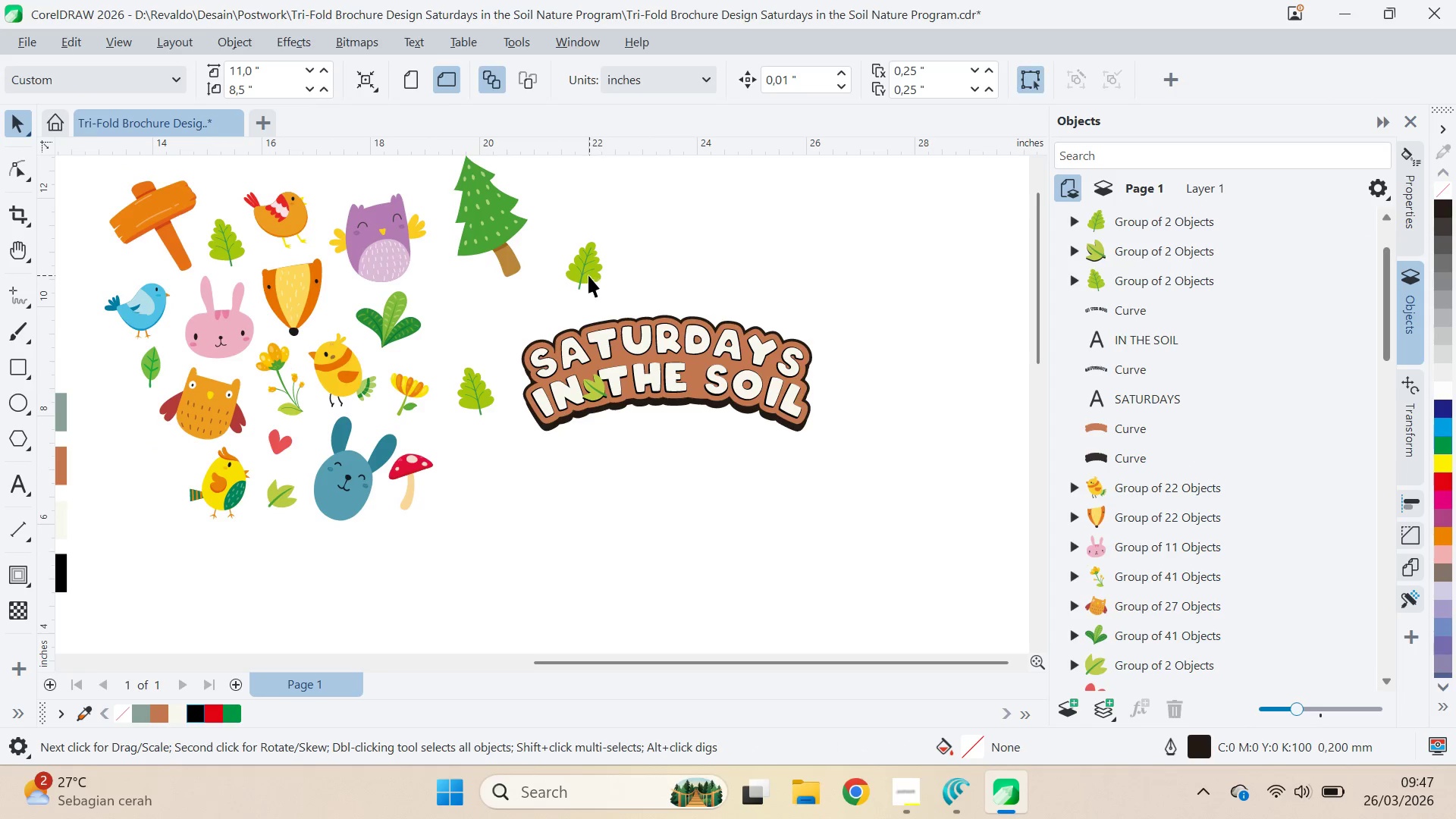 
left_click_drag(start_coordinate=[588, 274], to_coordinate=[702, 379])
 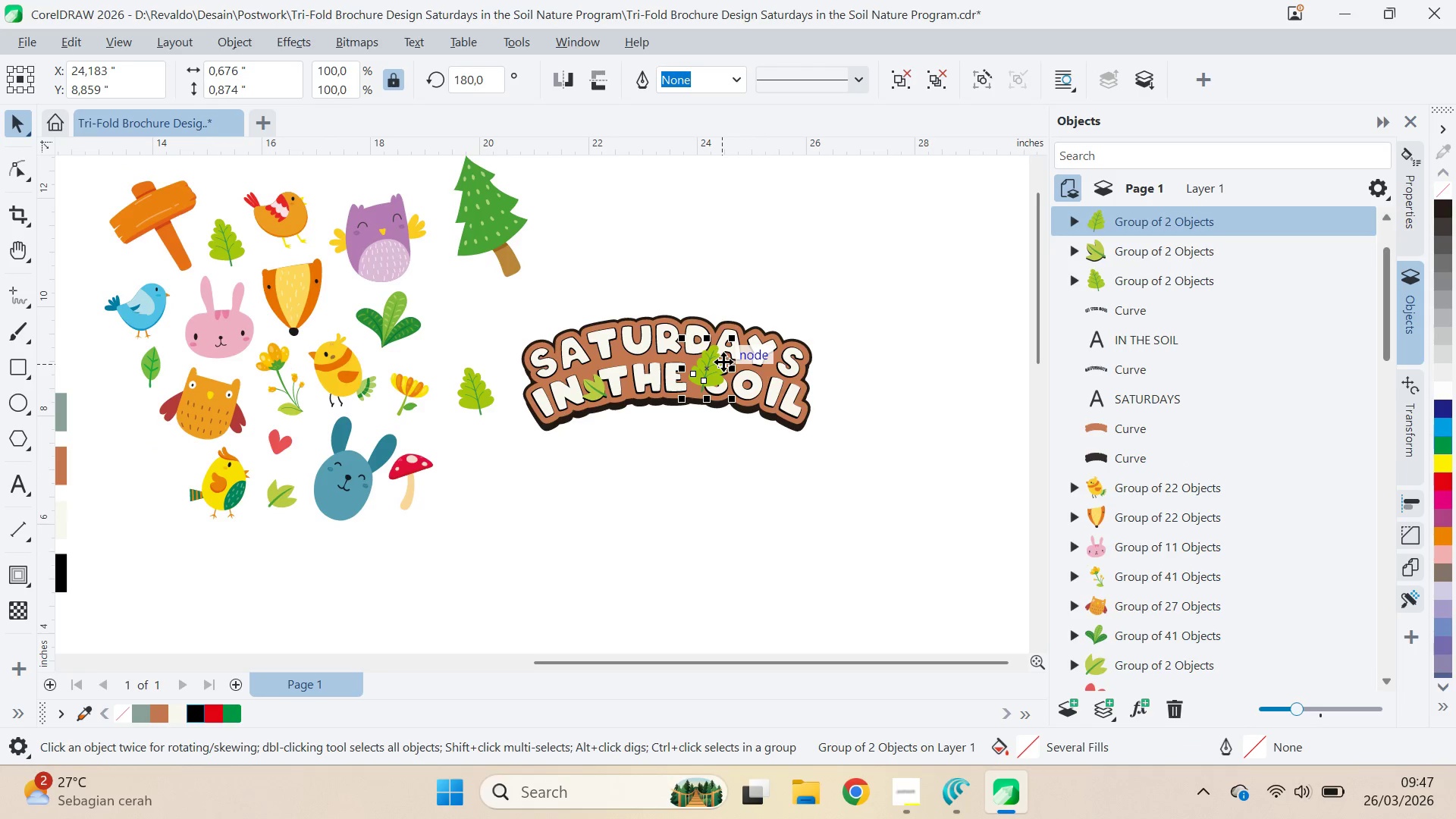 
left_click_drag(start_coordinate=[739, 287], to_coordinate=[824, 359])
 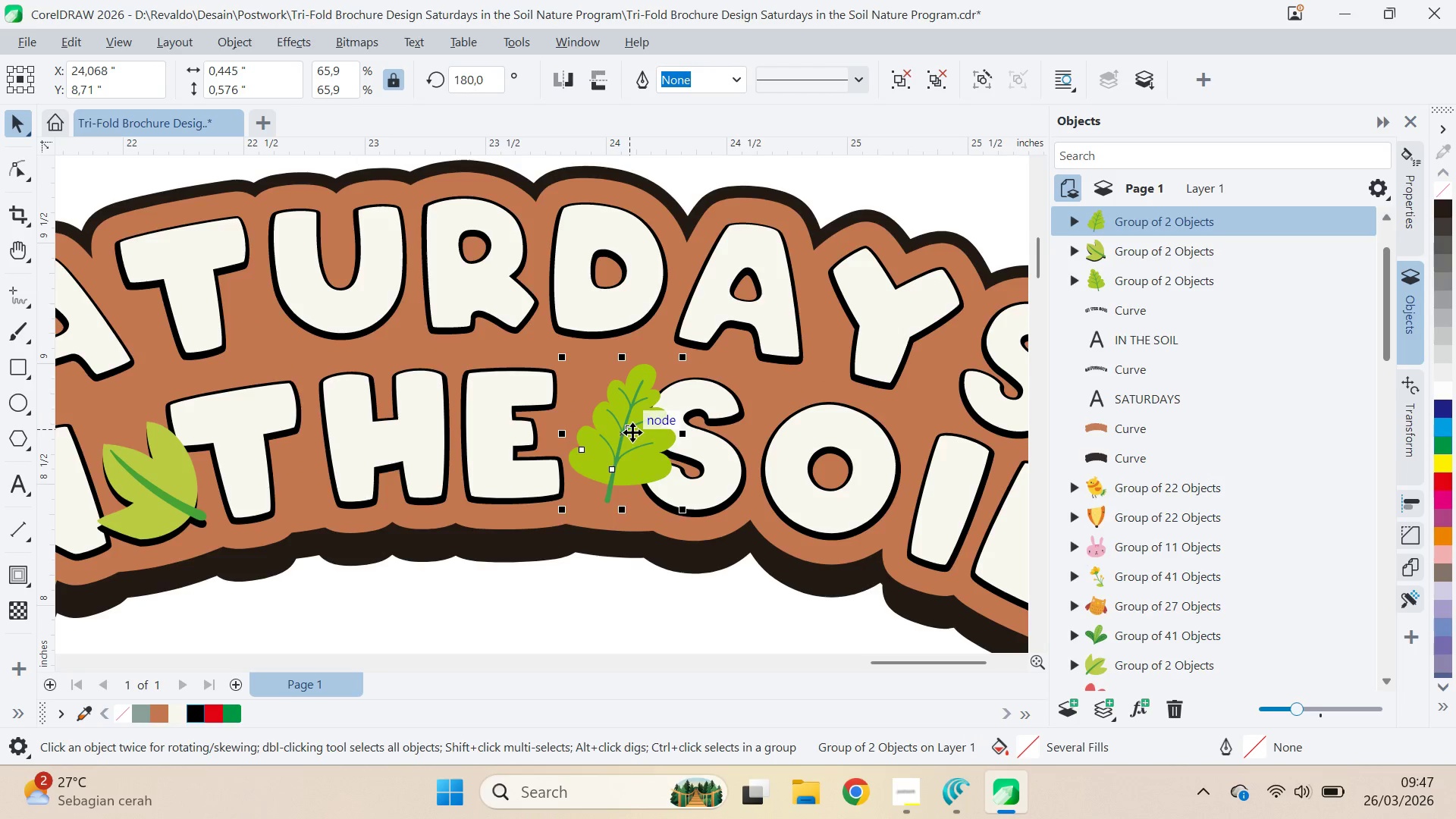 
scroll: coordinate [725, 347], scroll_direction: up, amount: 11.0
 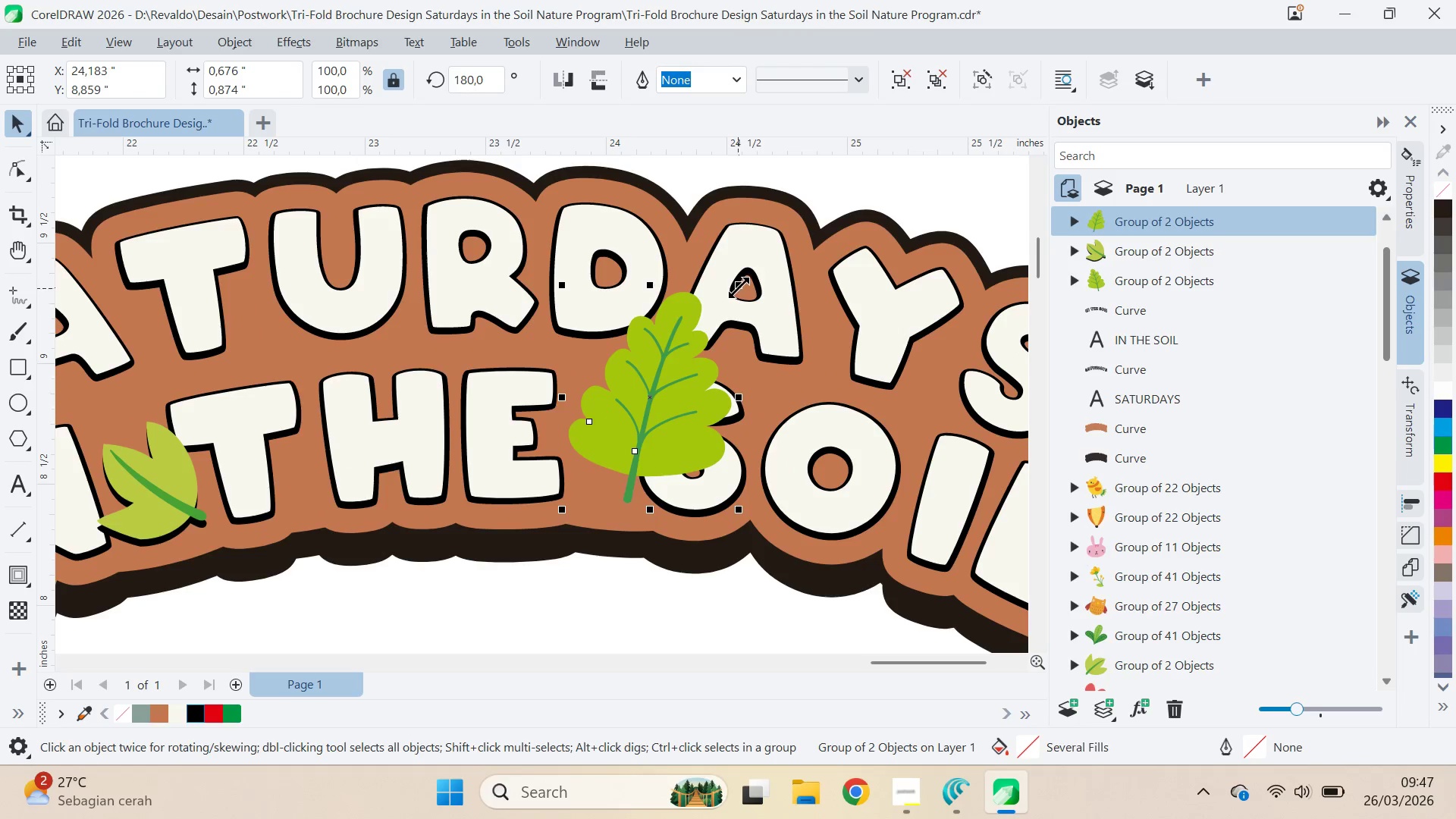 
left_click_drag(start_coordinate=[632, 432], to_coordinate=[607, 428])
 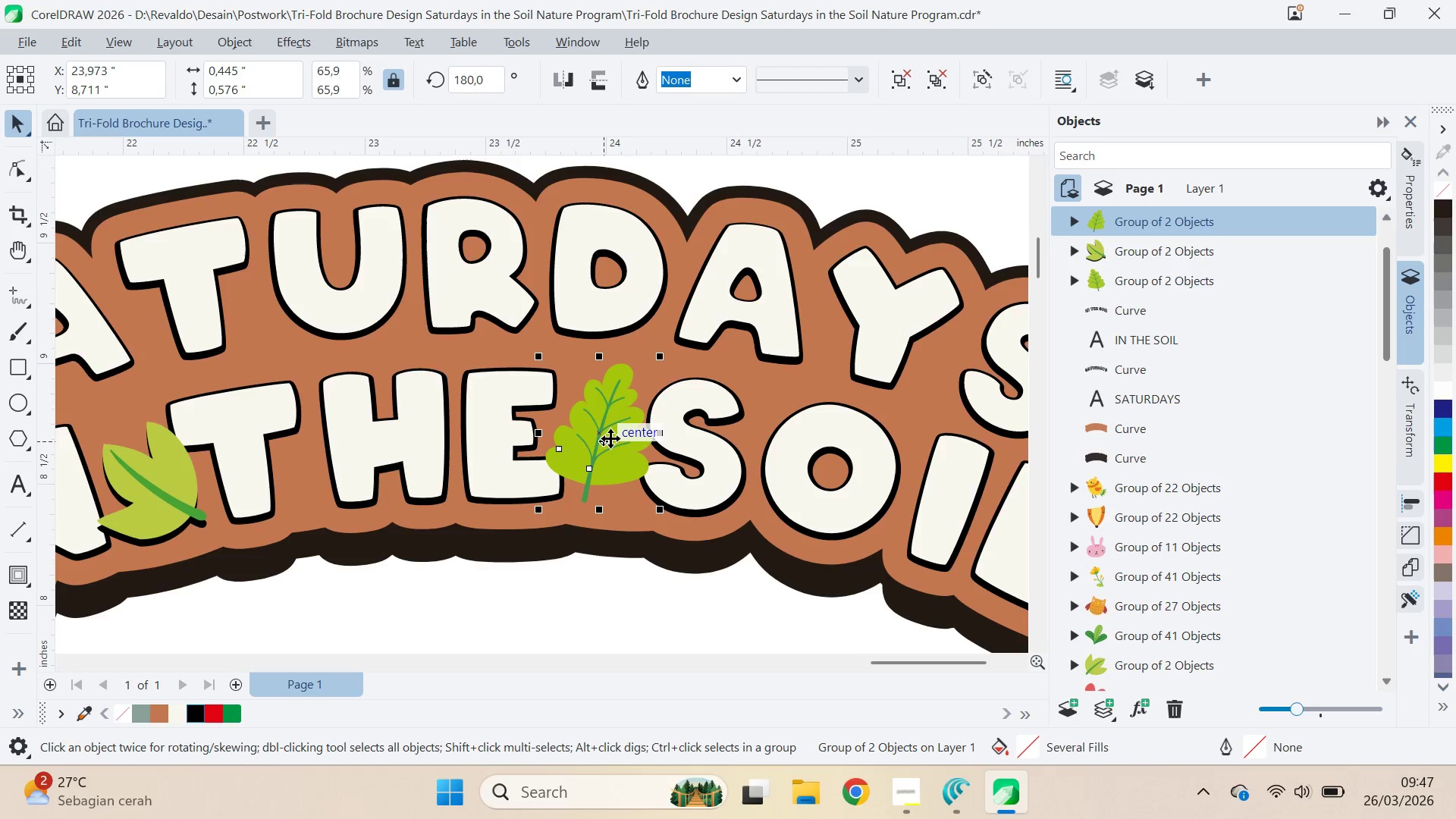 
left_click_drag(start_coordinate=[610, 438], to_coordinate=[604, 444])
 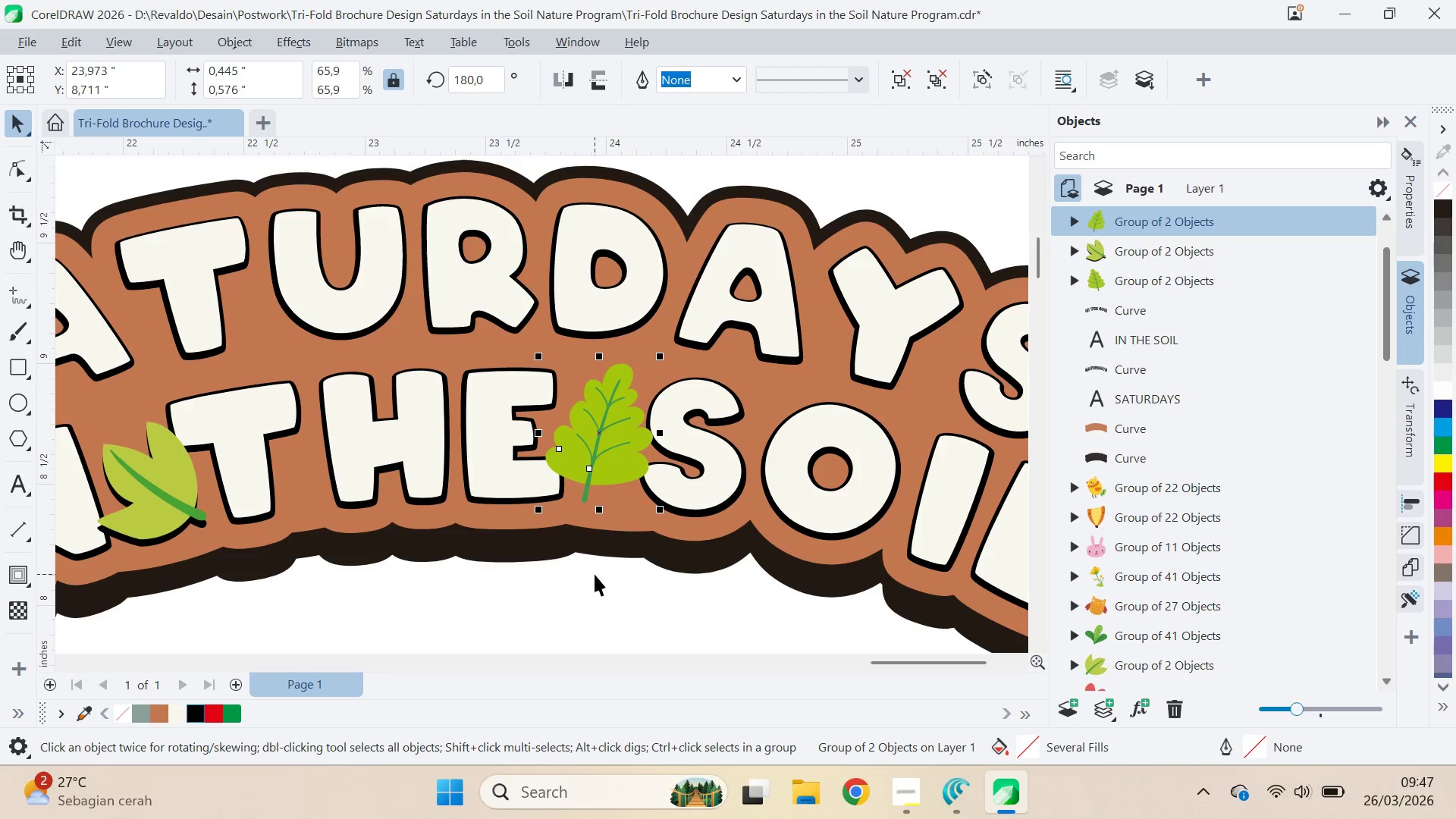 
key(Control+C)
 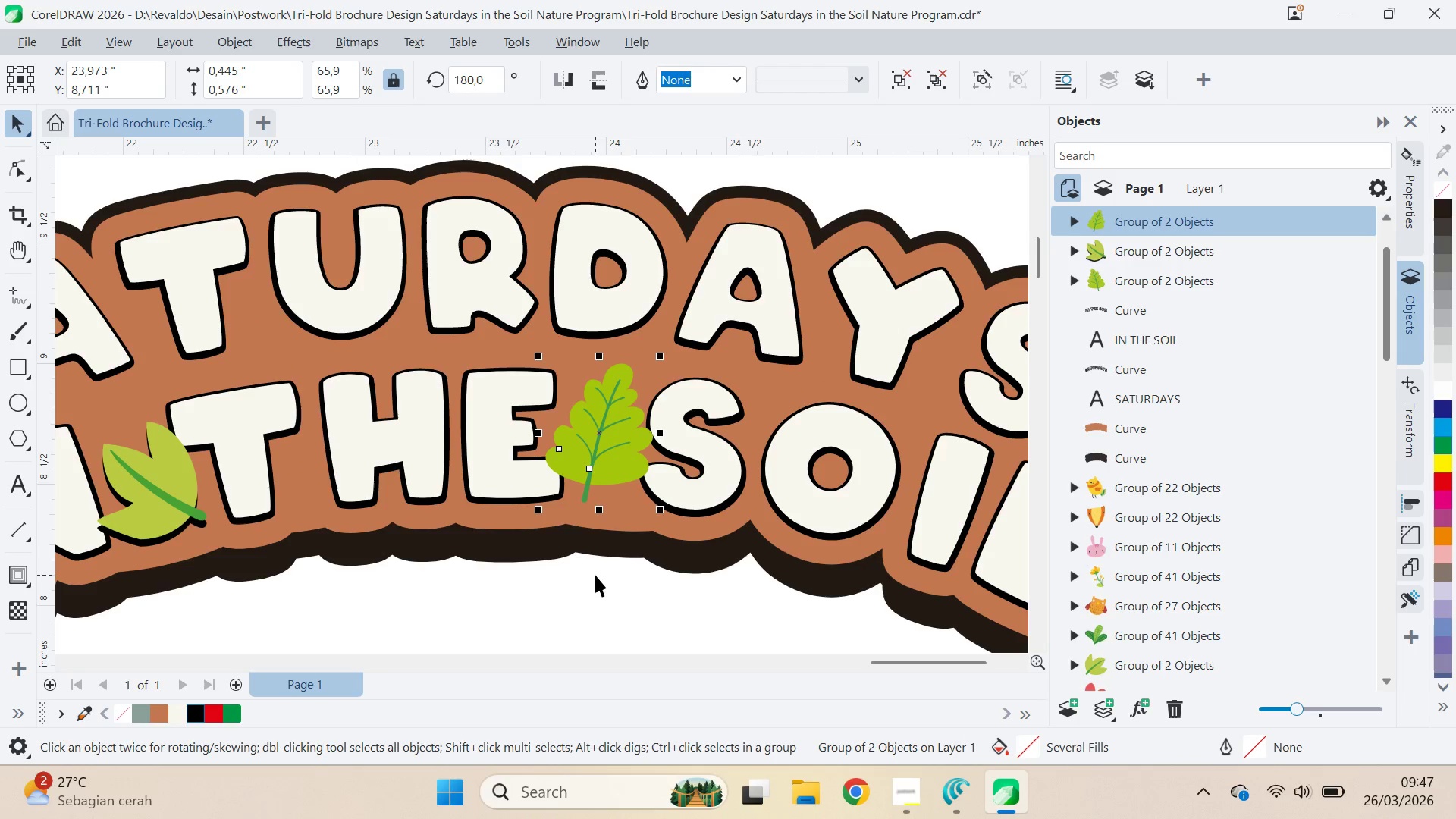 
key(Control+V)
 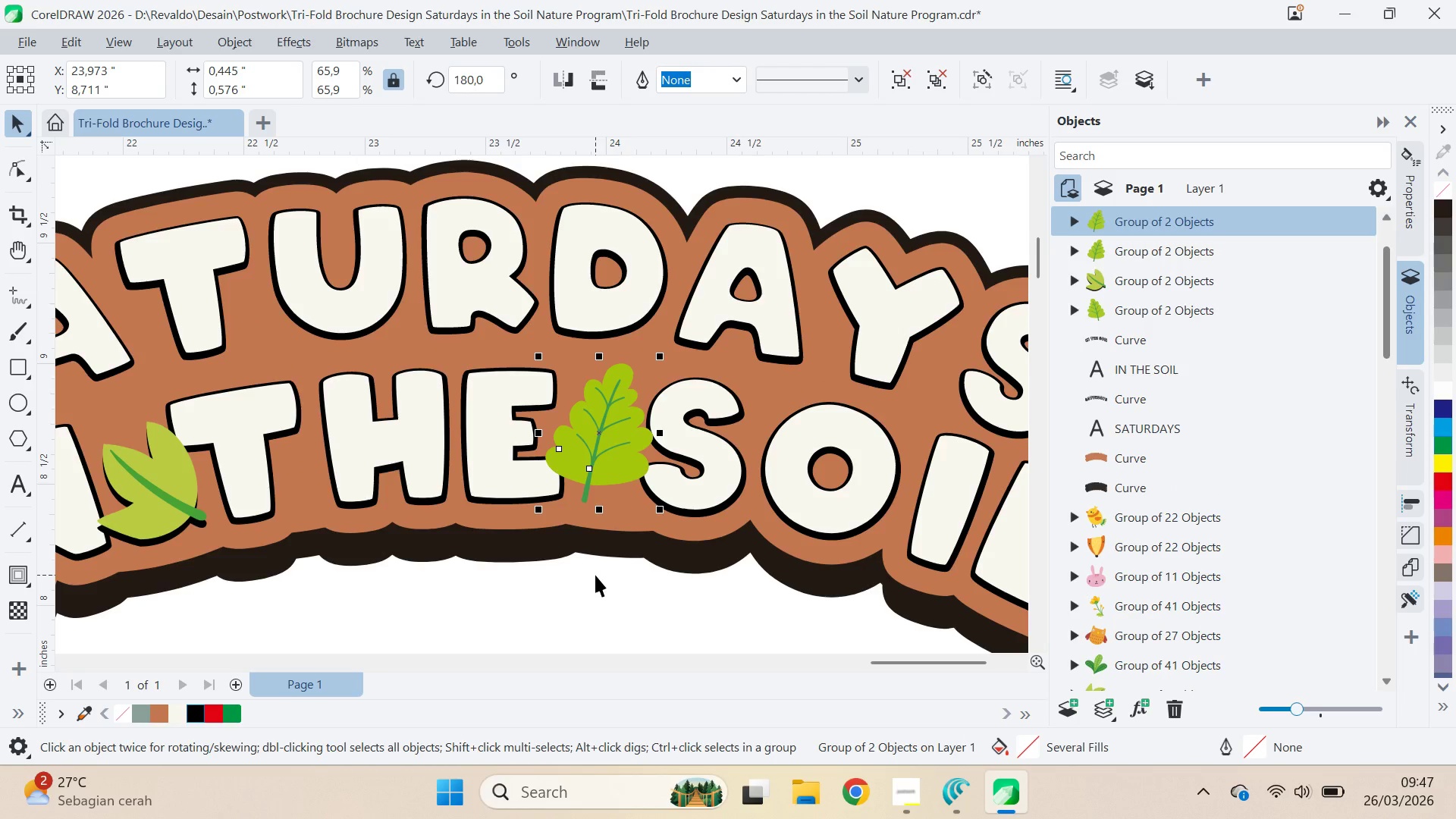 
key(Control+U)
 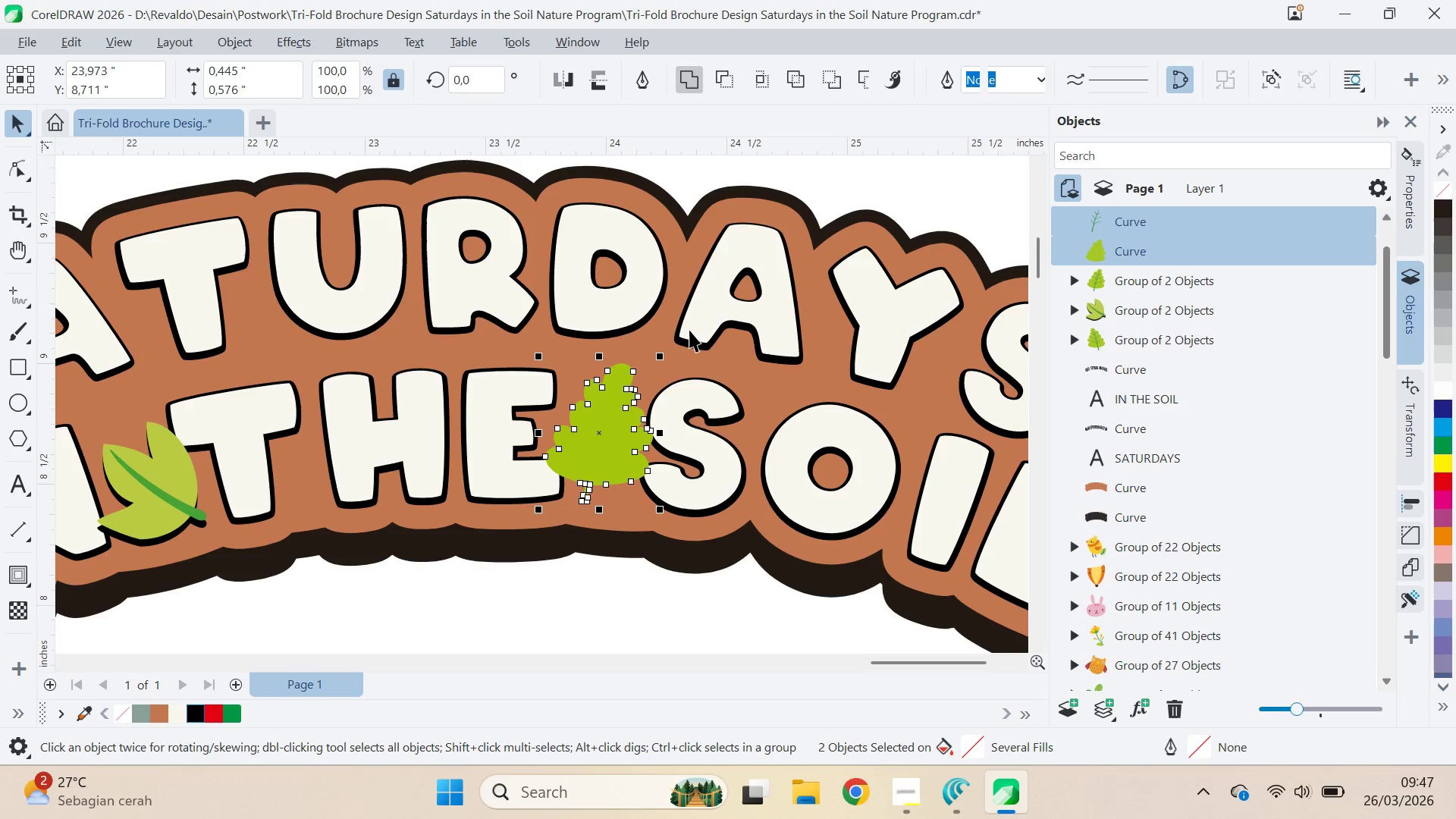 
key(Control+End)
 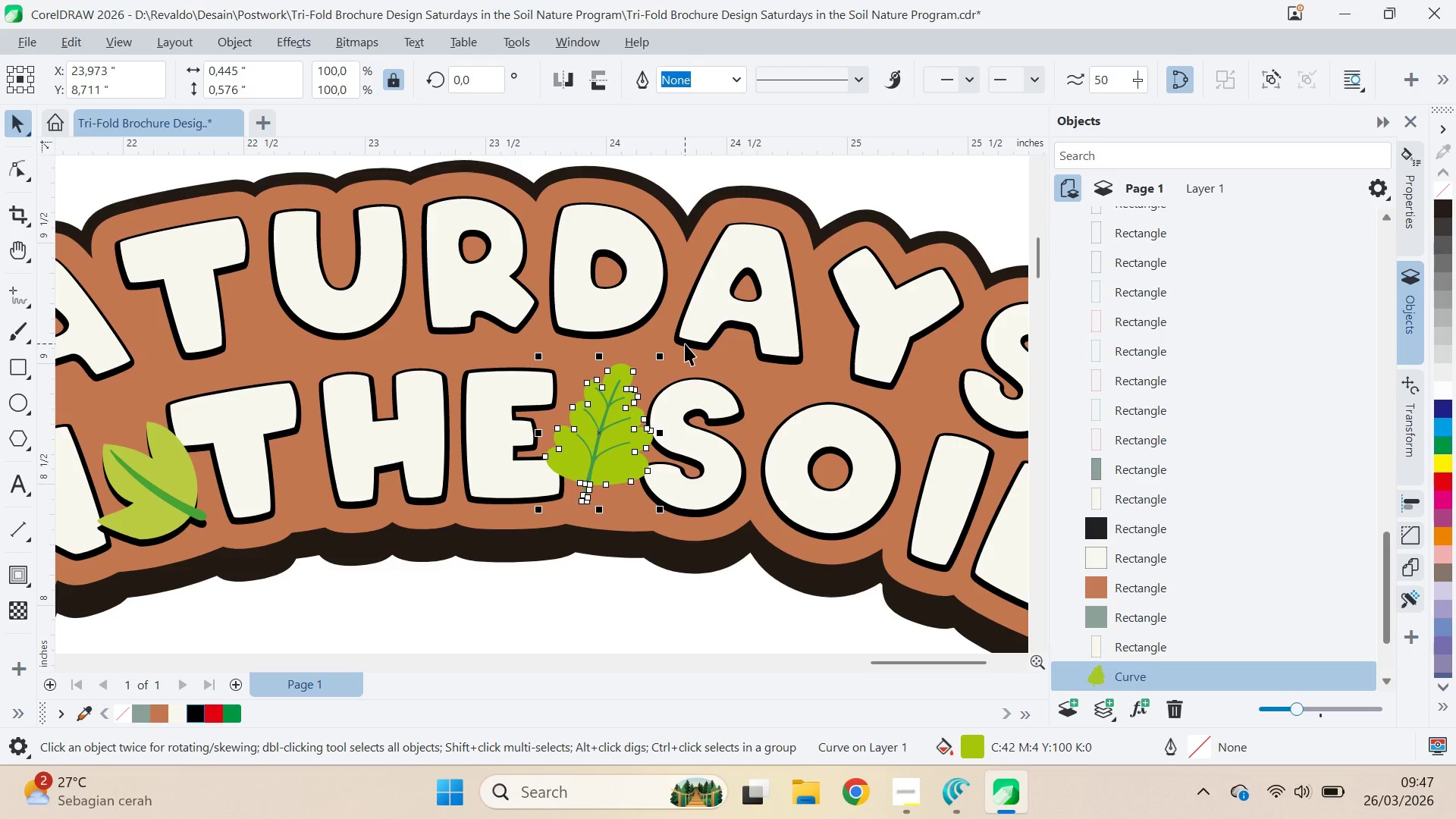 
key(Control+Z)
 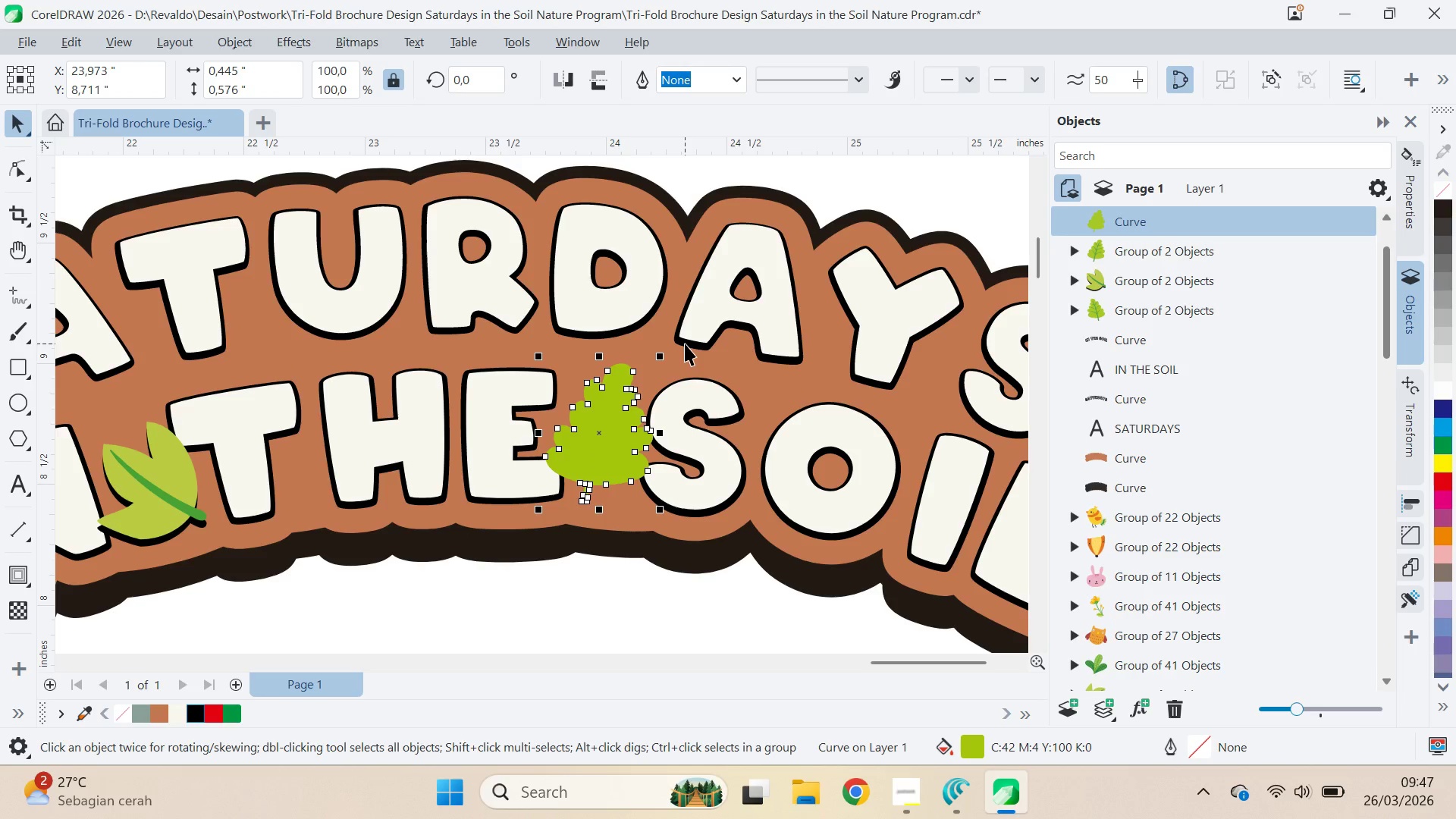 
key(Control+PageDown)
 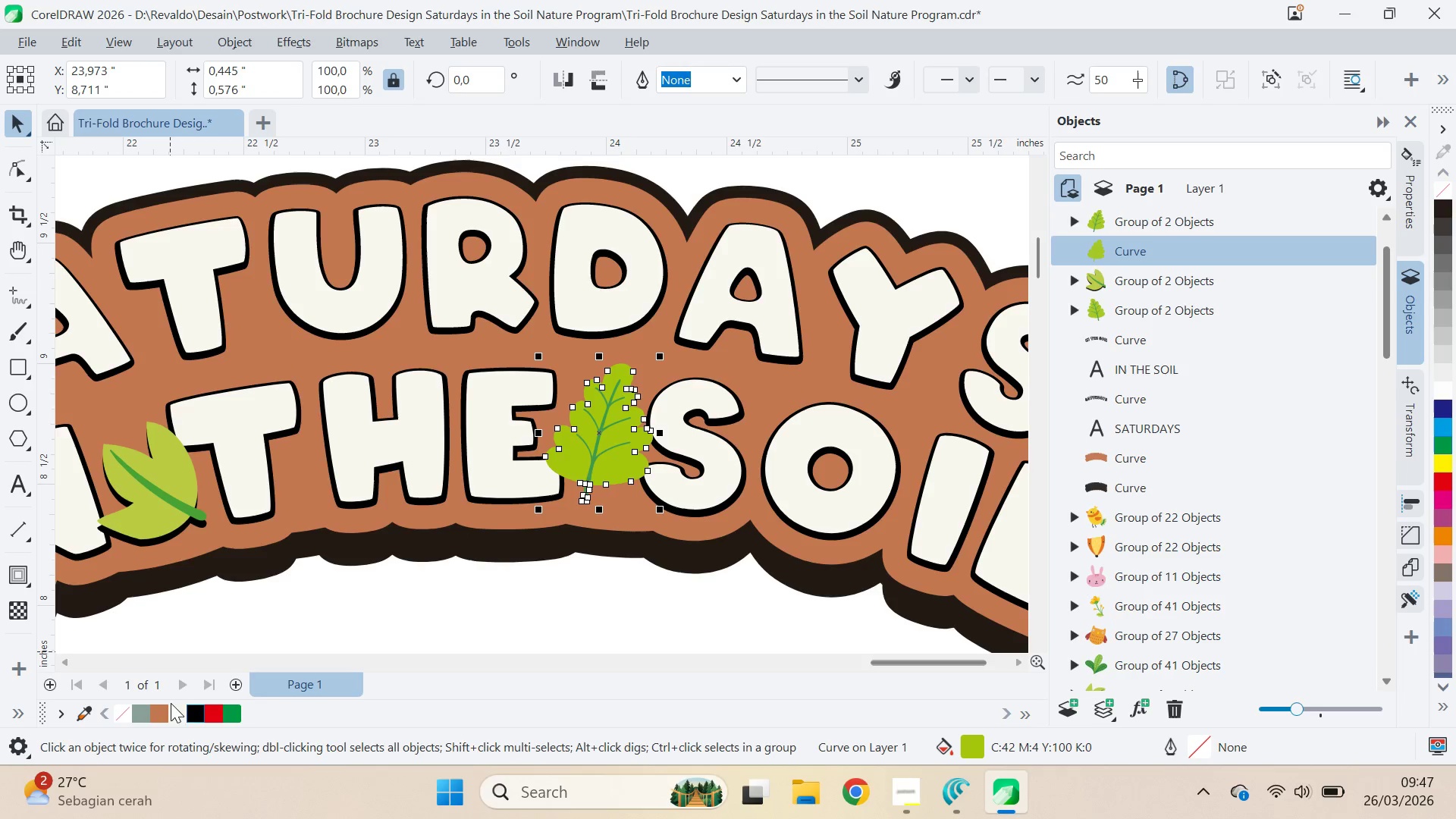 
left_click([200, 717])
 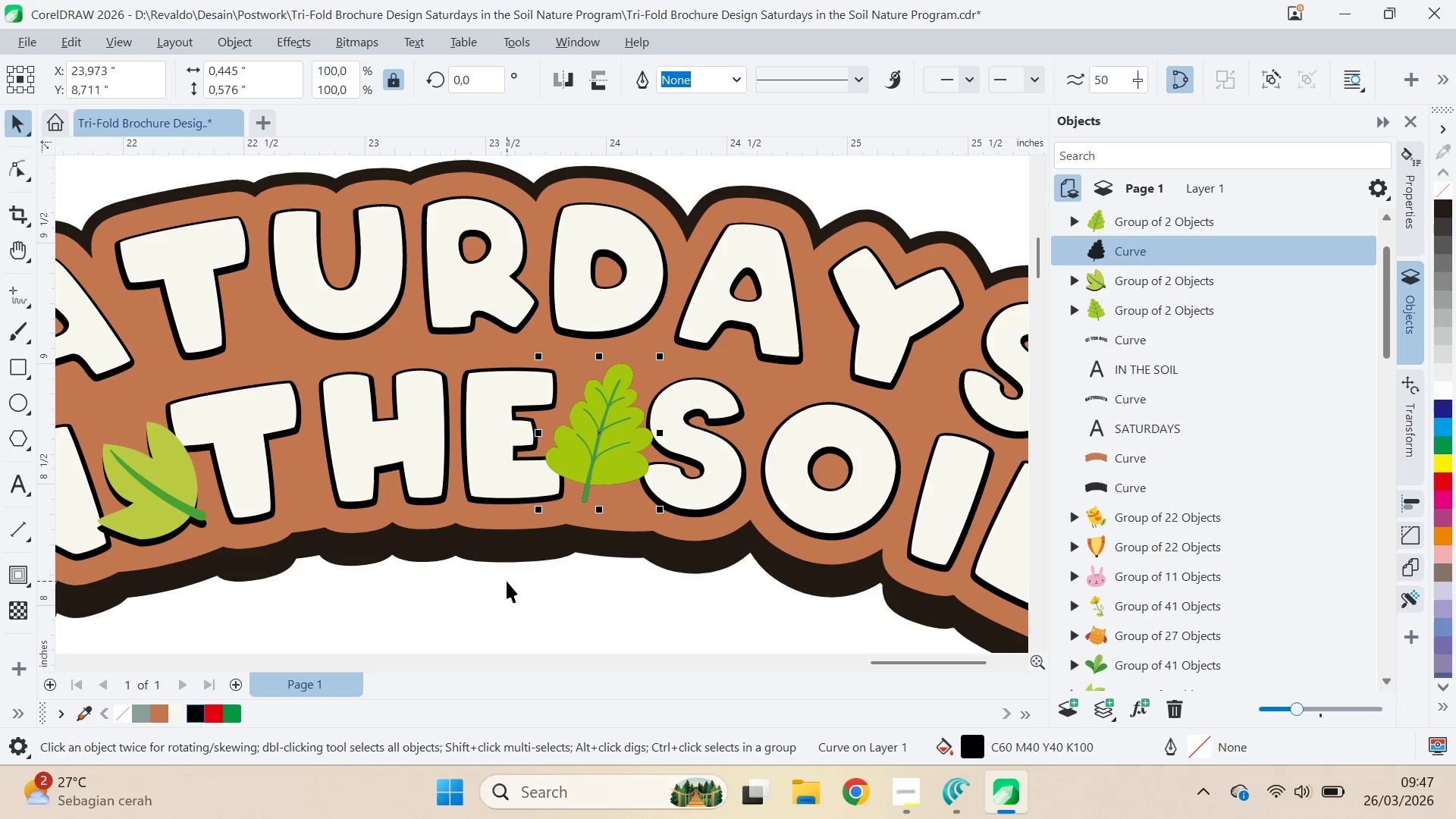 
key(ArrowDown)
 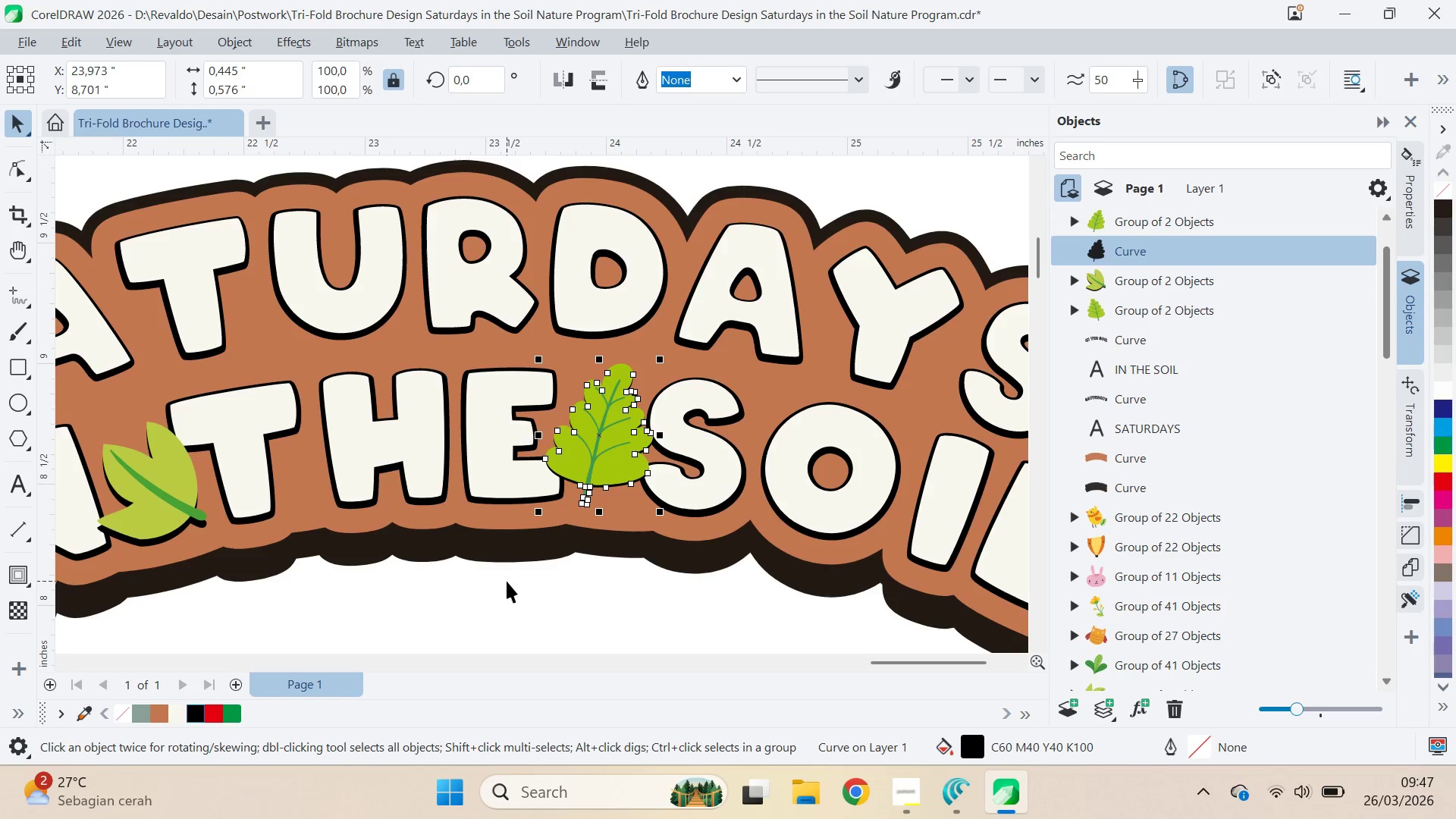 
key(ArrowDown)
 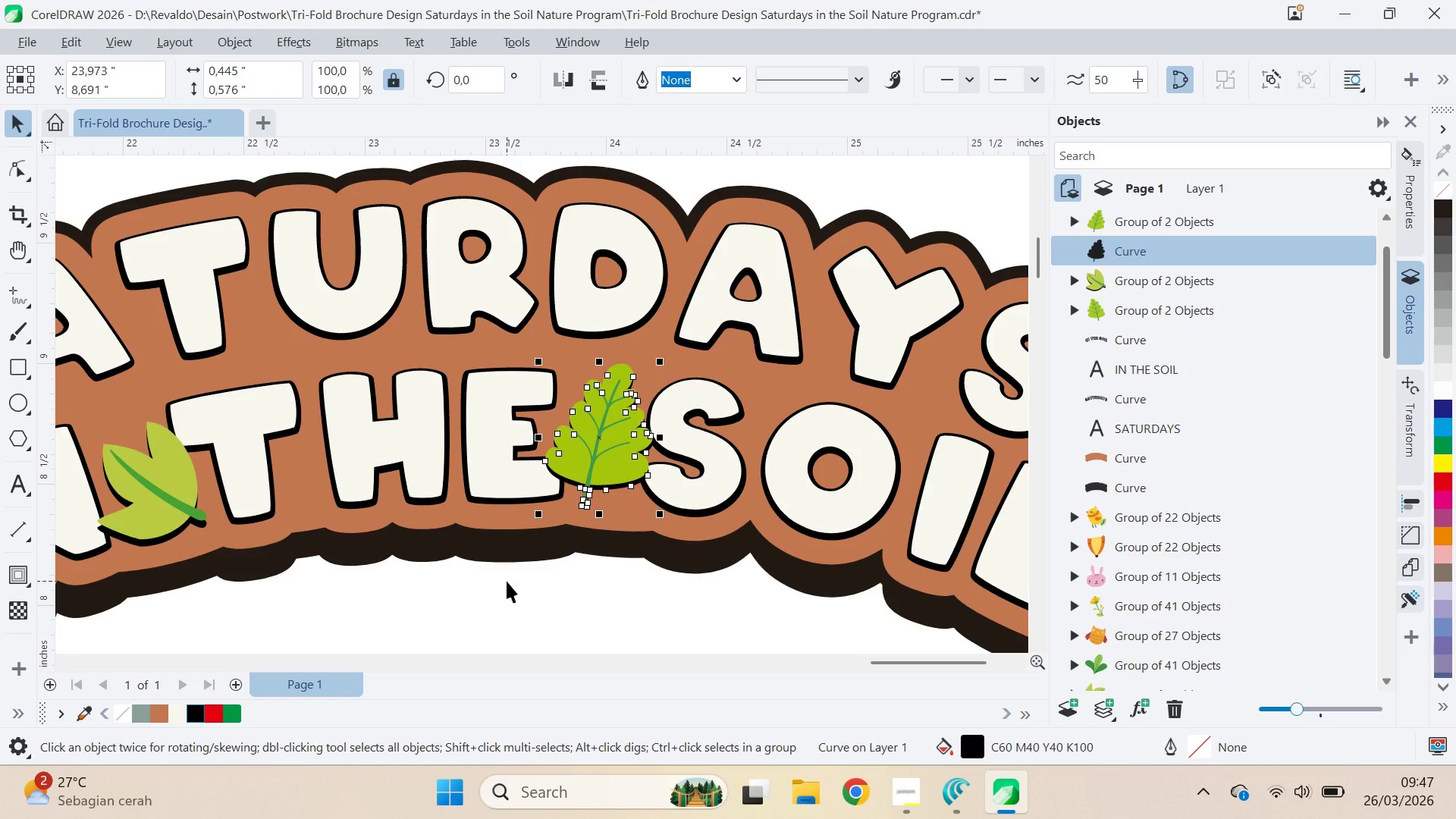 
key(ArrowLeft)
 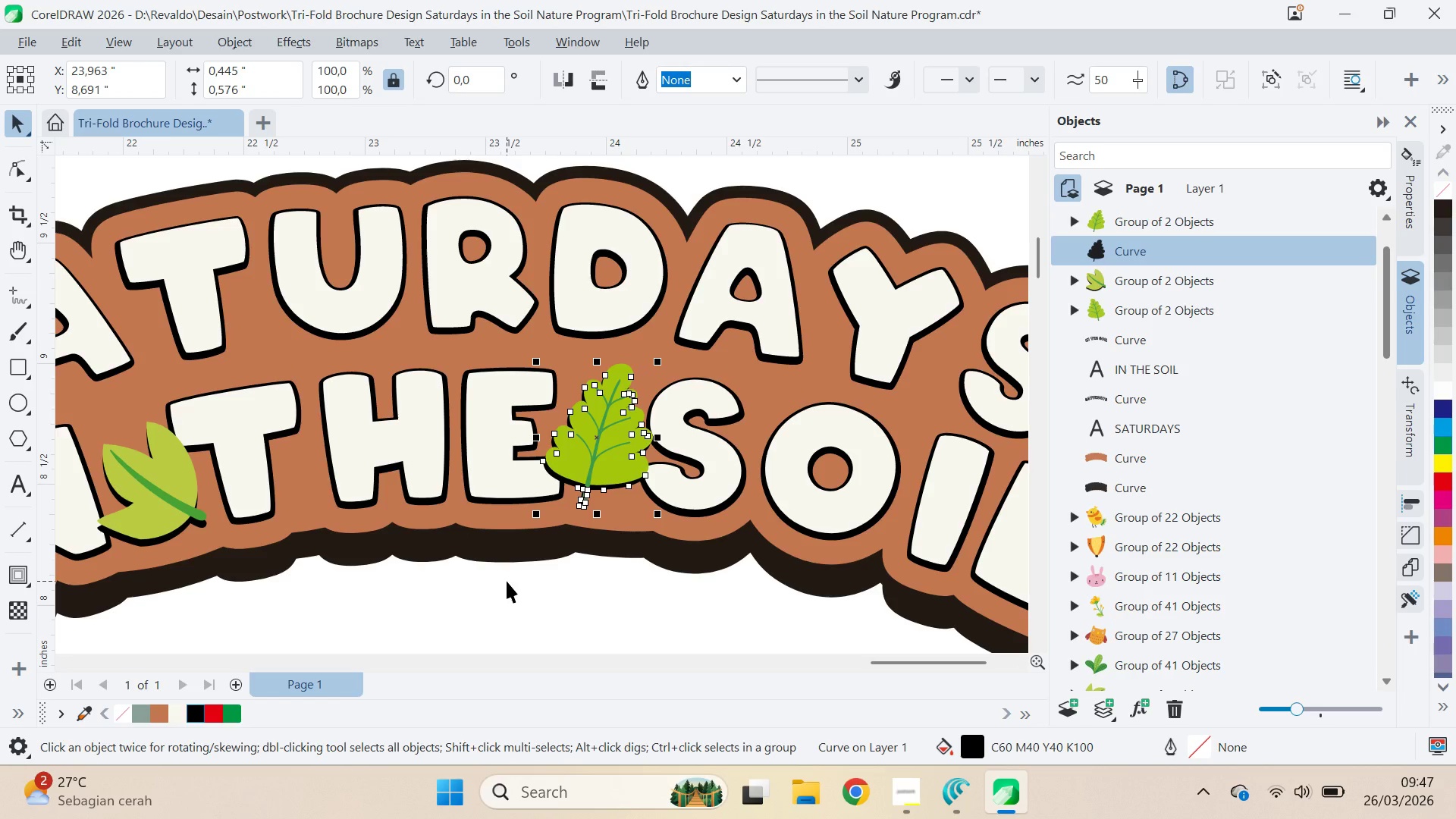 
key(ArrowRight)
 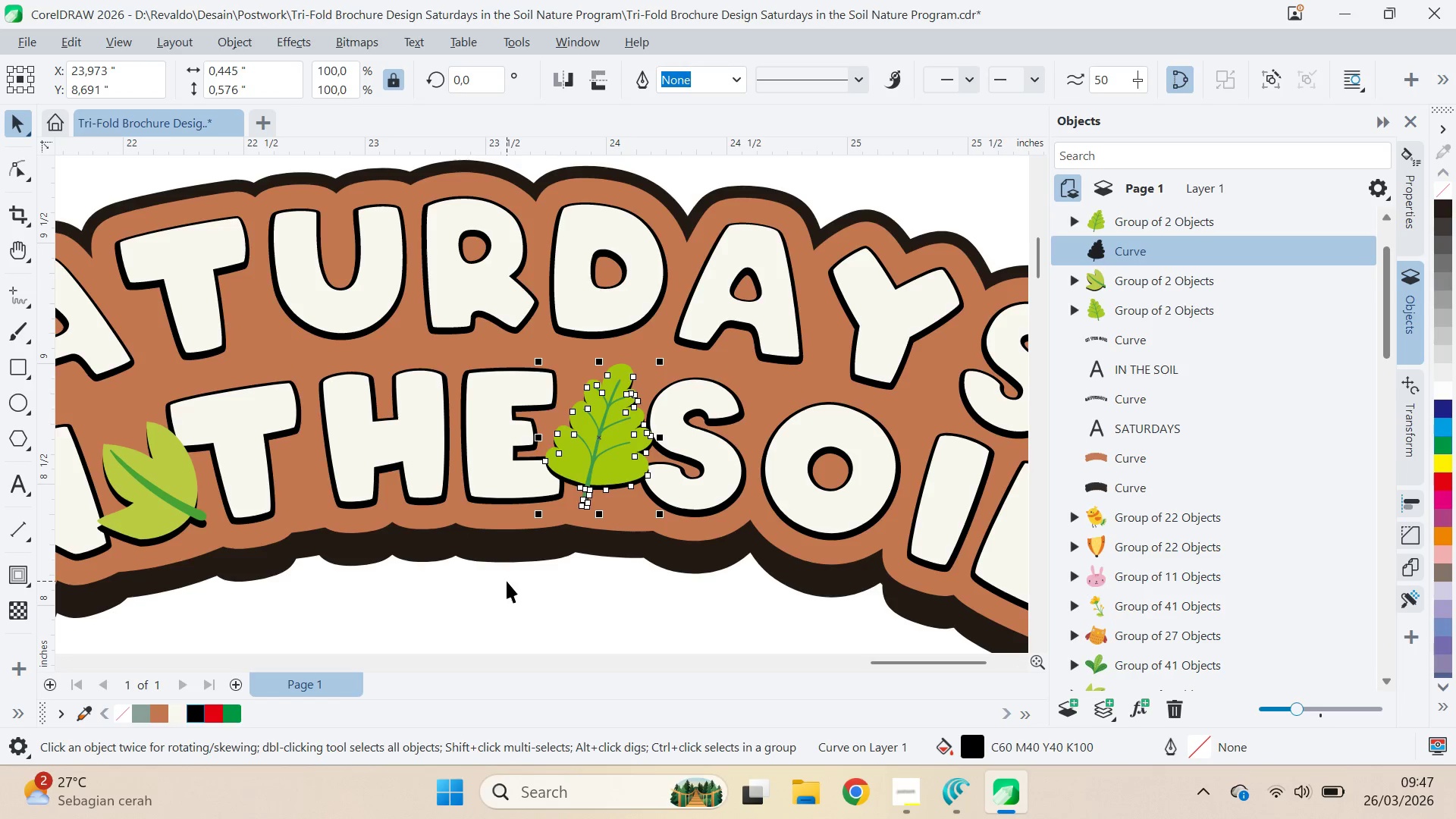 
key(ArrowRight)
 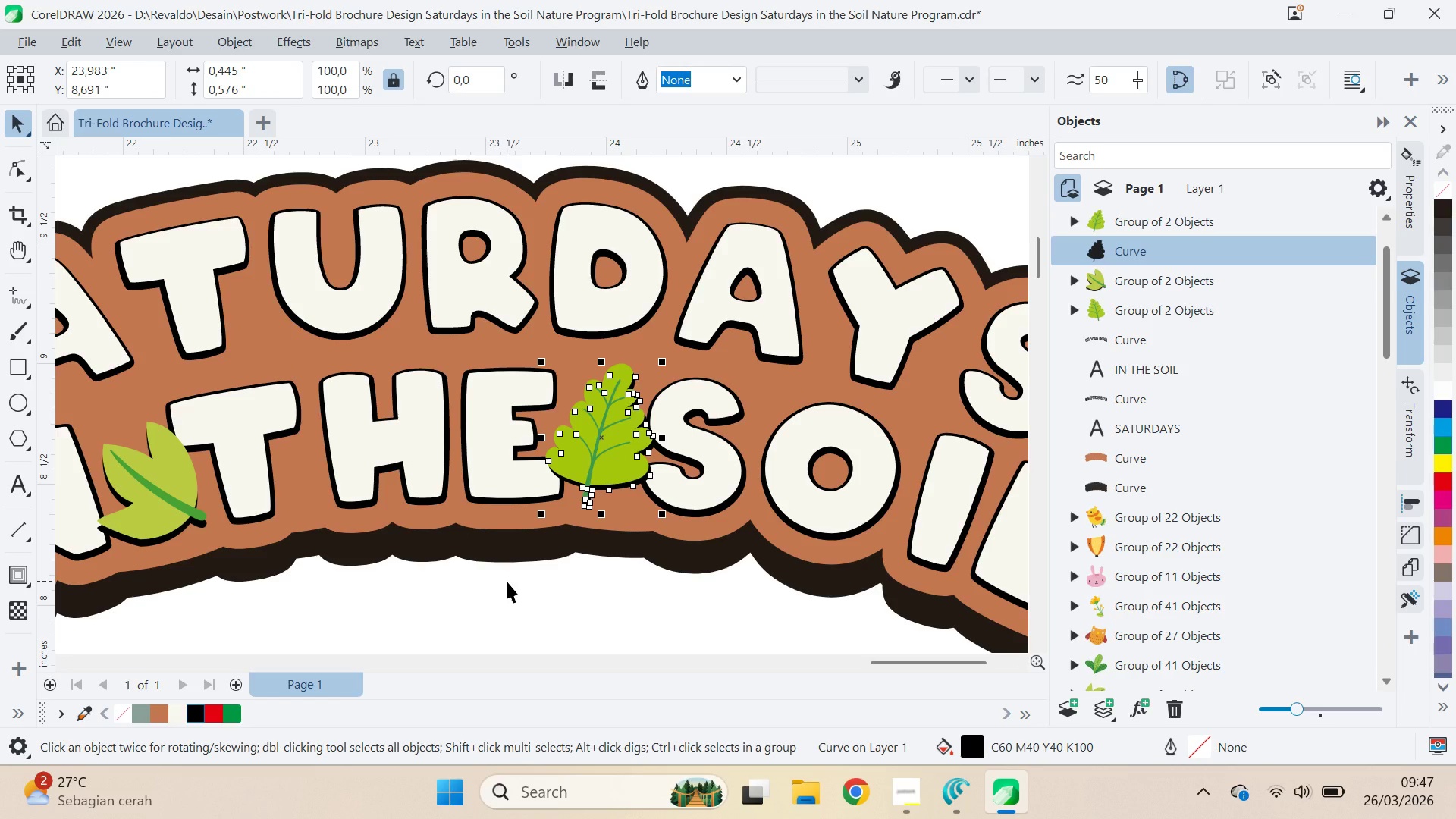 
key(ArrowDown)
 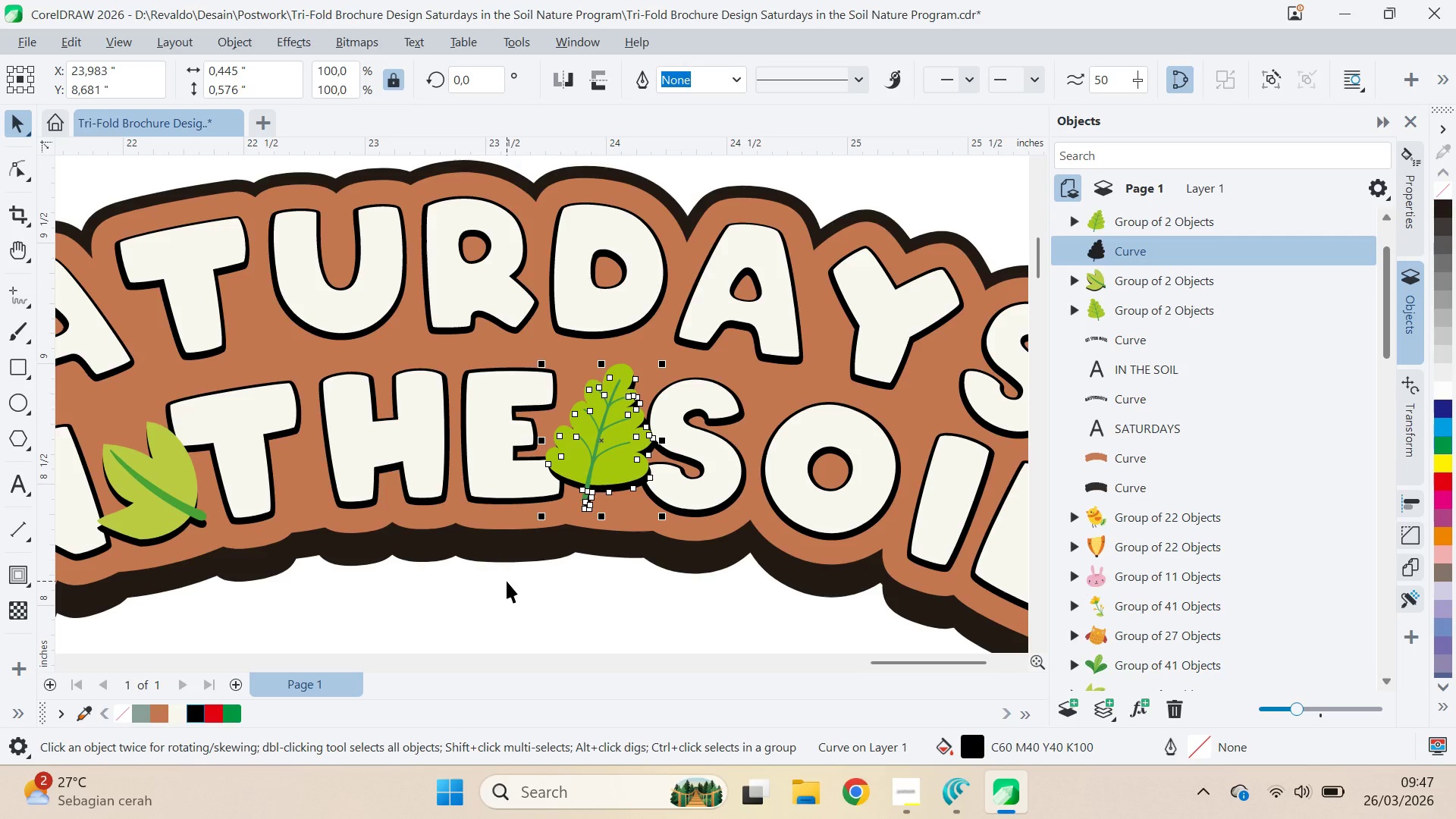 
key(ArrowUp)
 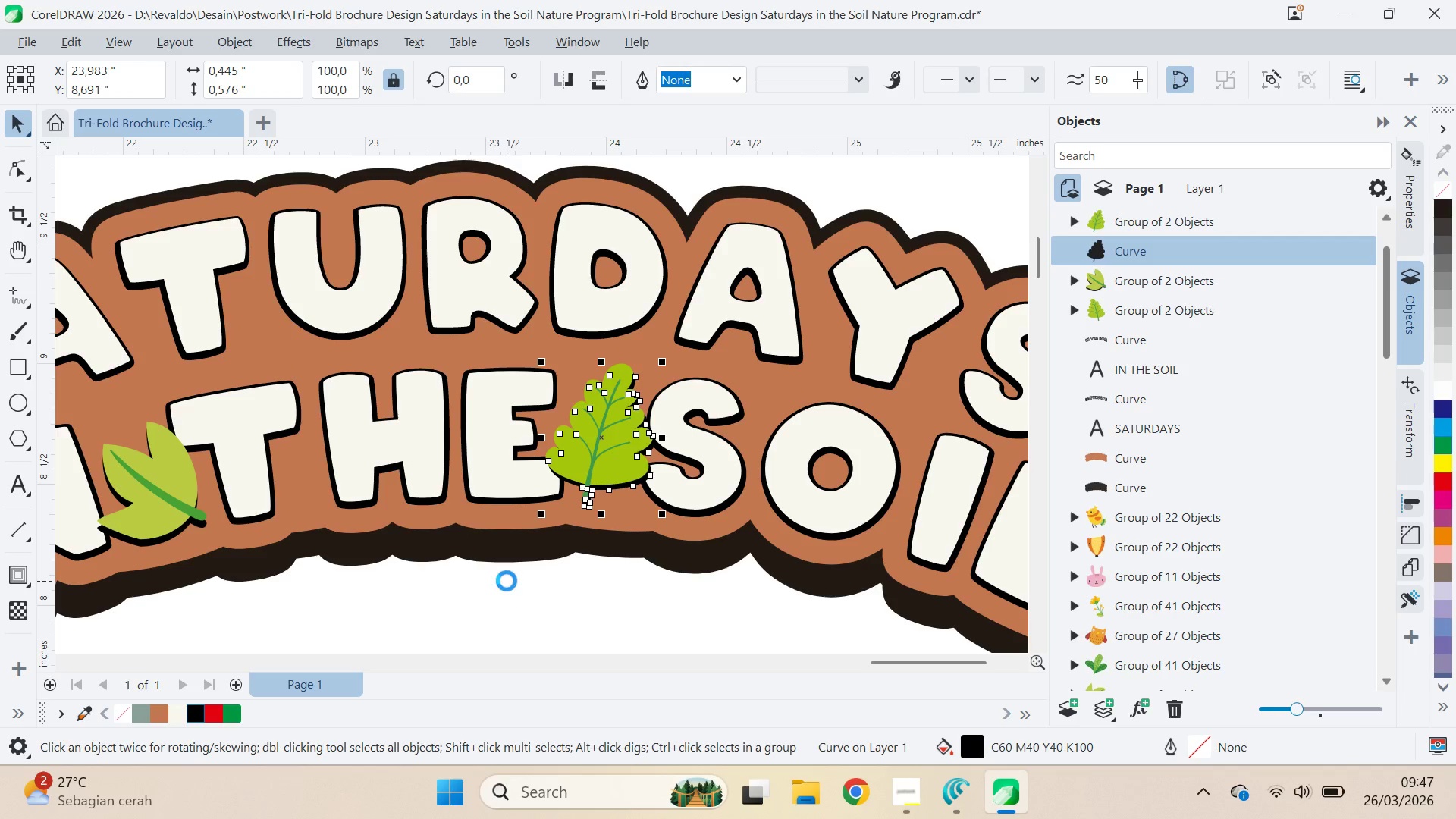 
key(ArrowDown)
 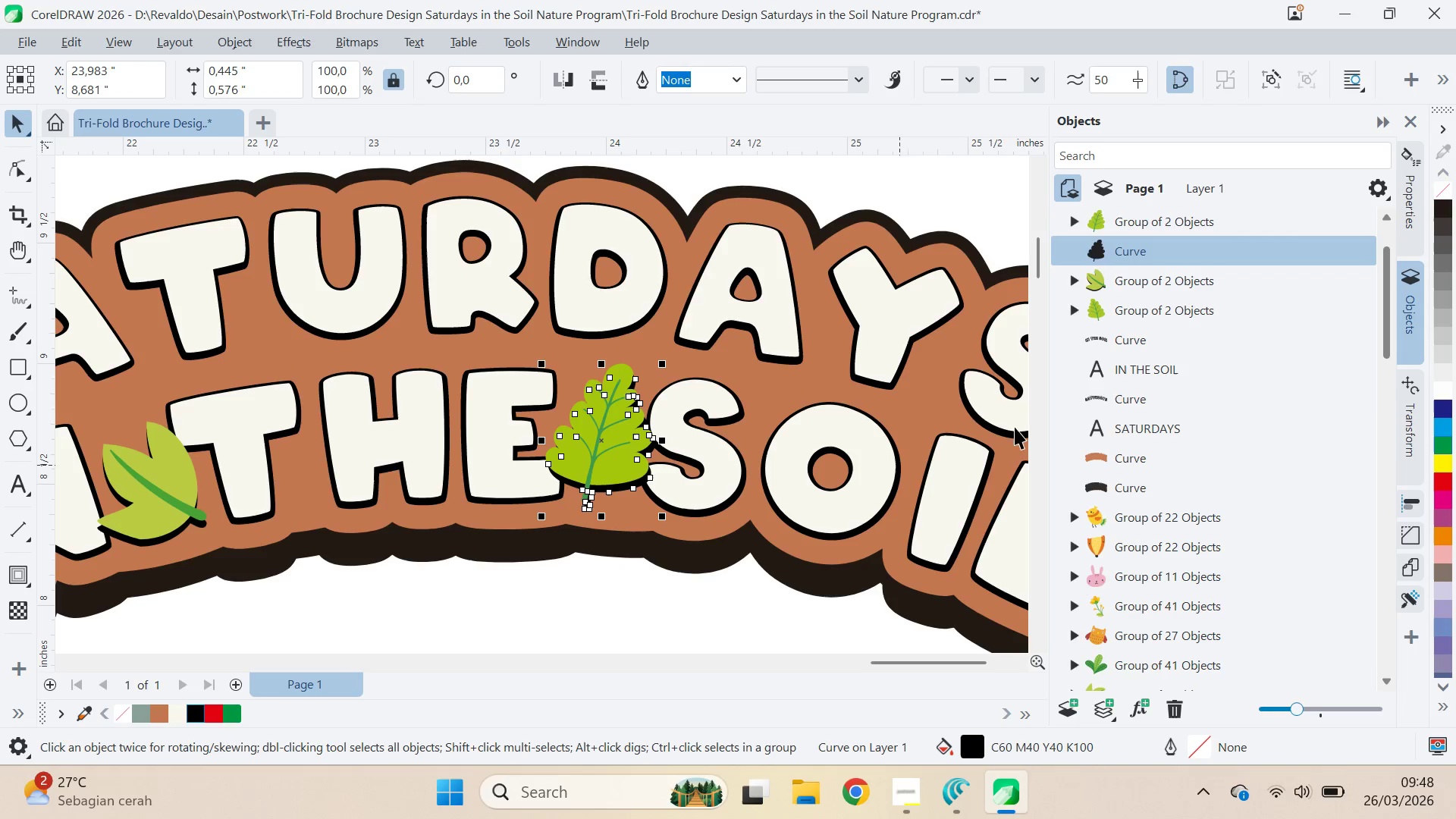 
hold_key(key=ShiftLeft, duration=0.42)
 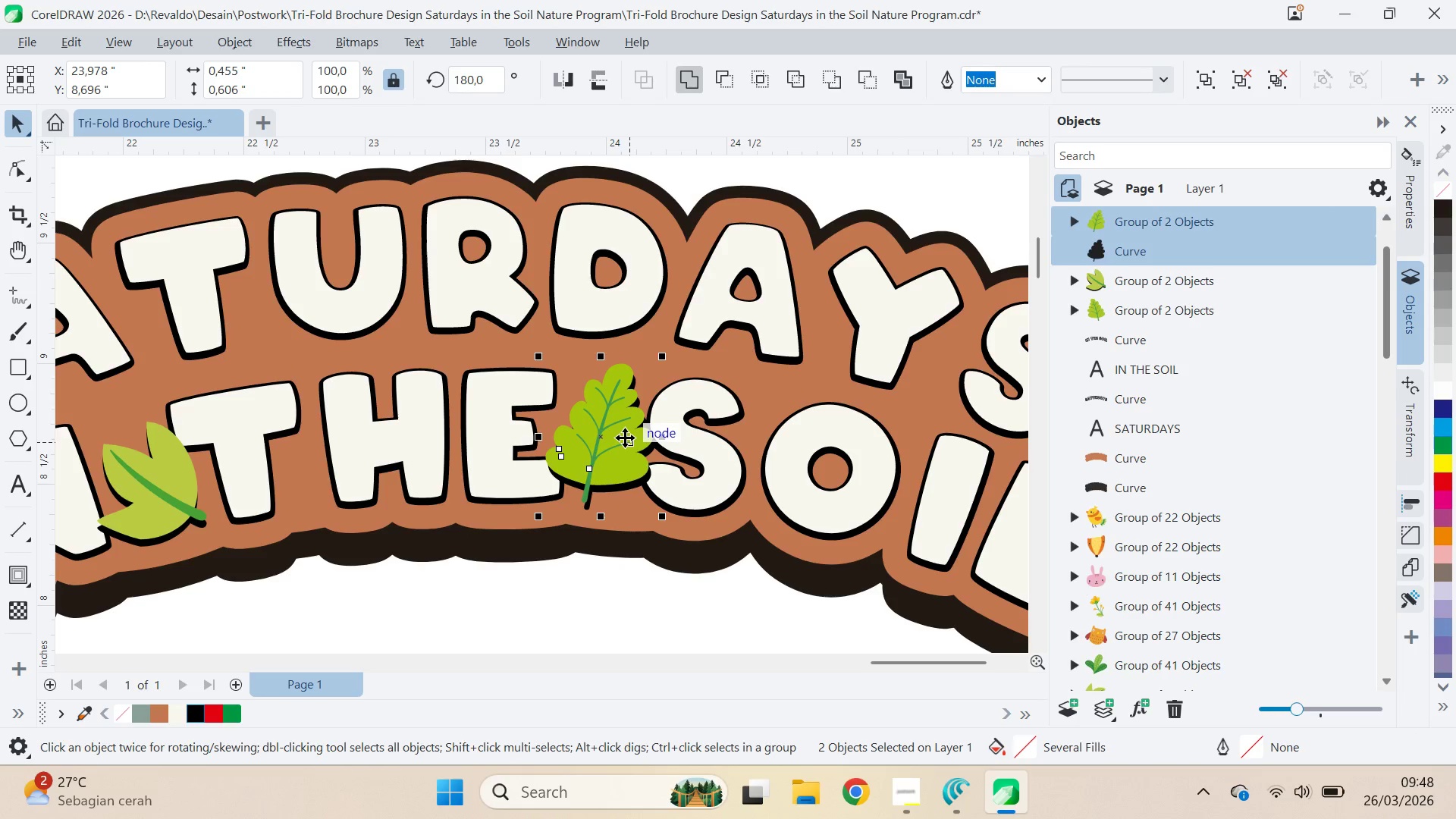 
key(Control+G)
 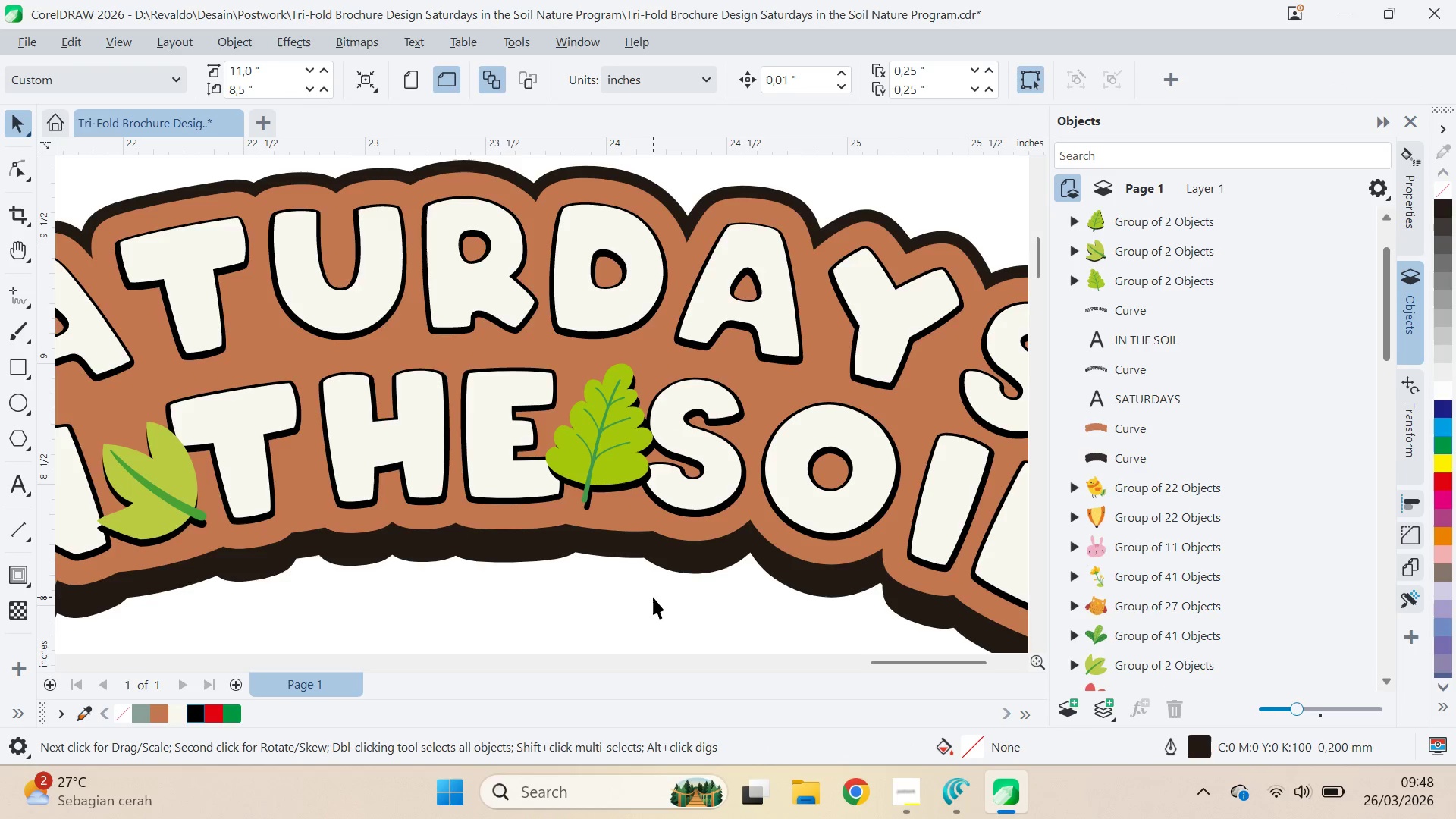 
key(Q)
 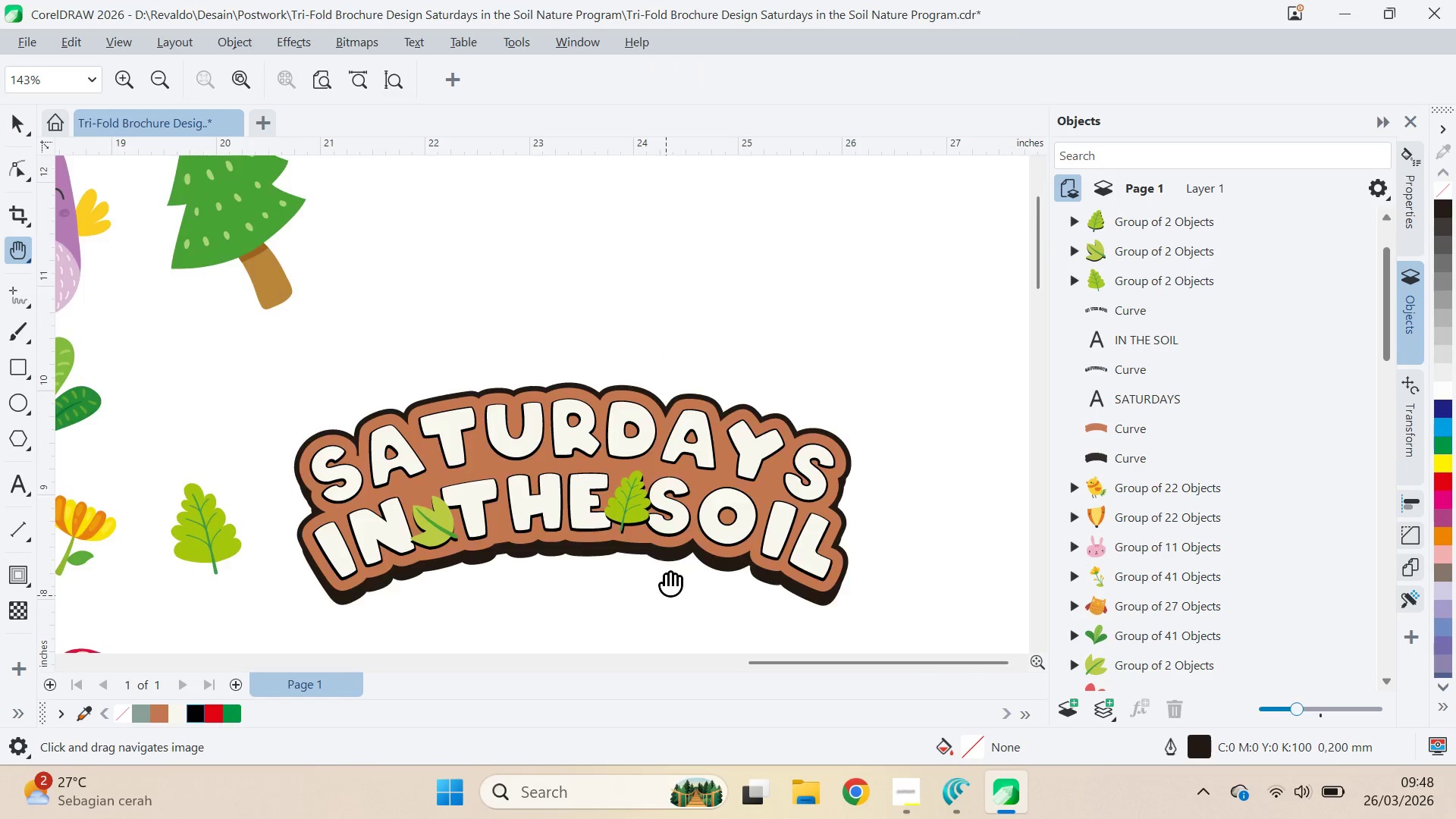 
scroll: coordinate [656, 595], scroll_direction: down, amount: 6.0
 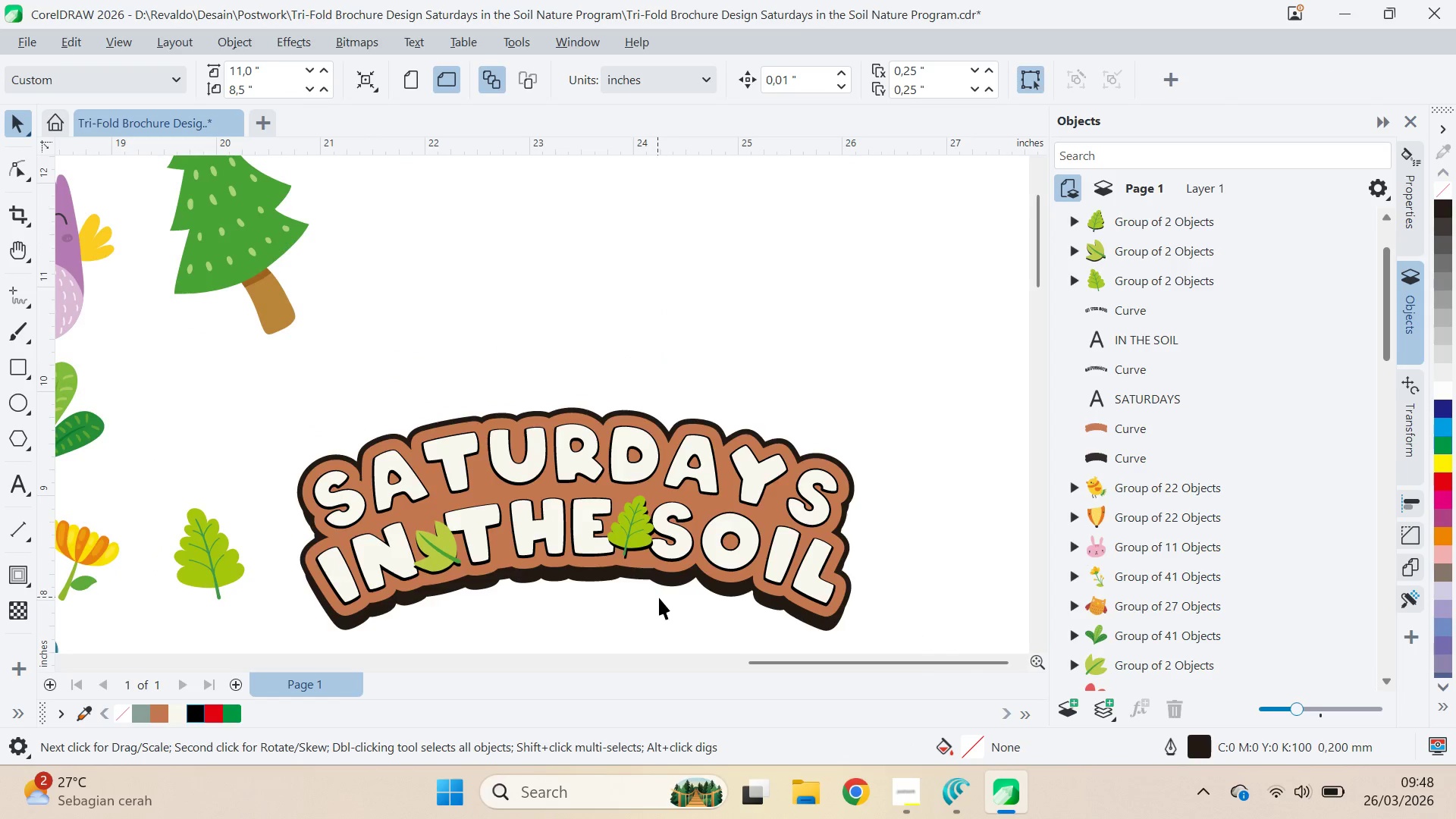 
left_click_drag(start_coordinate=[669, 611], to_coordinate=[664, 451])
 